 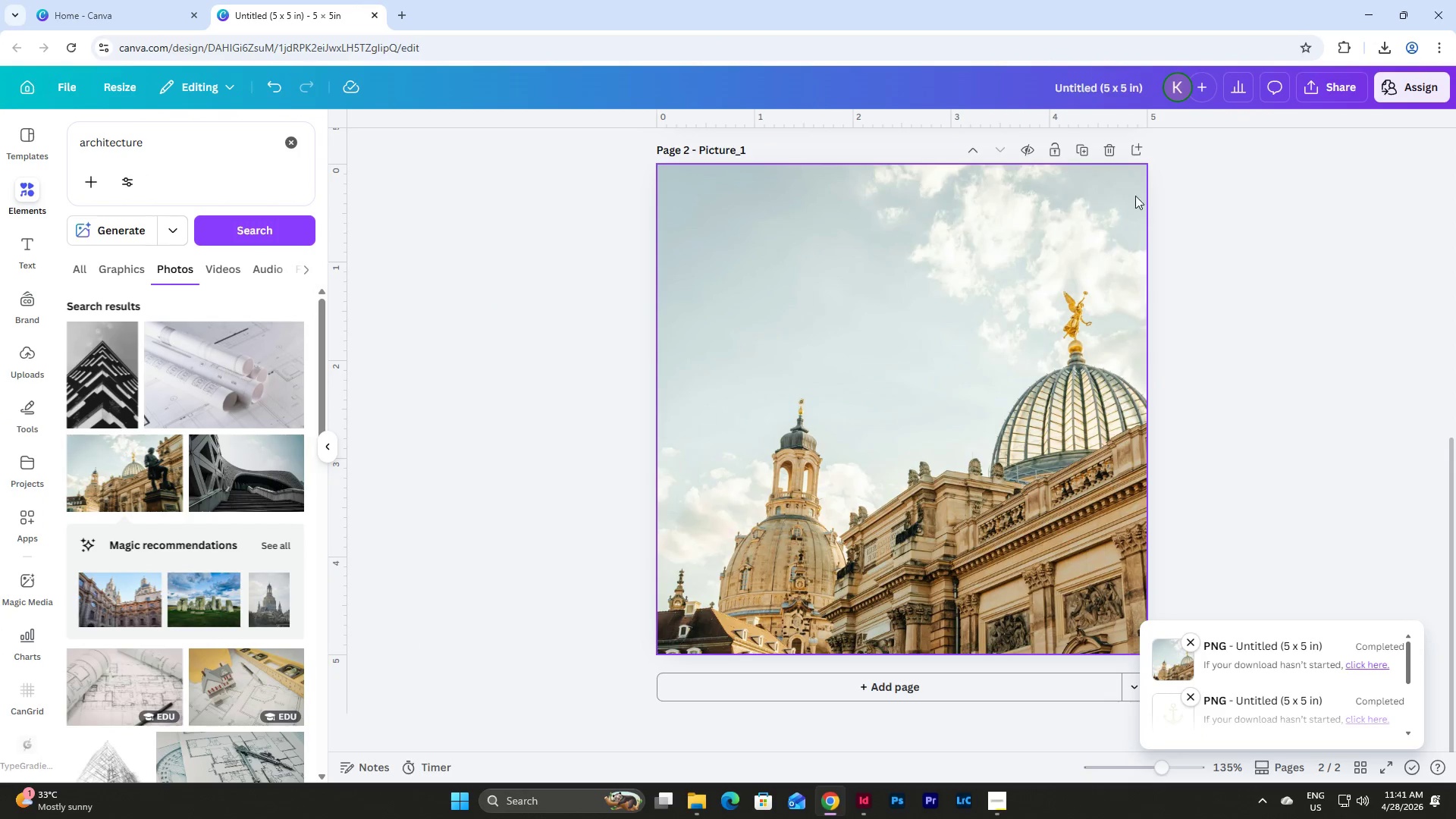 
scroll: coordinate [1069, 399], scroll_direction: down, amount: 3.0
 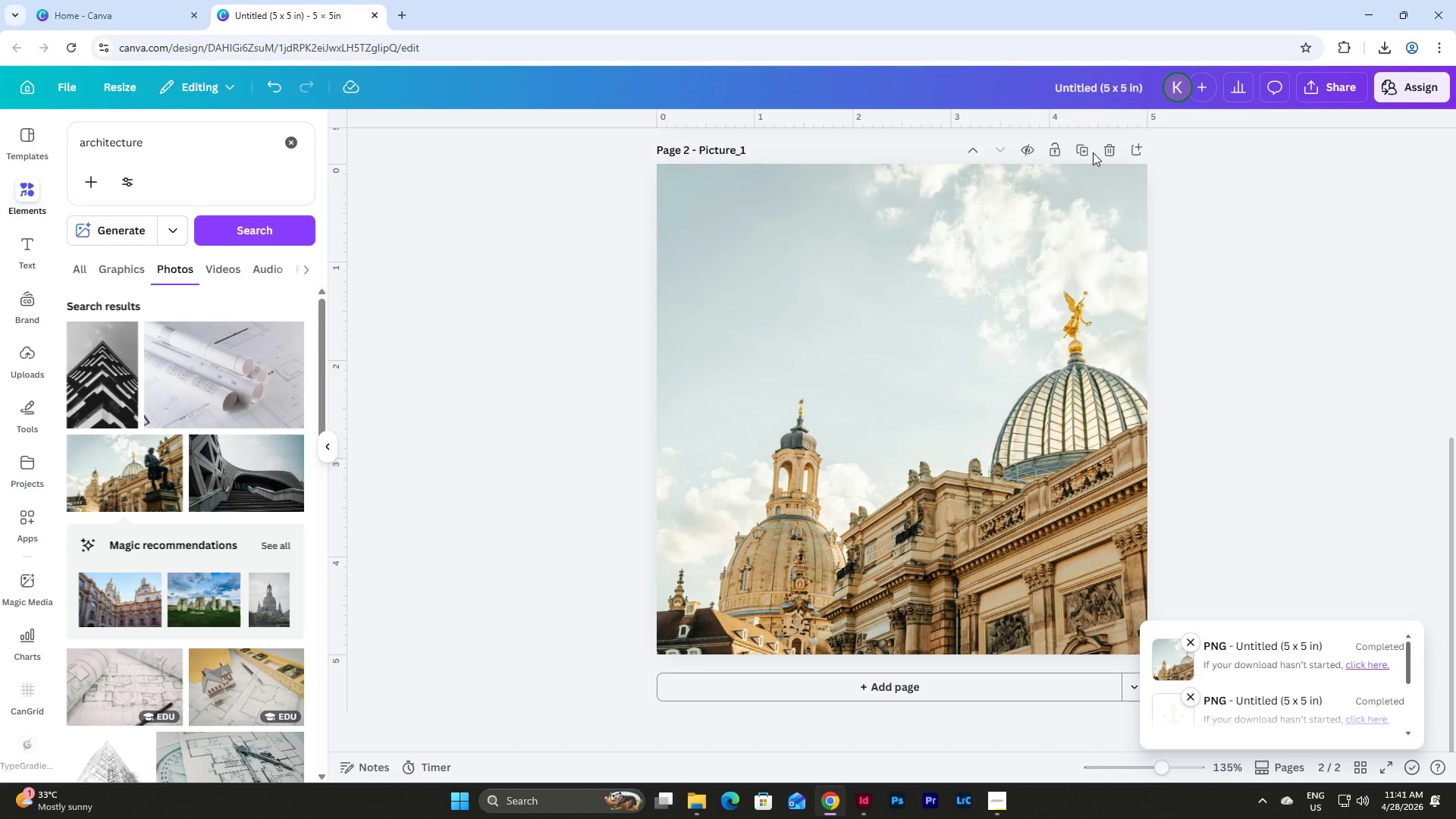 
left_click([1083, 141])
 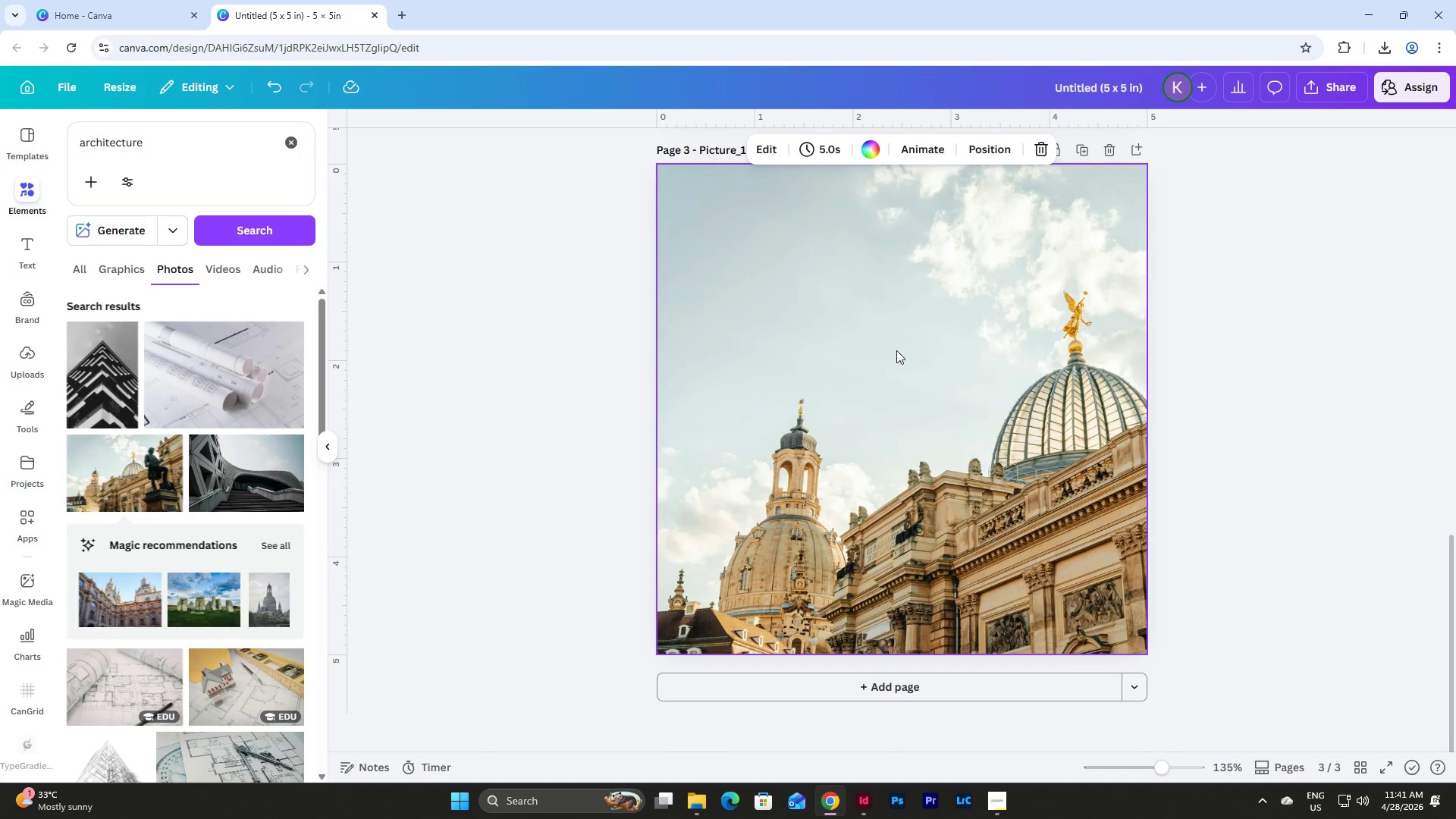 
left_click([896, 350])
 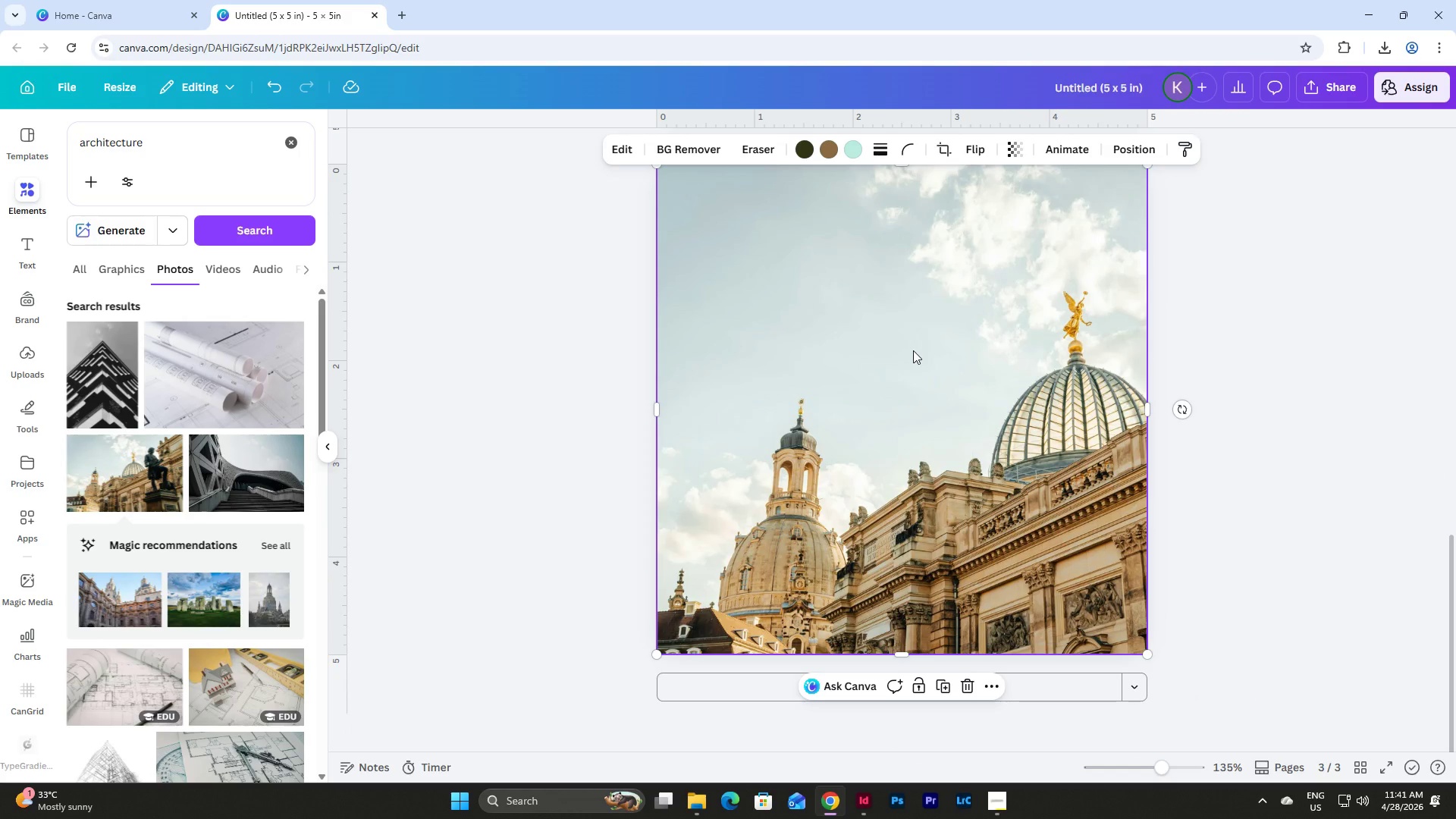 
key(Backspace)
 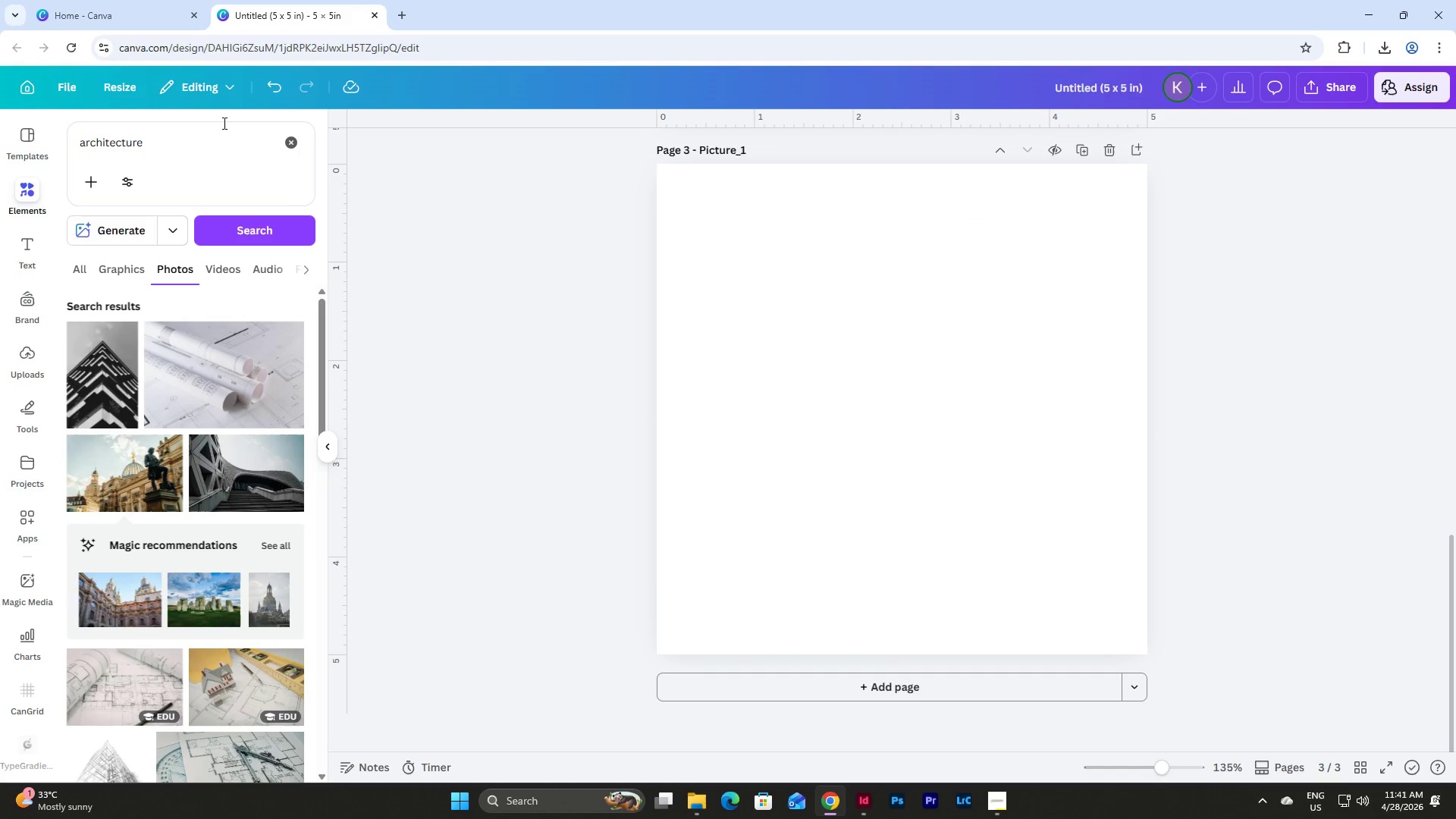 
left_click_drag(start_coordinate=[178, 158], to_coordinate=[49, 158])
 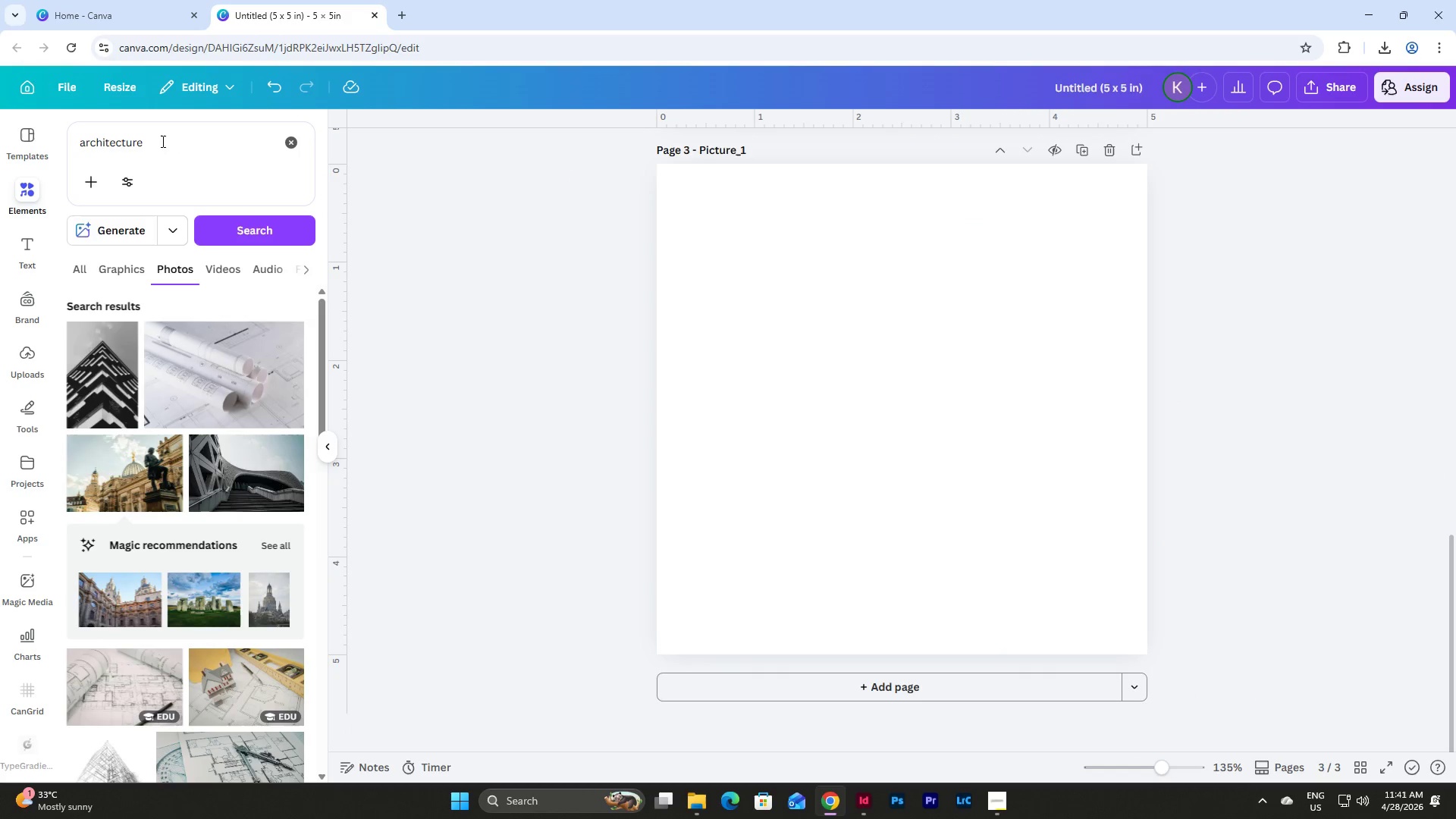 
left_click_drag(start_coordinate=[159, 140], to_coordinate=[53, 146])
 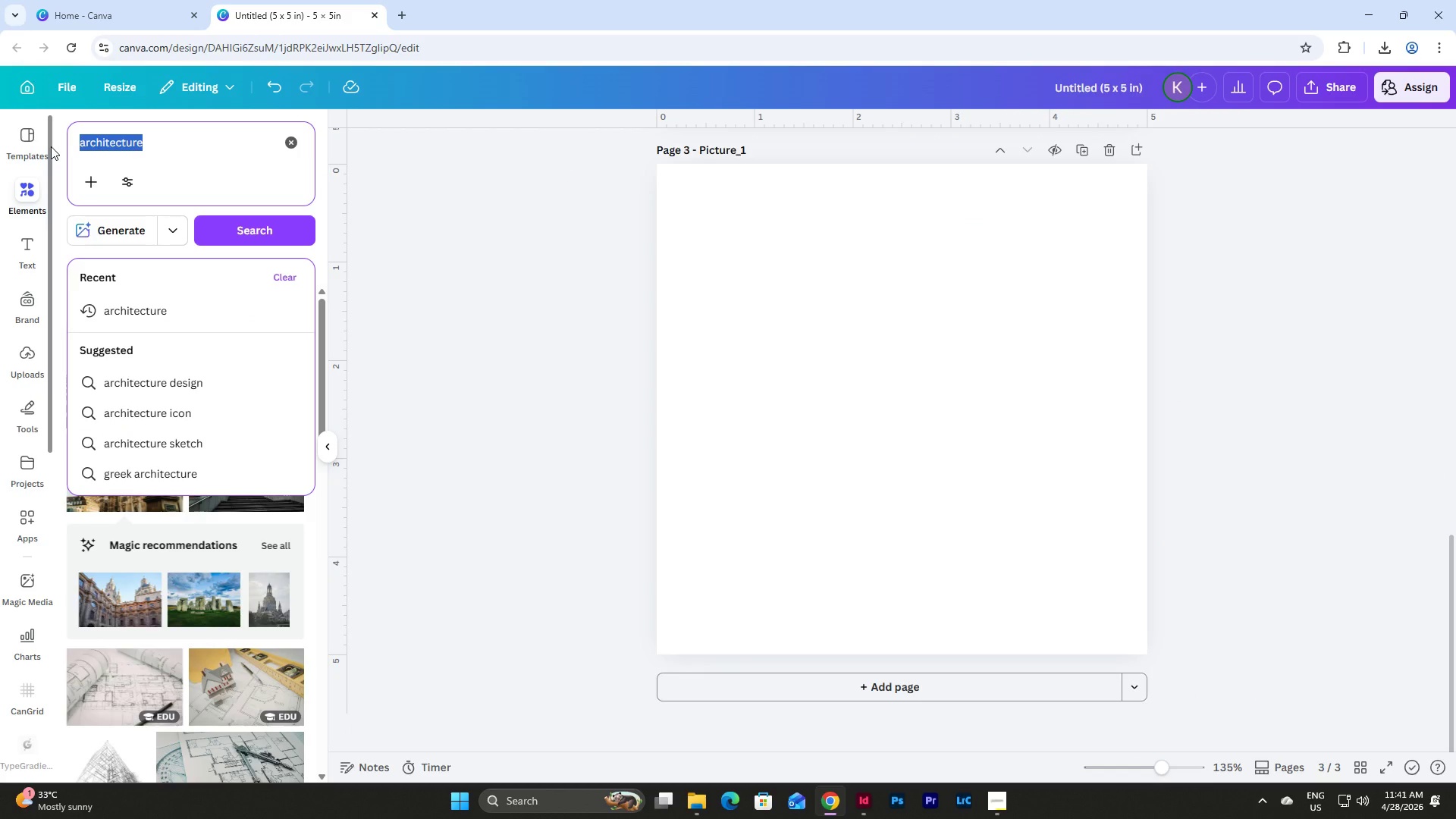 
type(lwgacy)
 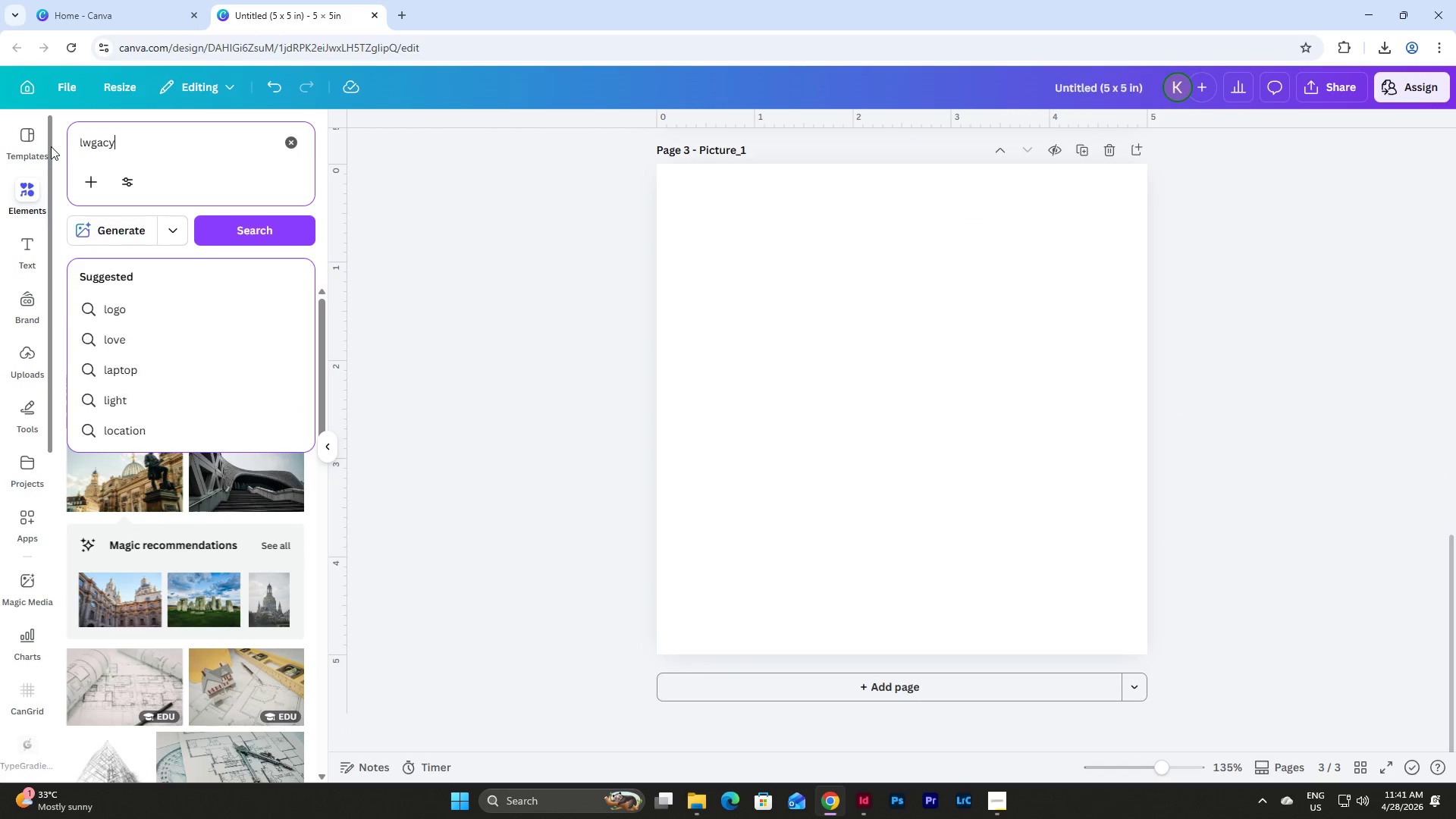 
key(Enter)
 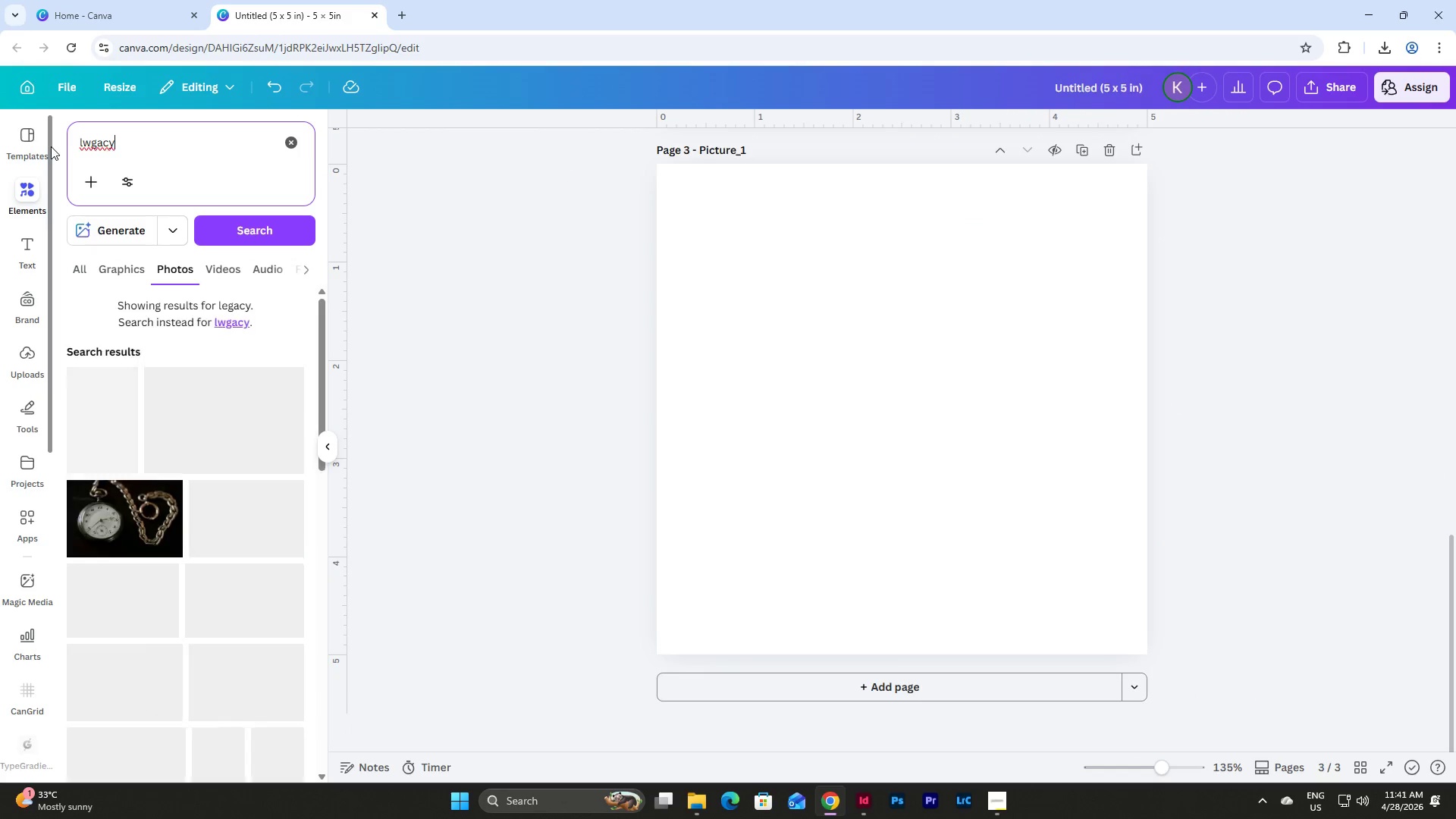 
key(Backspace)
key(Backspace)
key(Backspace)
key(Backspace)
key(Backspace)
type(egay)
key(Backspace)
type(cy)
 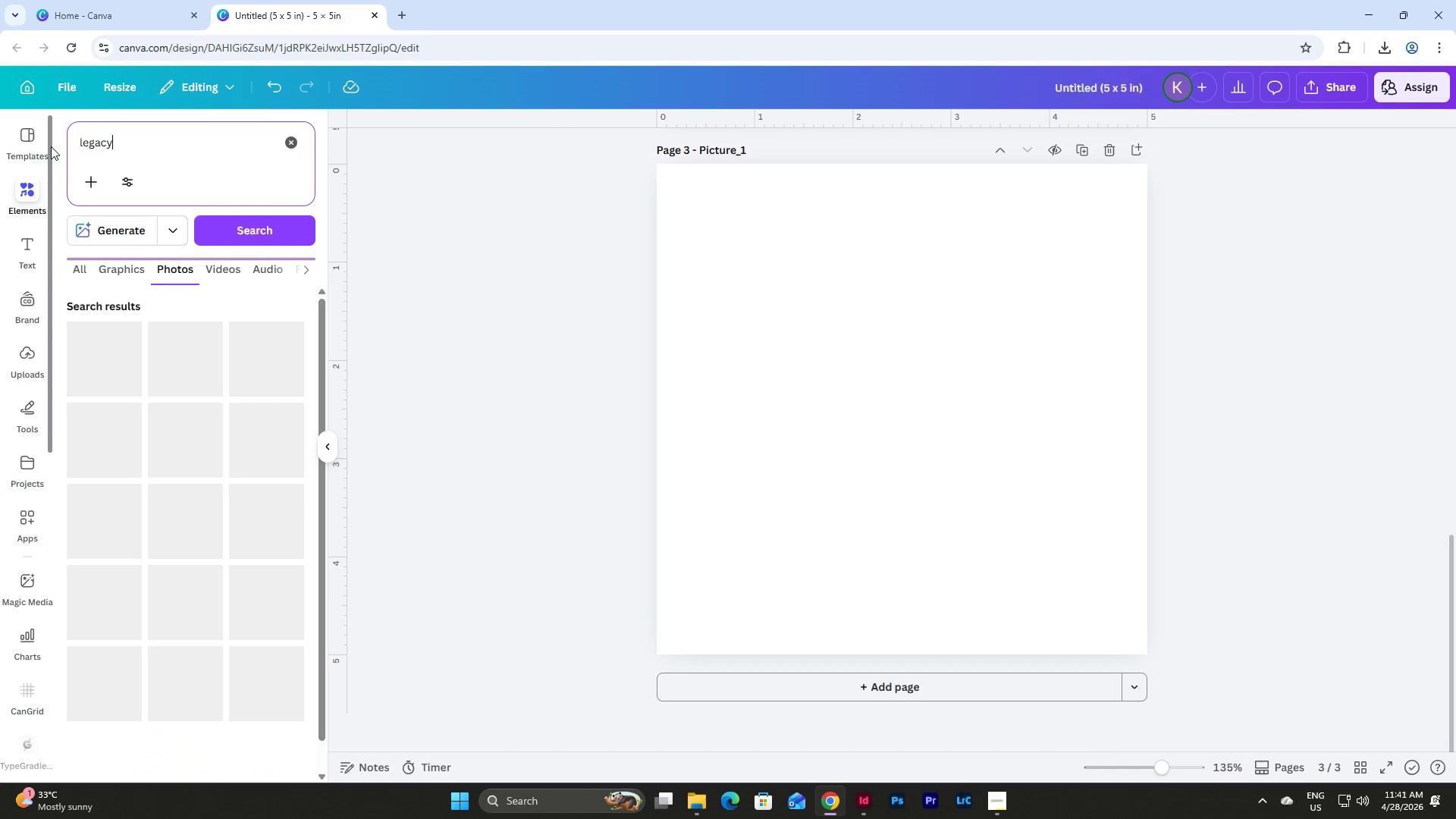 
key(Enter)
 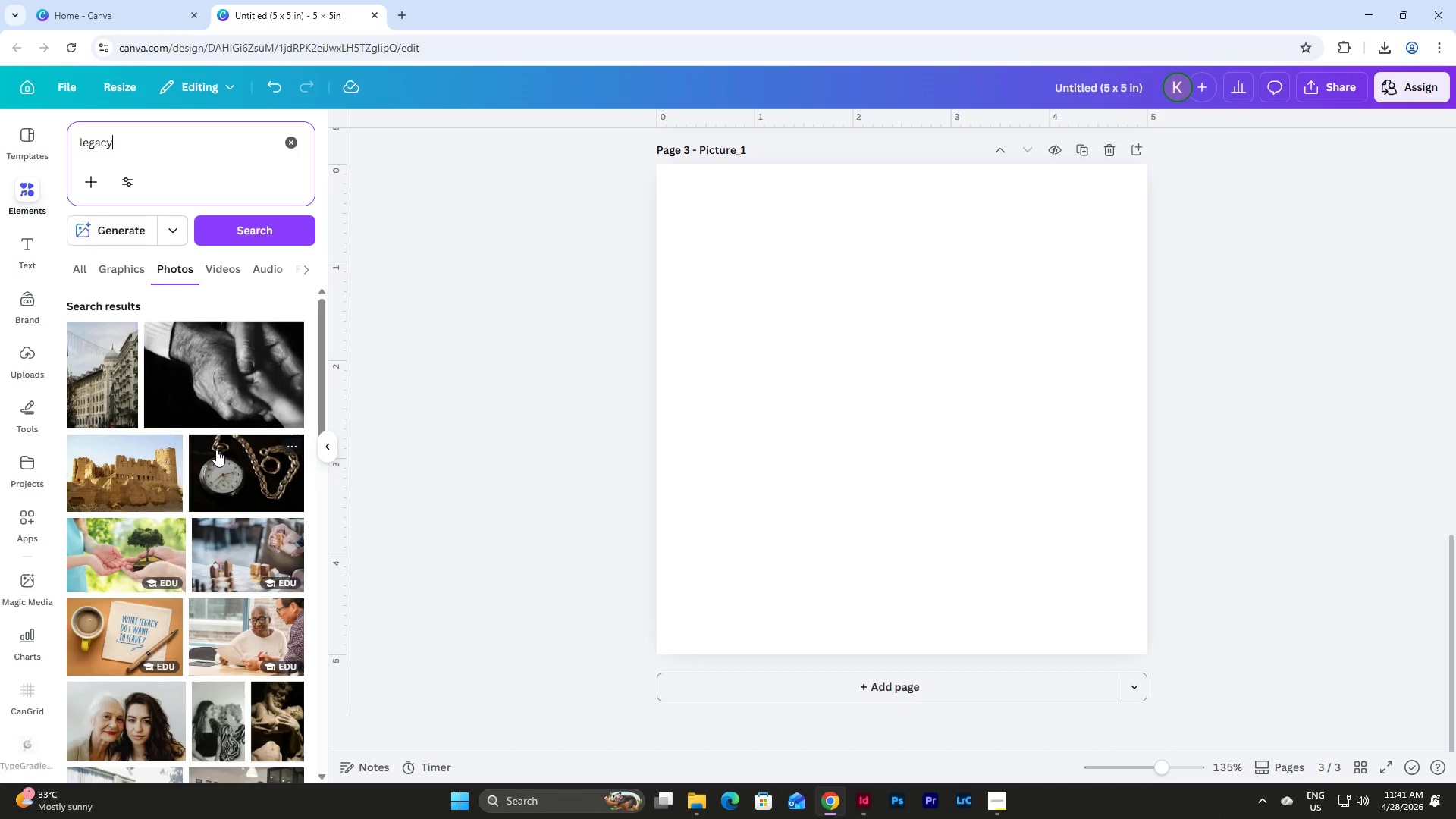 
scroll: coordinate [203, 400], scroll_direction: down, amount: 12.0
 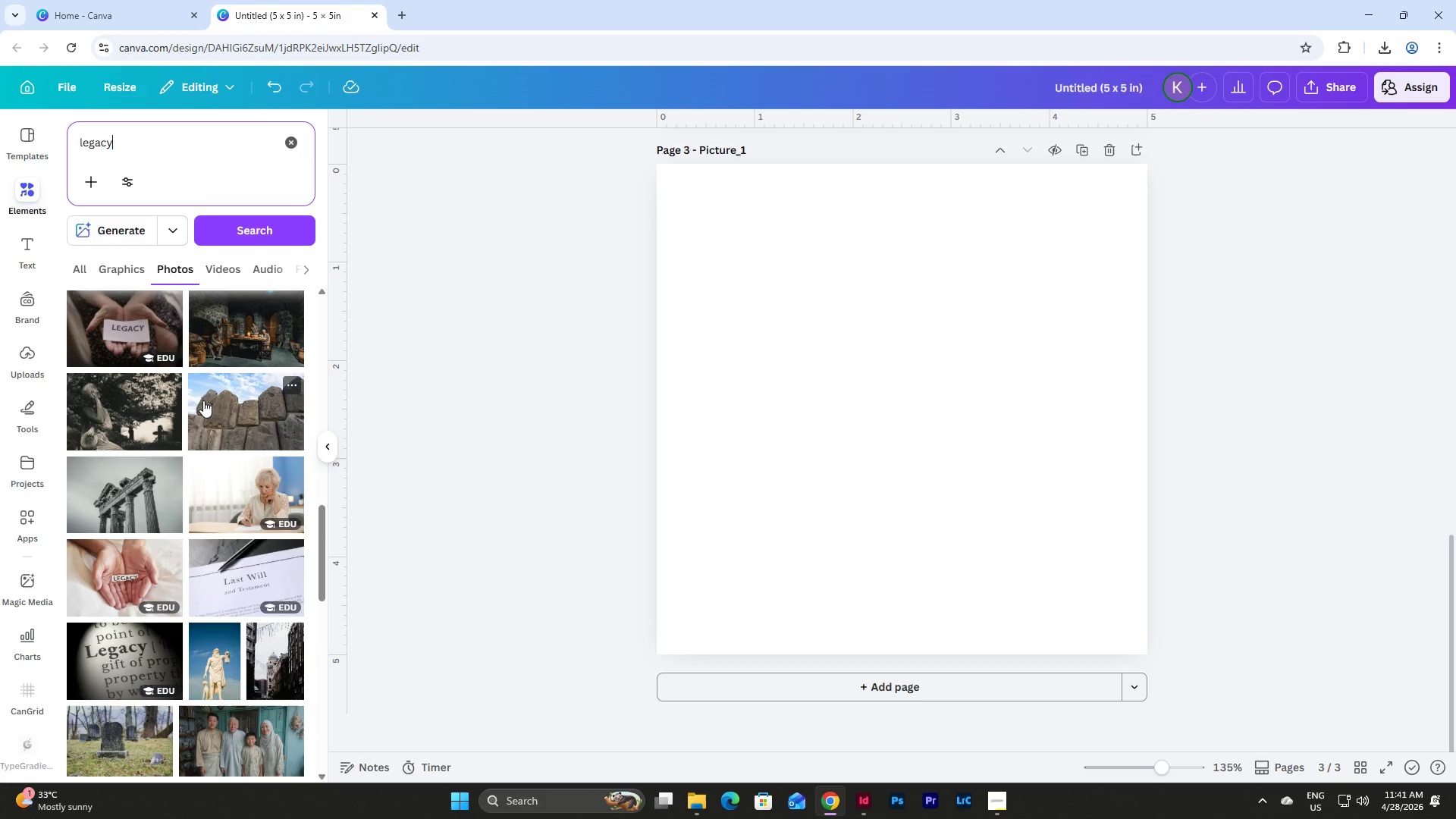 
scroll: coordinate [203, 400], scroll_direction: up, amount: 4.0
 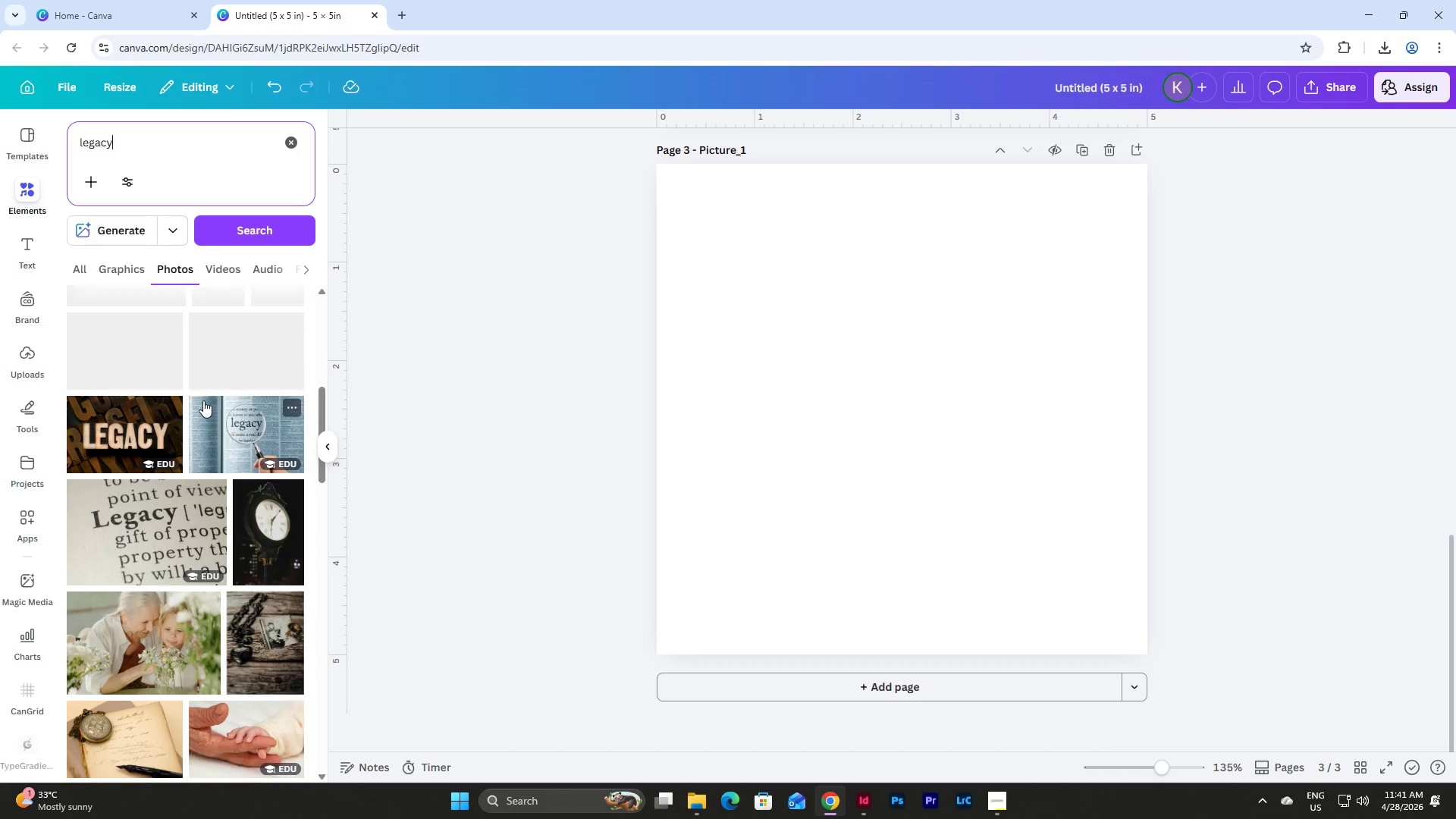 
left_click([162, 516])
 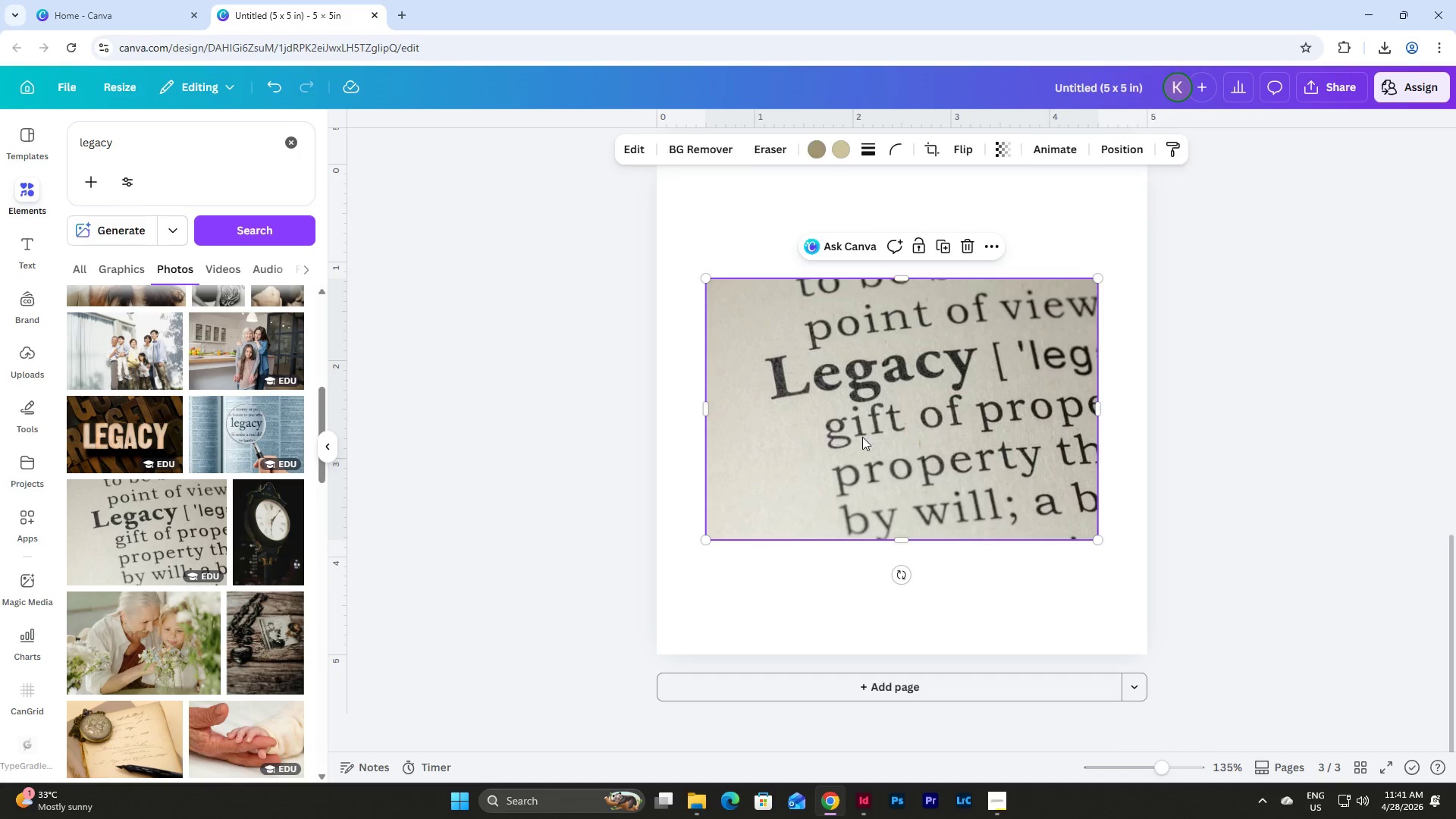 
left_click_drag(start_coordinate=[872, 437], to_coordinate=[829, 345])
 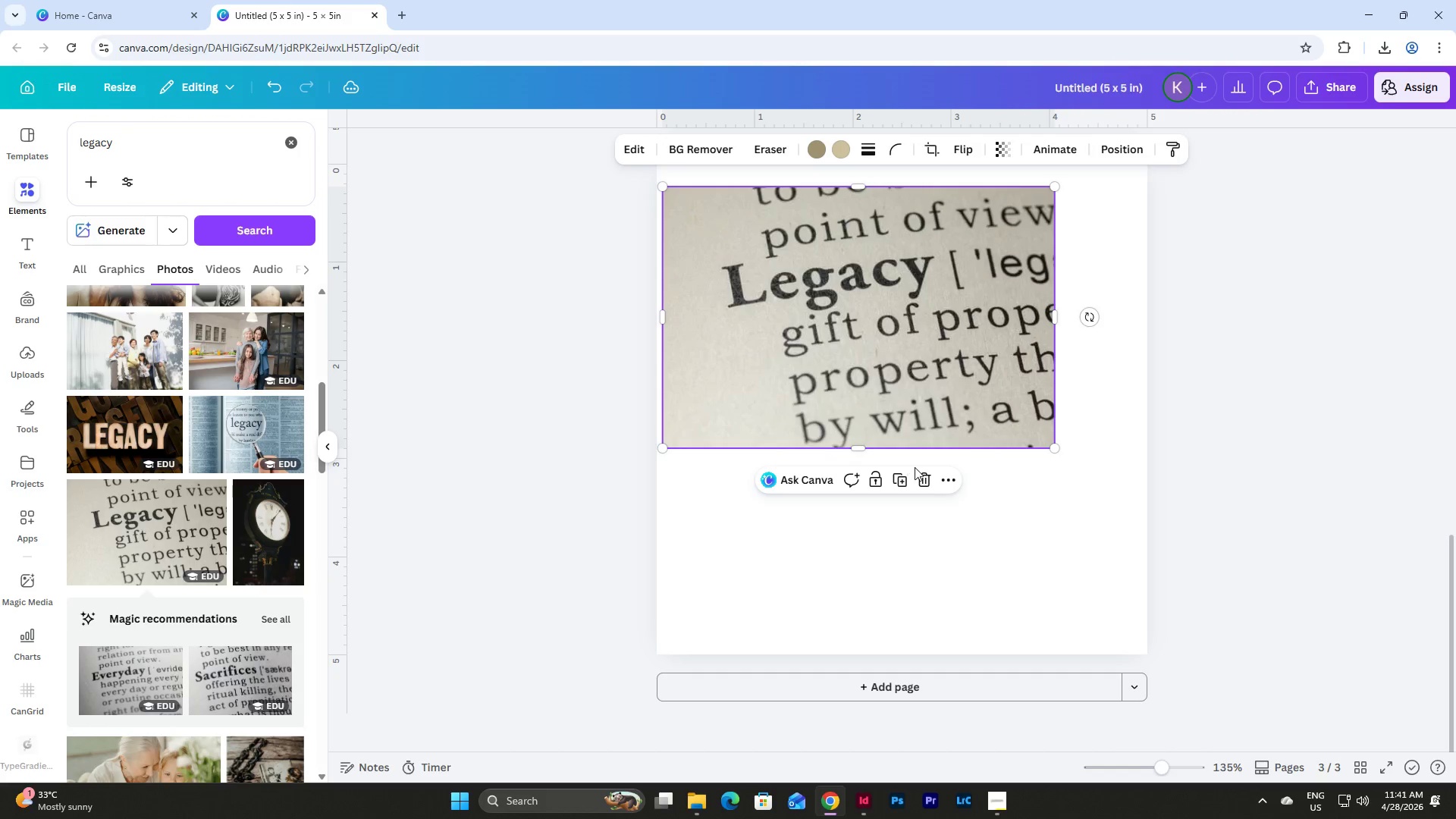 
left_click_drag(start_coordinate=[868, 428], to_coordinate=[864, 406])
 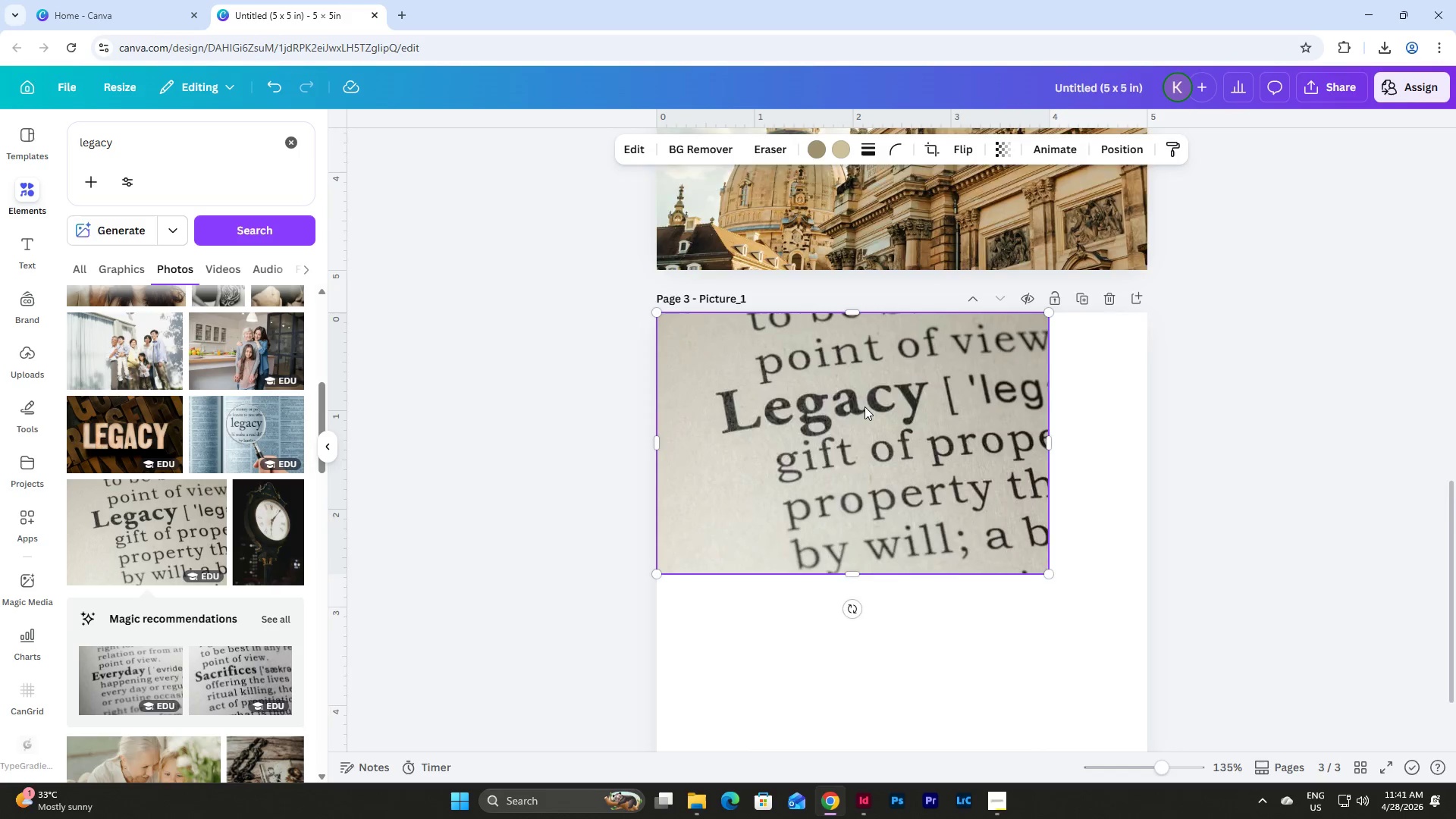 
scroll: coordinate [915, 467], scroll_direction: up, amount: 2.0
 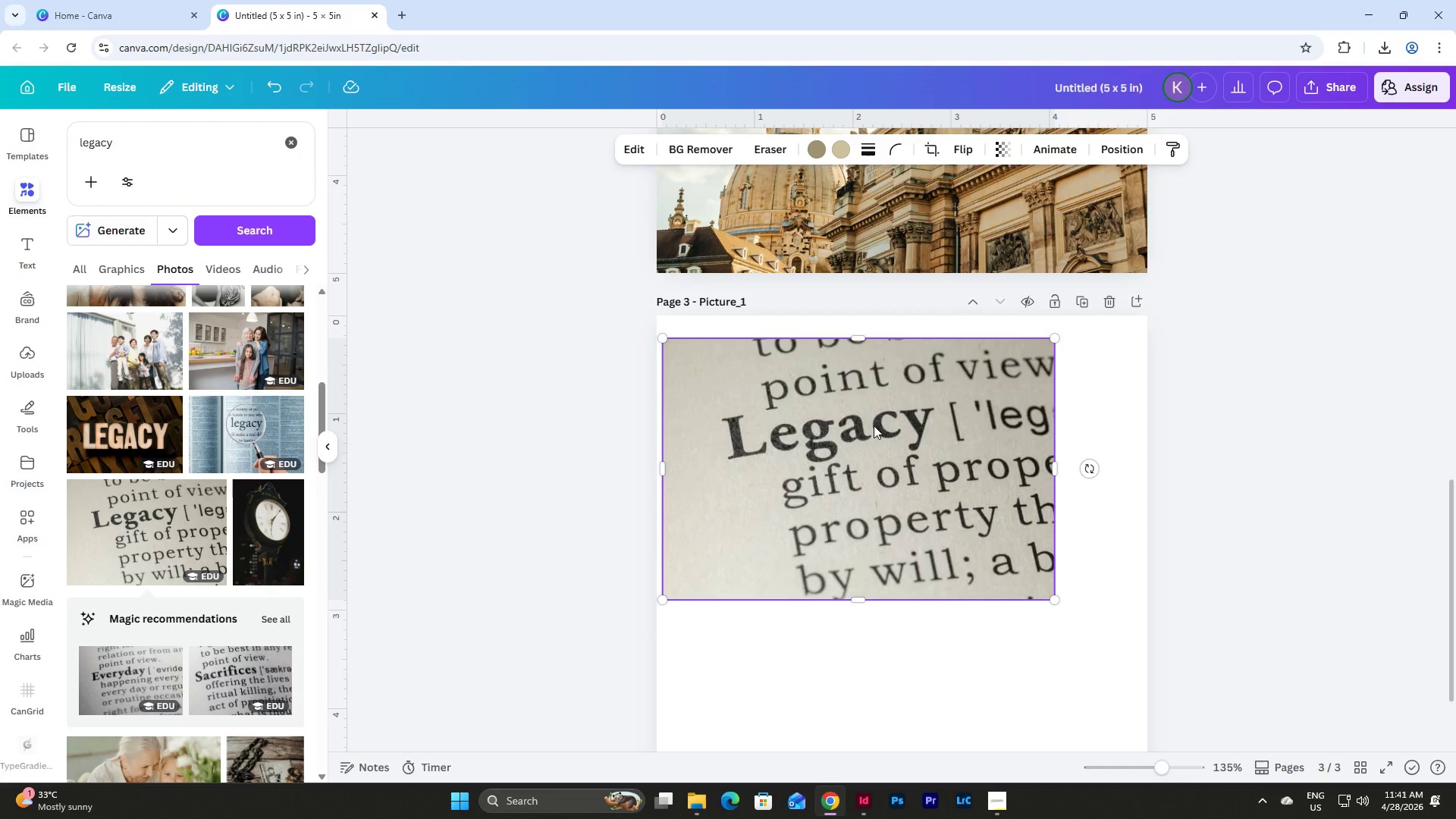 
scroll: coordinate [864, 406], scroll_direction: down, amount: 2.0
 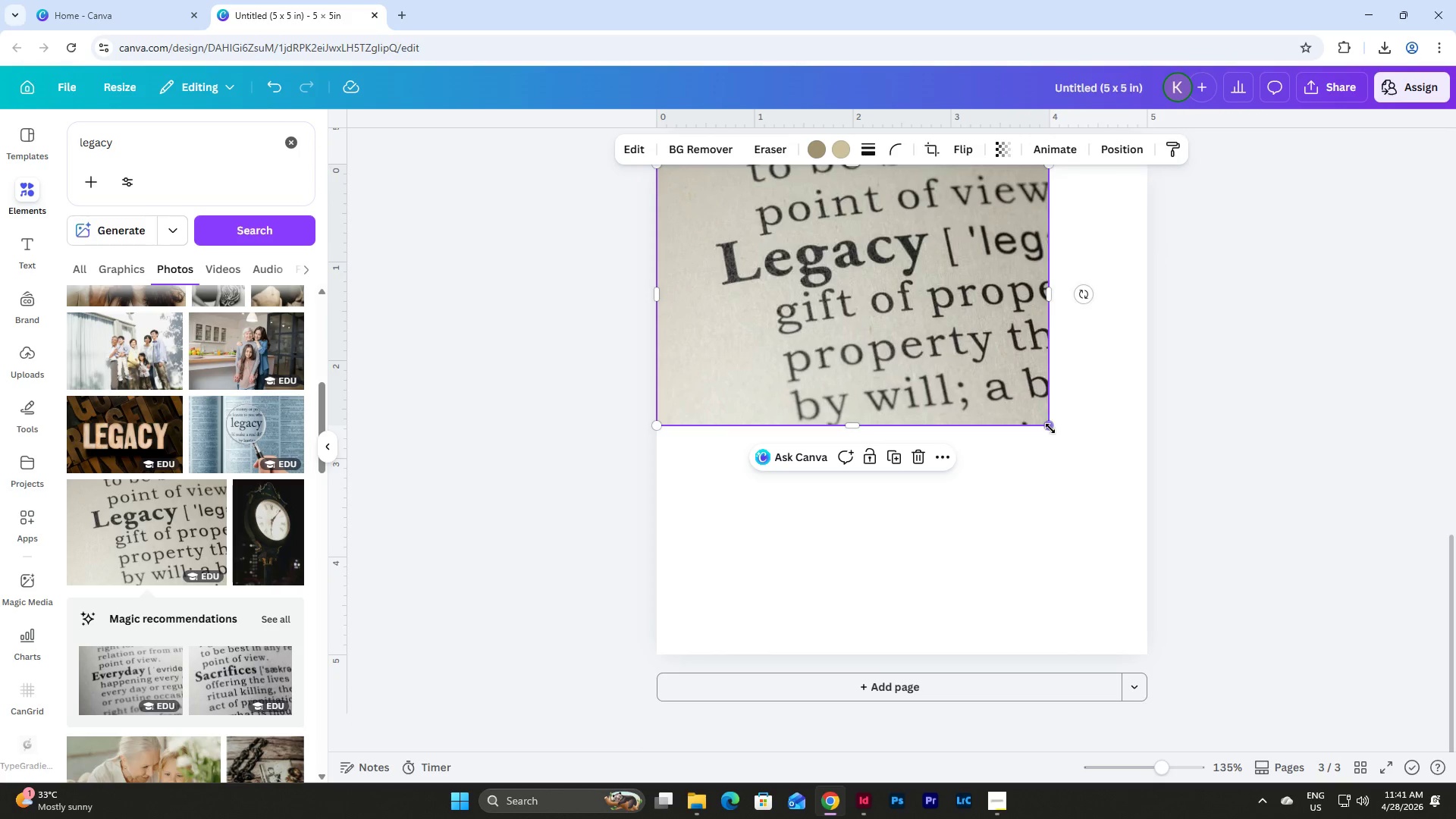 
left_click_drag(start_coordinate=[1050, 428], to_coordinate=[1141, 504])
 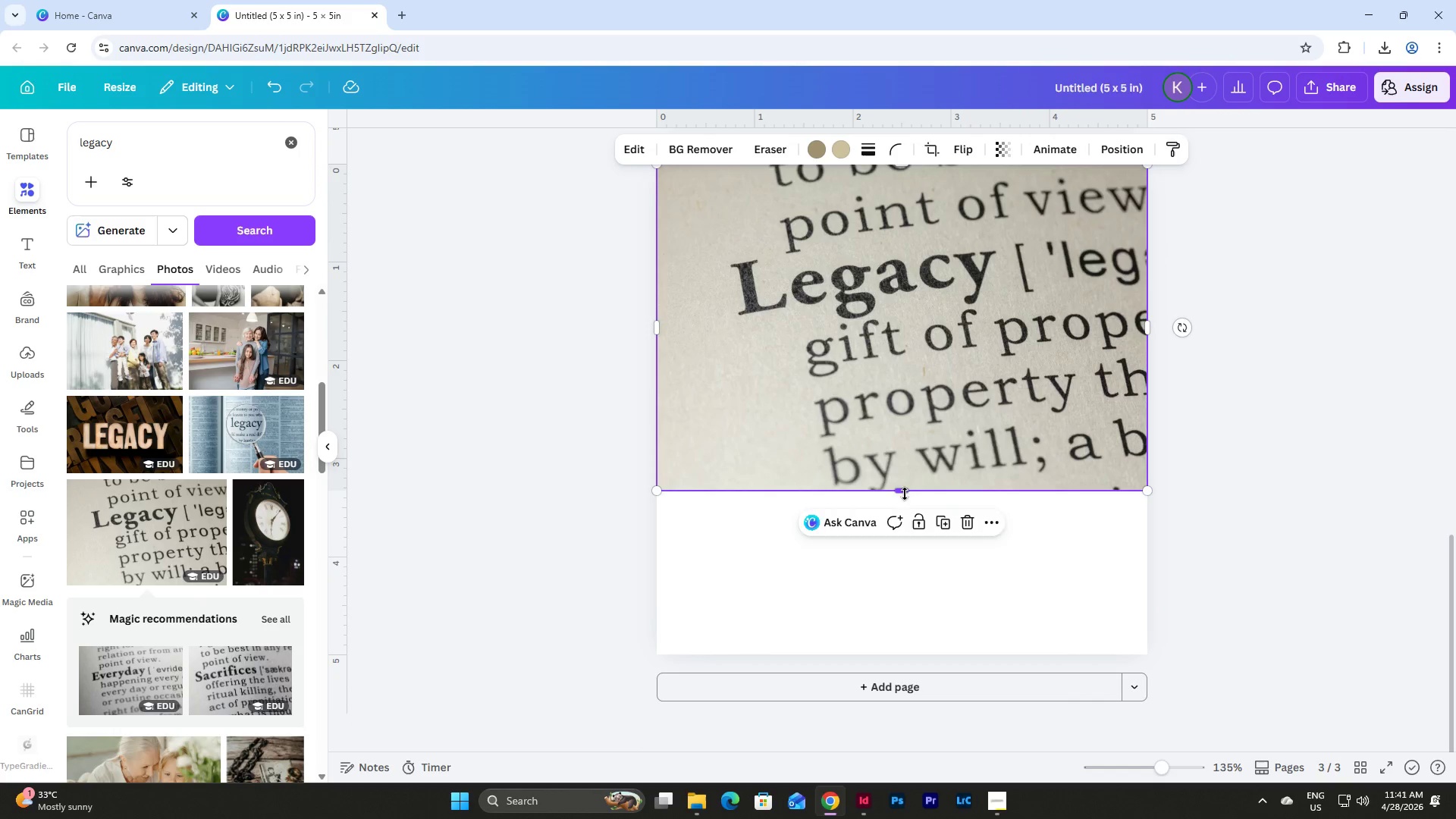 
left_click_drag(start_coordinate=[905, 494], to_coordinate=[905, 463])
 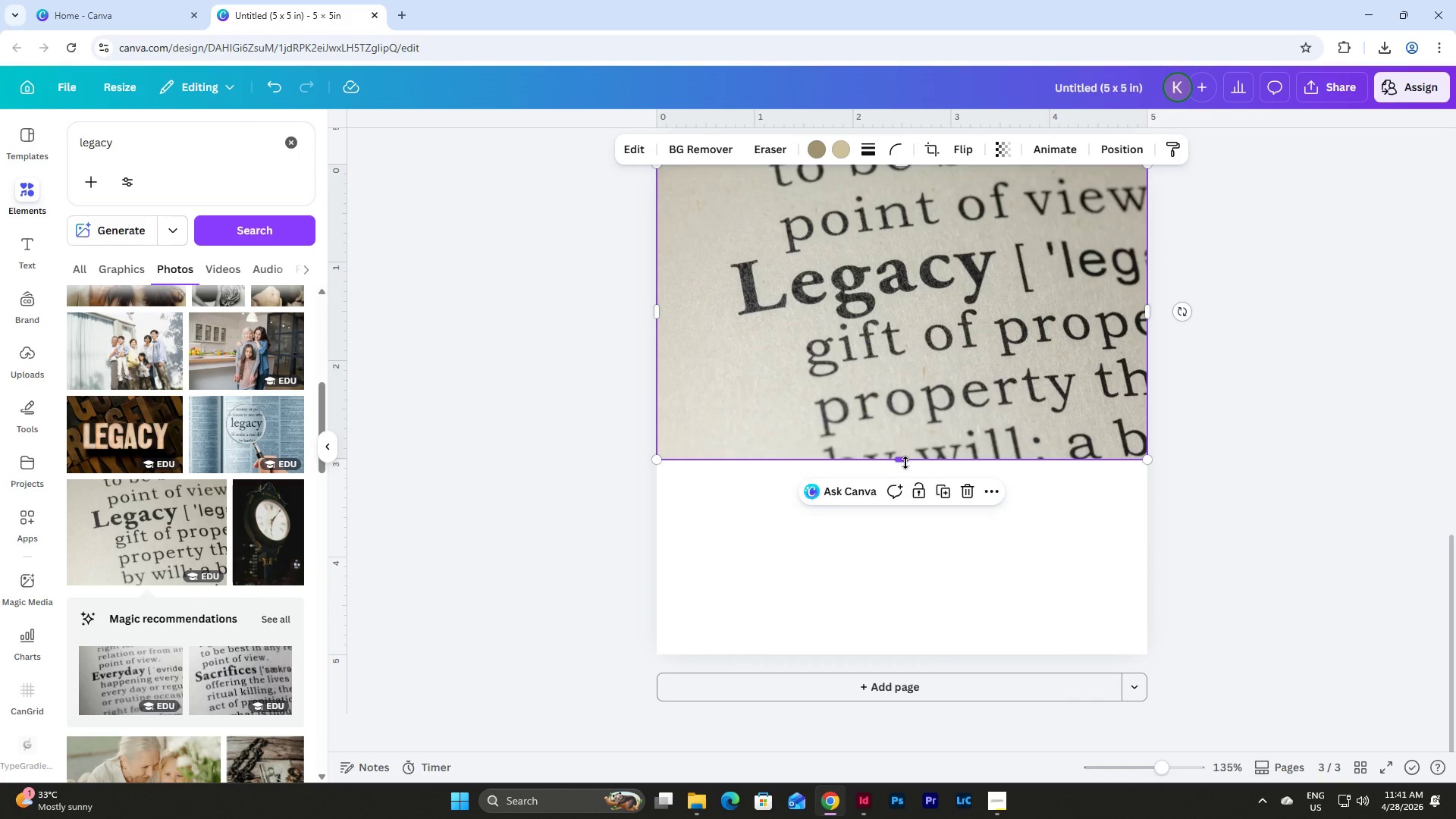 
key(Control+Z)
 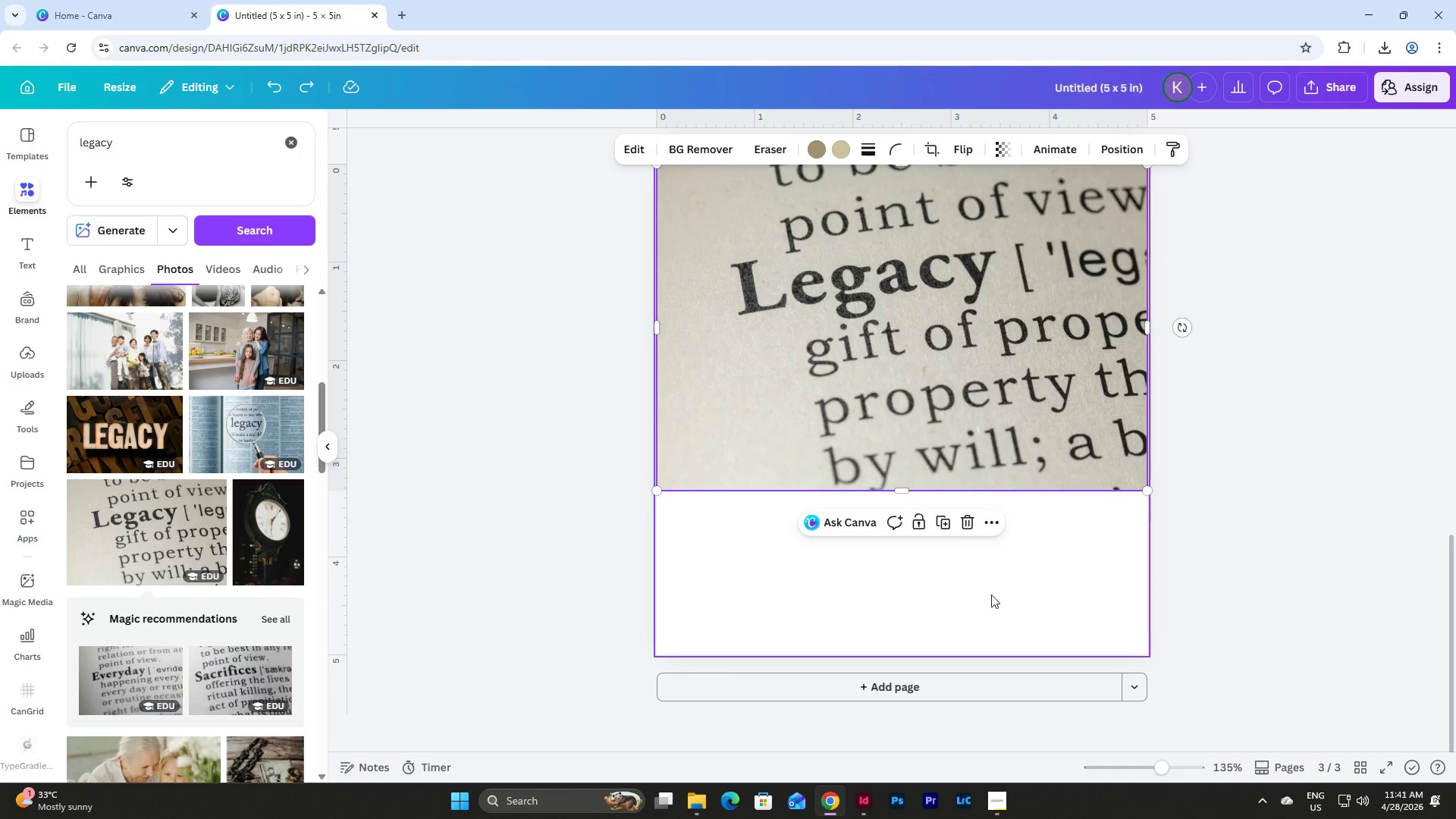 
scroll: coordinate [991, 595], scroll_direction: up, amount: 1.0
 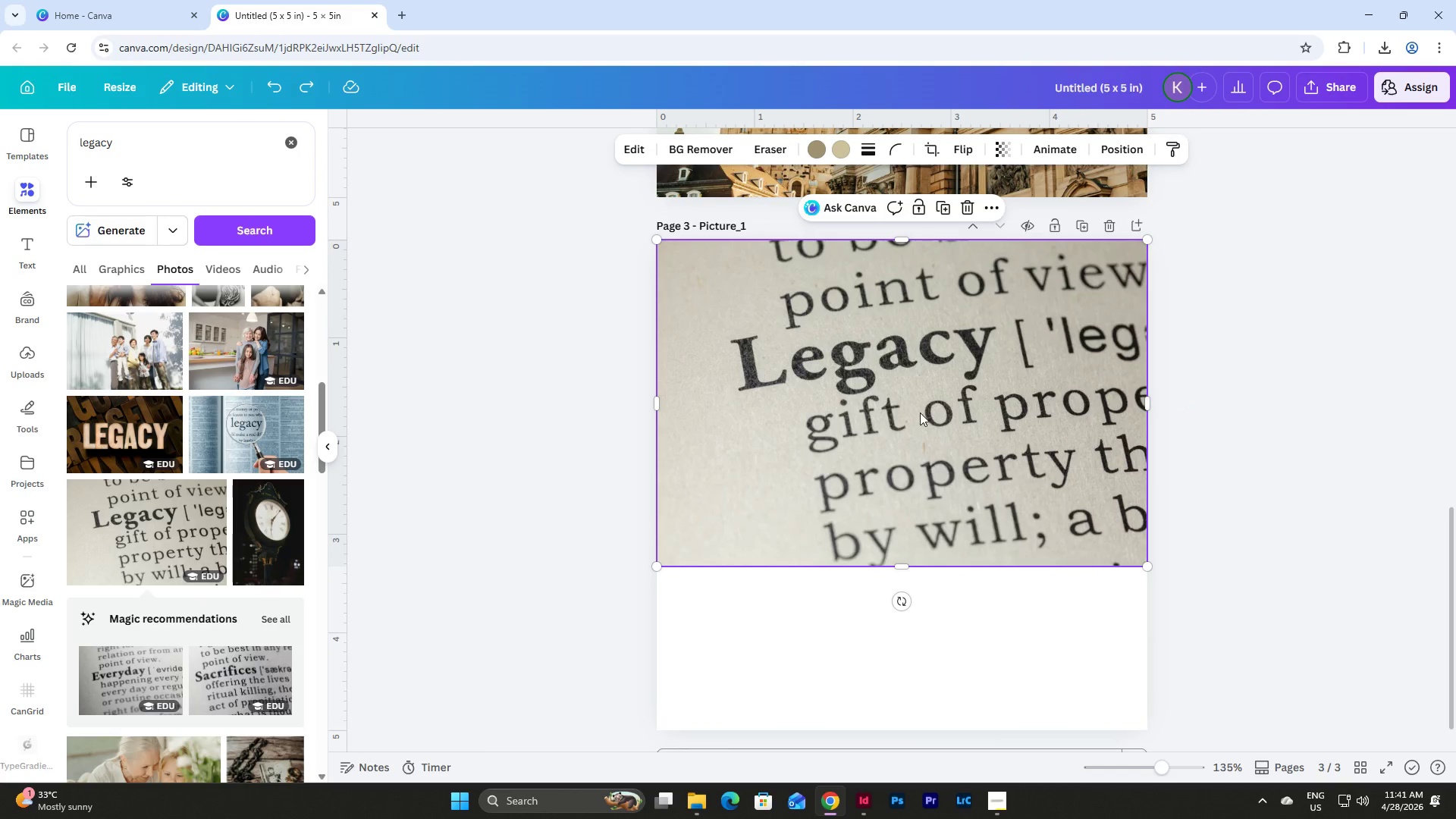 
left_click_drag(start_coordinate=[920, 413], to_coordinate=[923, 498])
 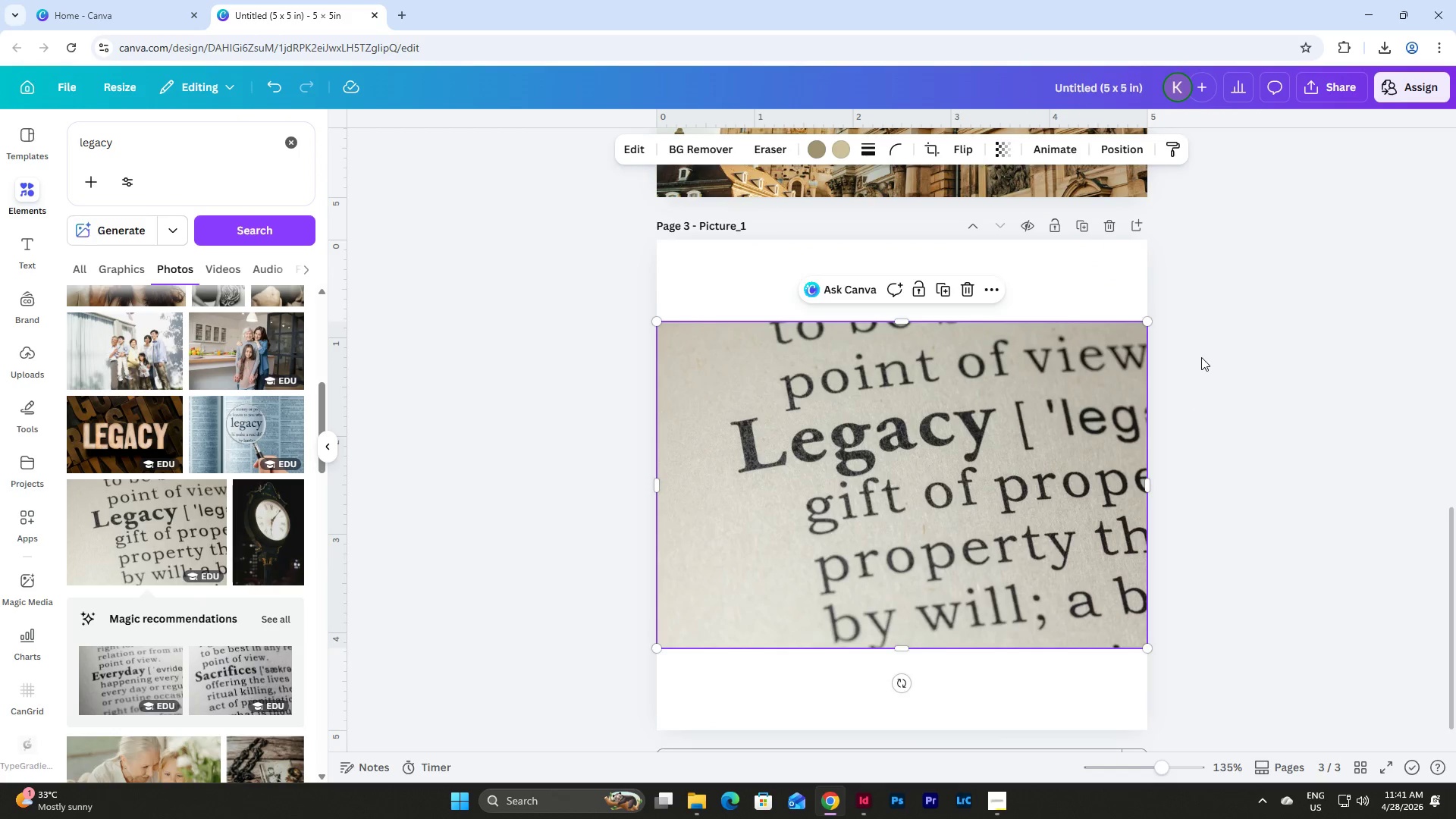 
left_click([1201, 357])
 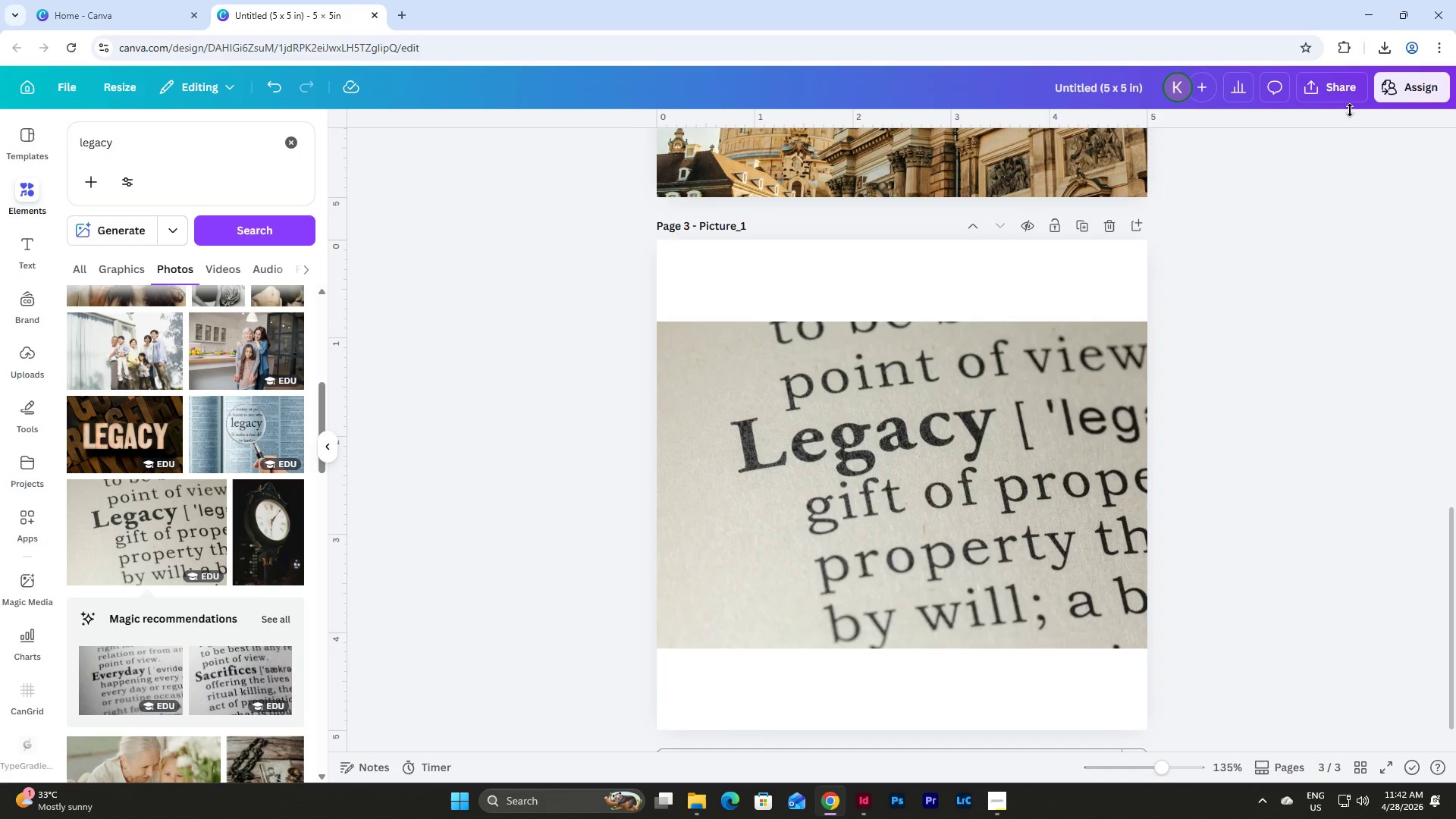 
left_click([1357, 96])
 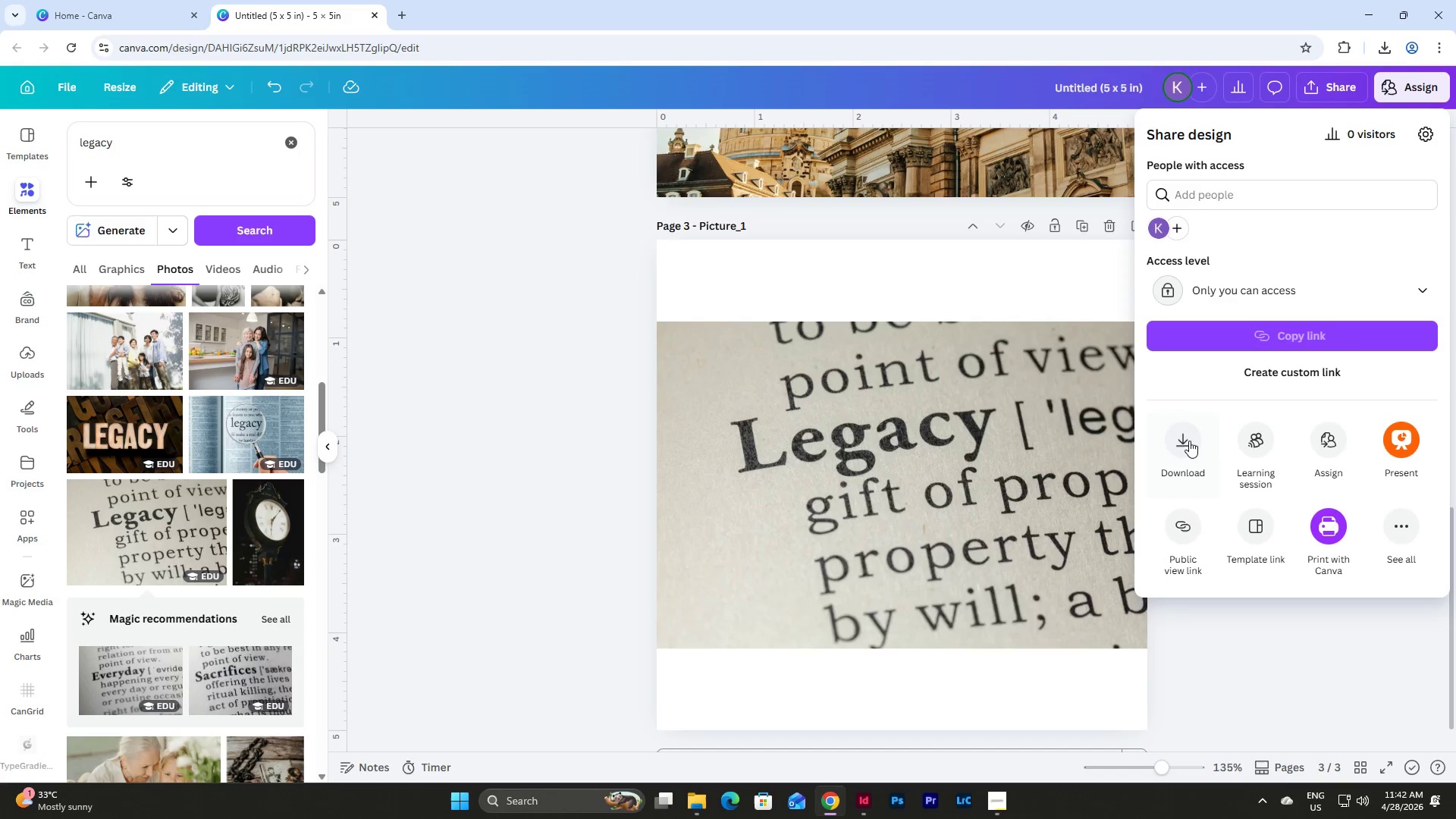 
left_click([1185, 446])
 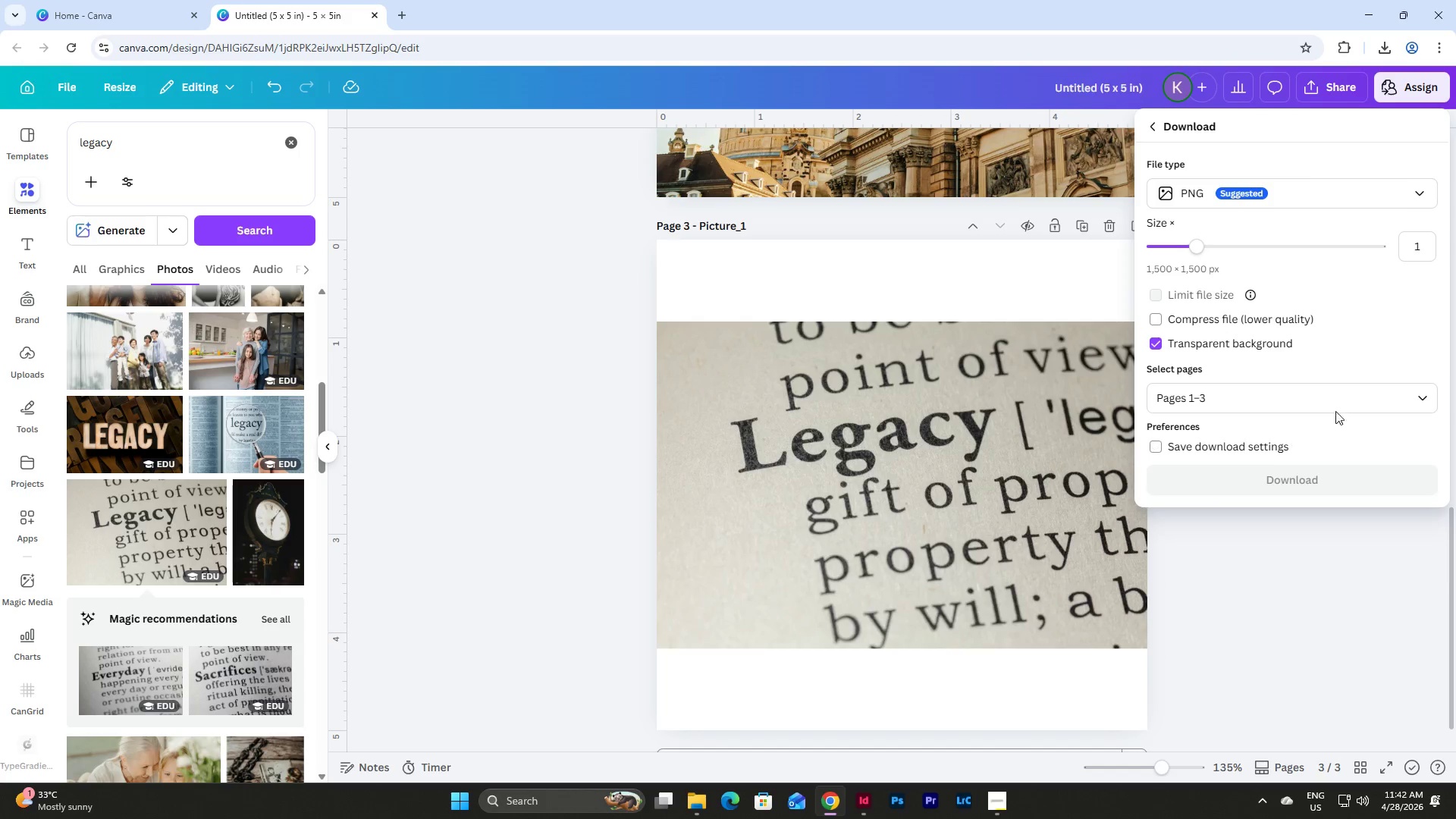 
left_click([1423, 400])
 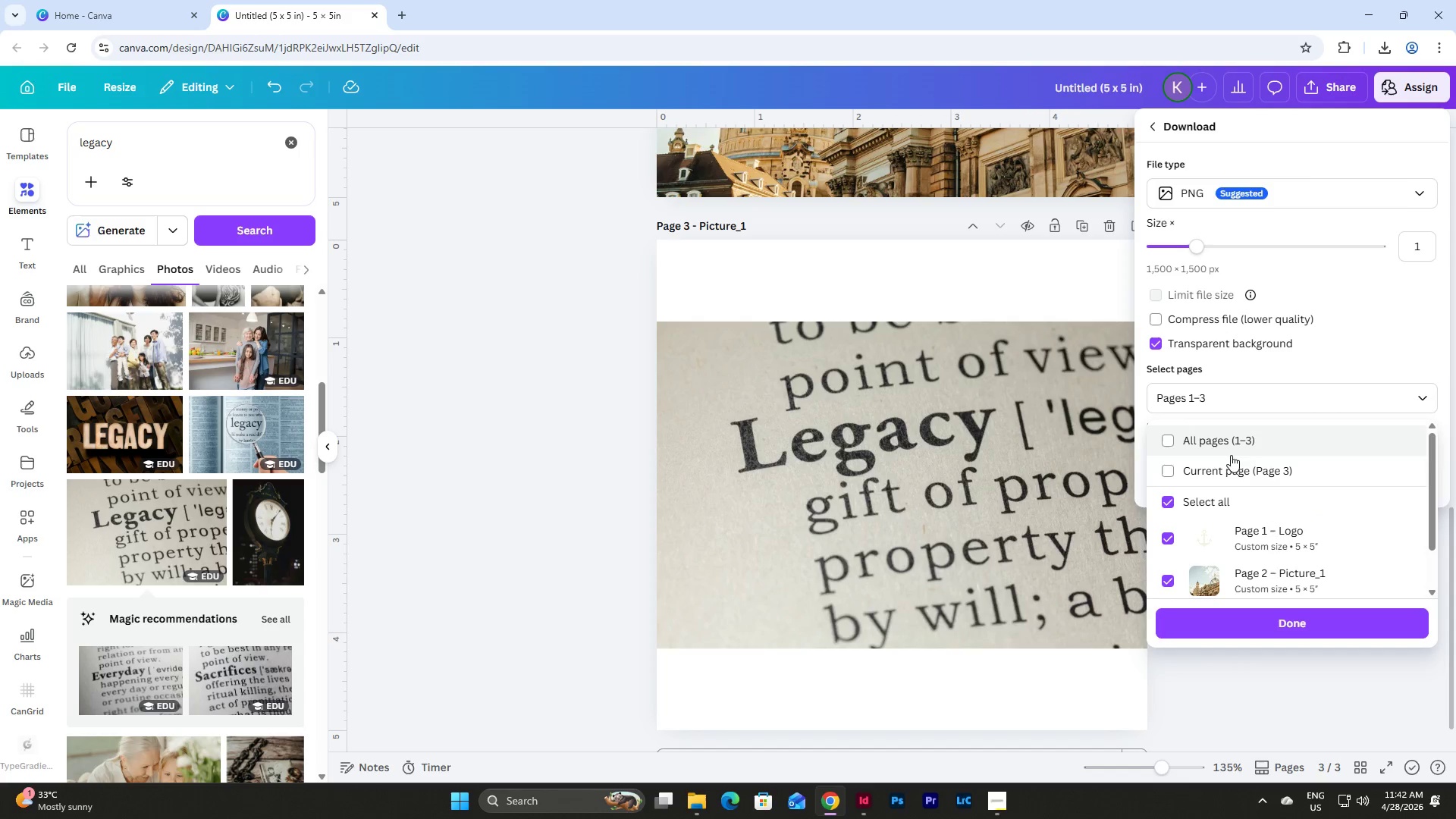 
left_click([1219, 474])
 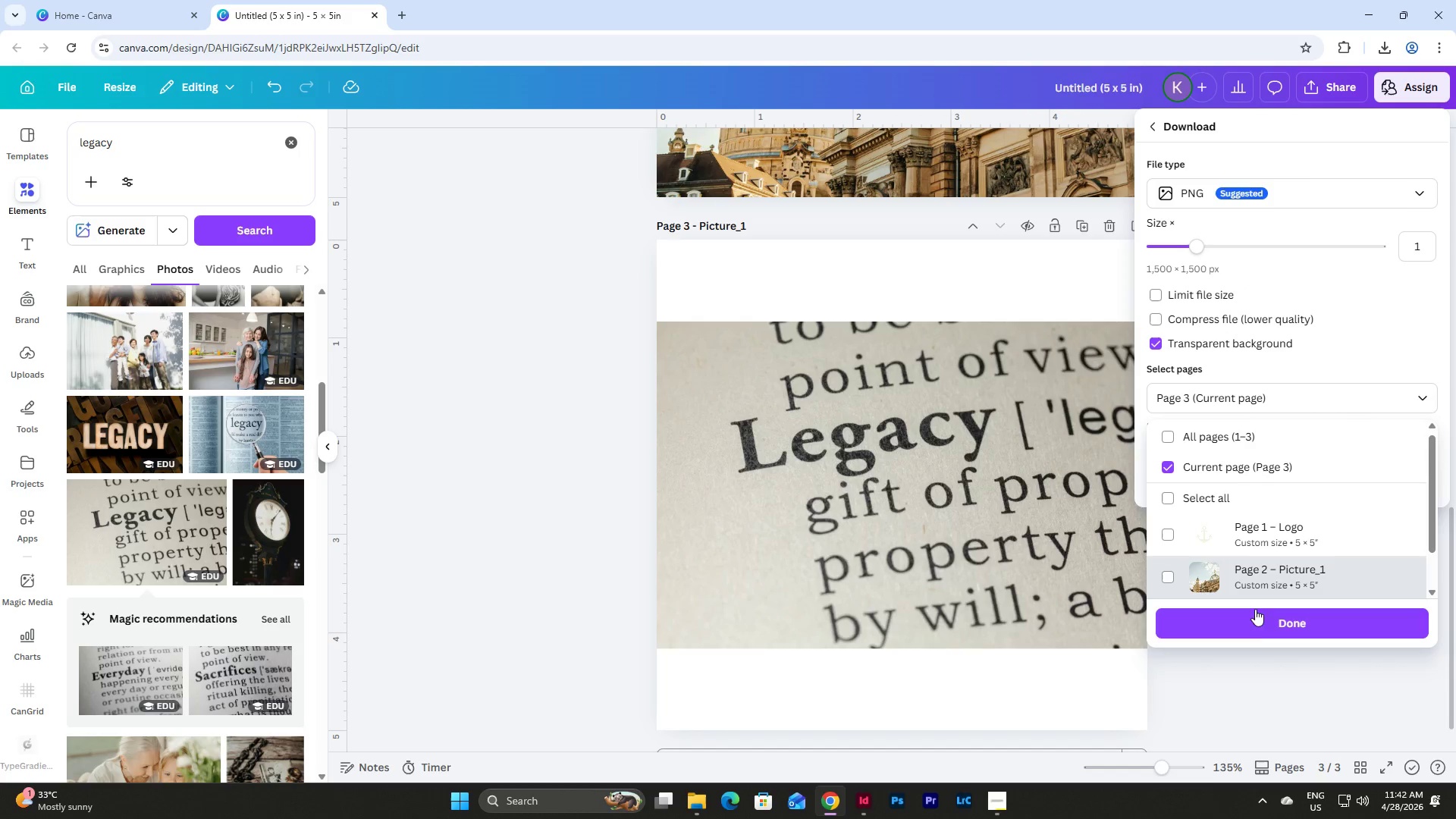 
left_click([1255, 627])
 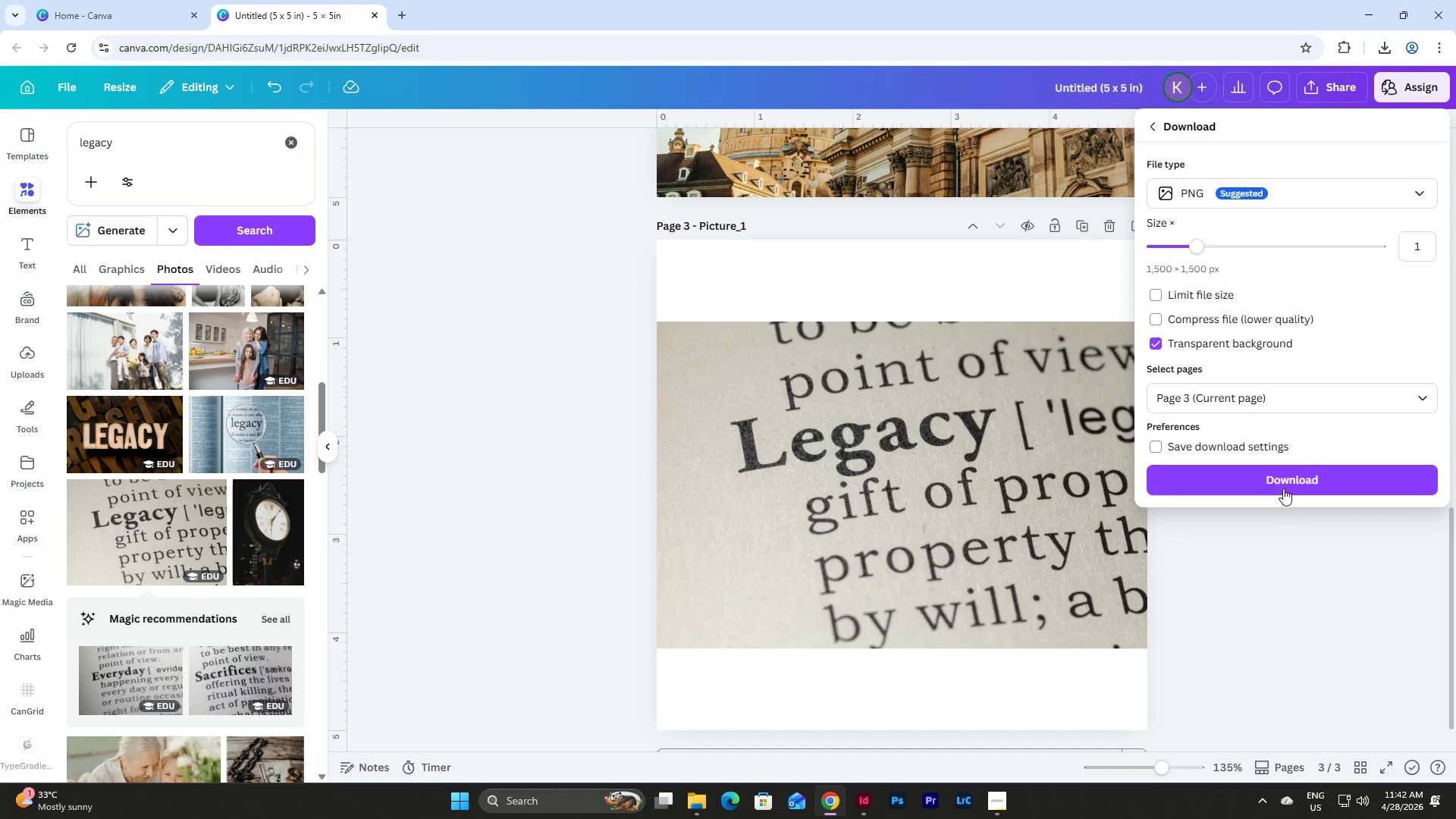 
left_click([1283, 474])
 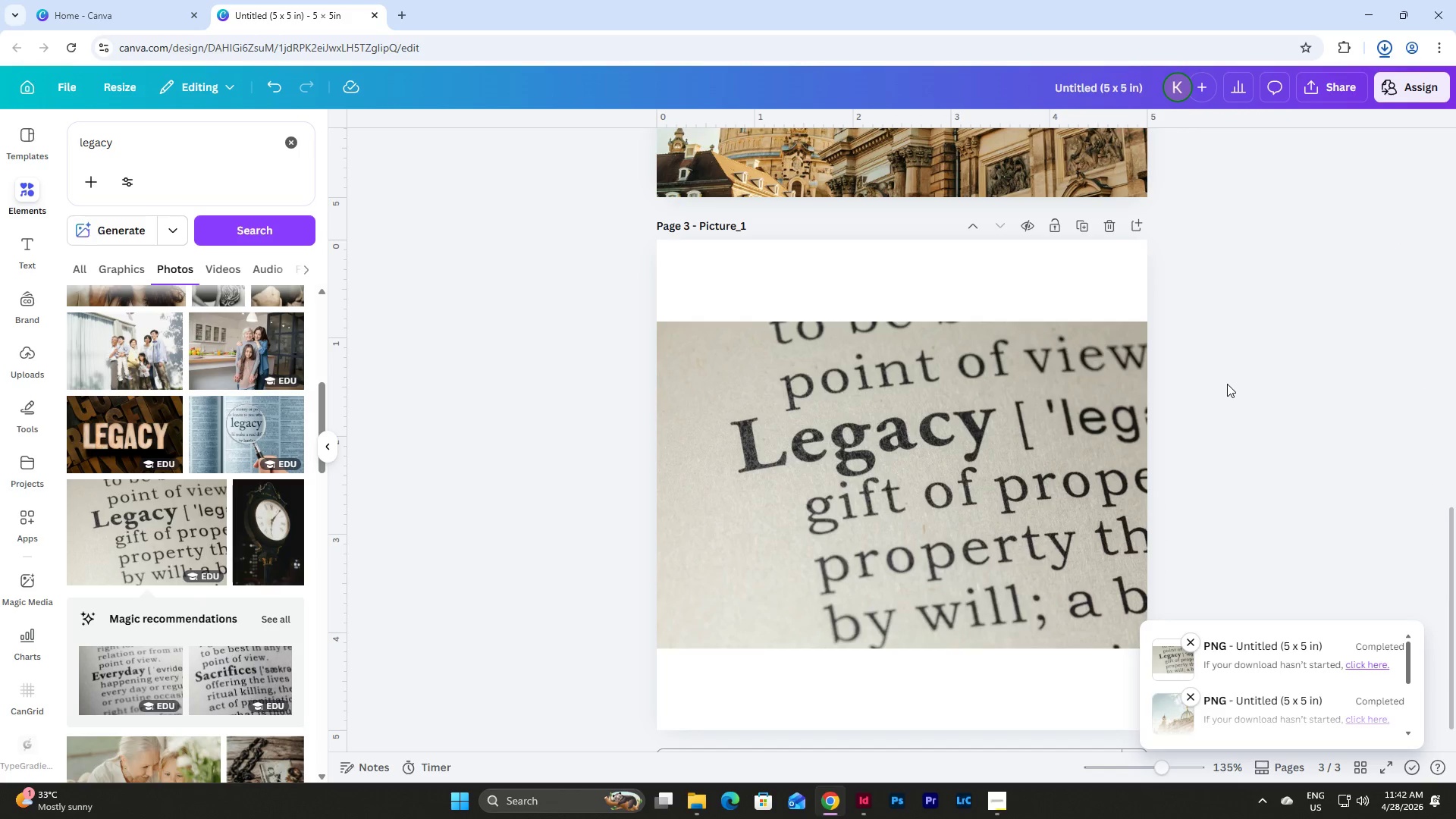 
wait(6.77)
 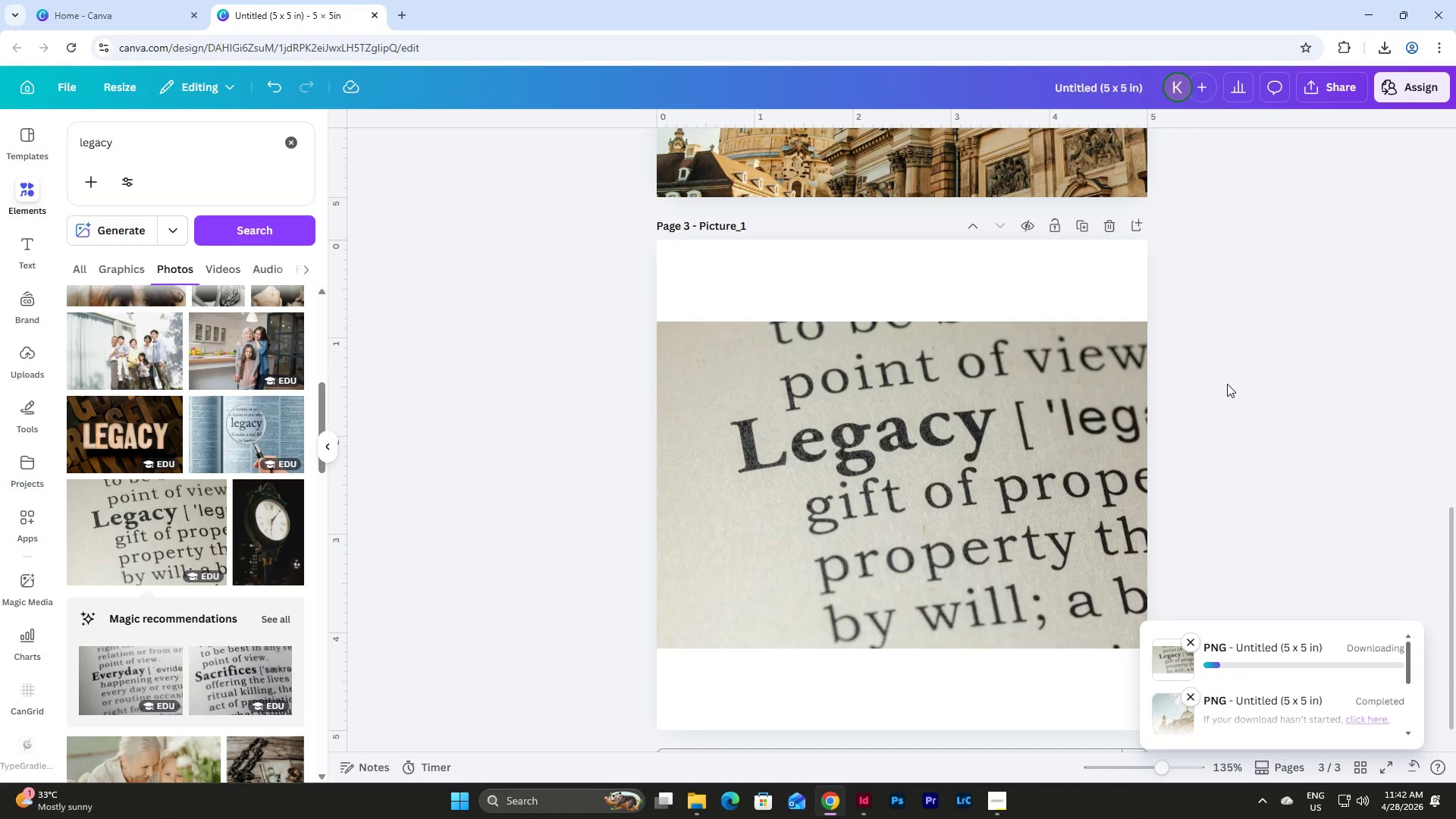 
scroll: coordinate [980, 477], scroll_direction: up, amount: 3.0
 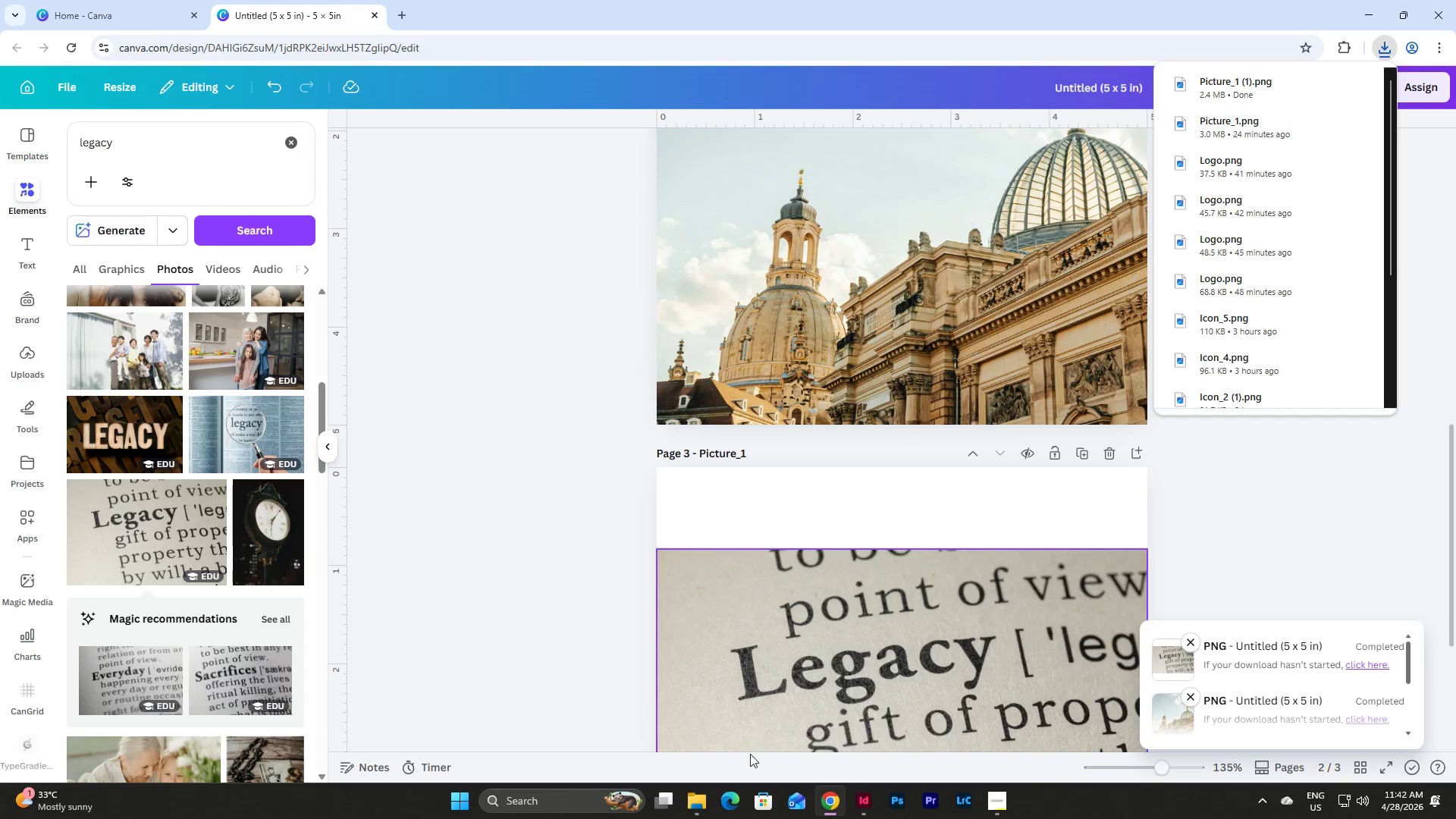 
left_click([698, 801])
 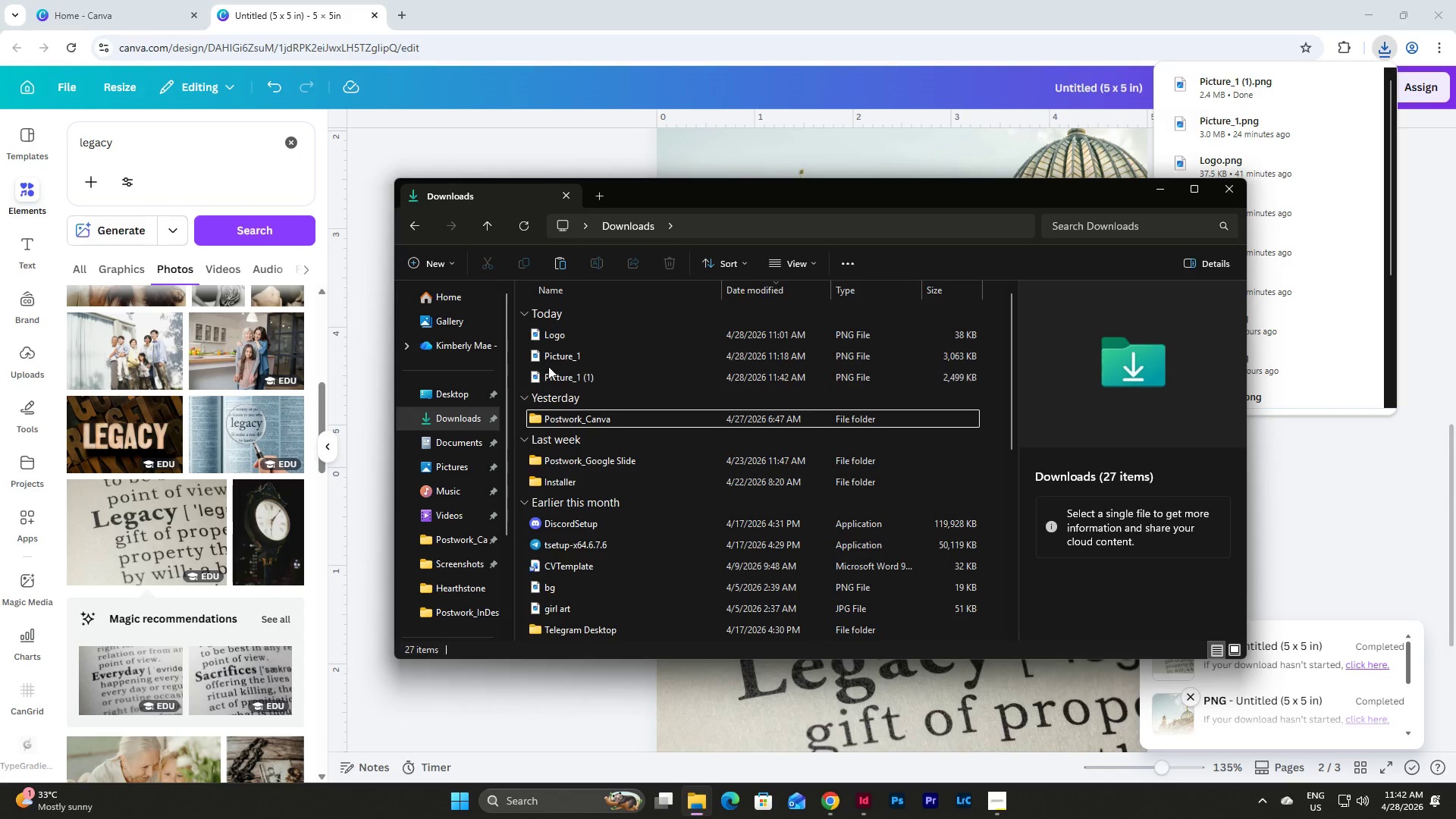 
left_click([551, 376])
 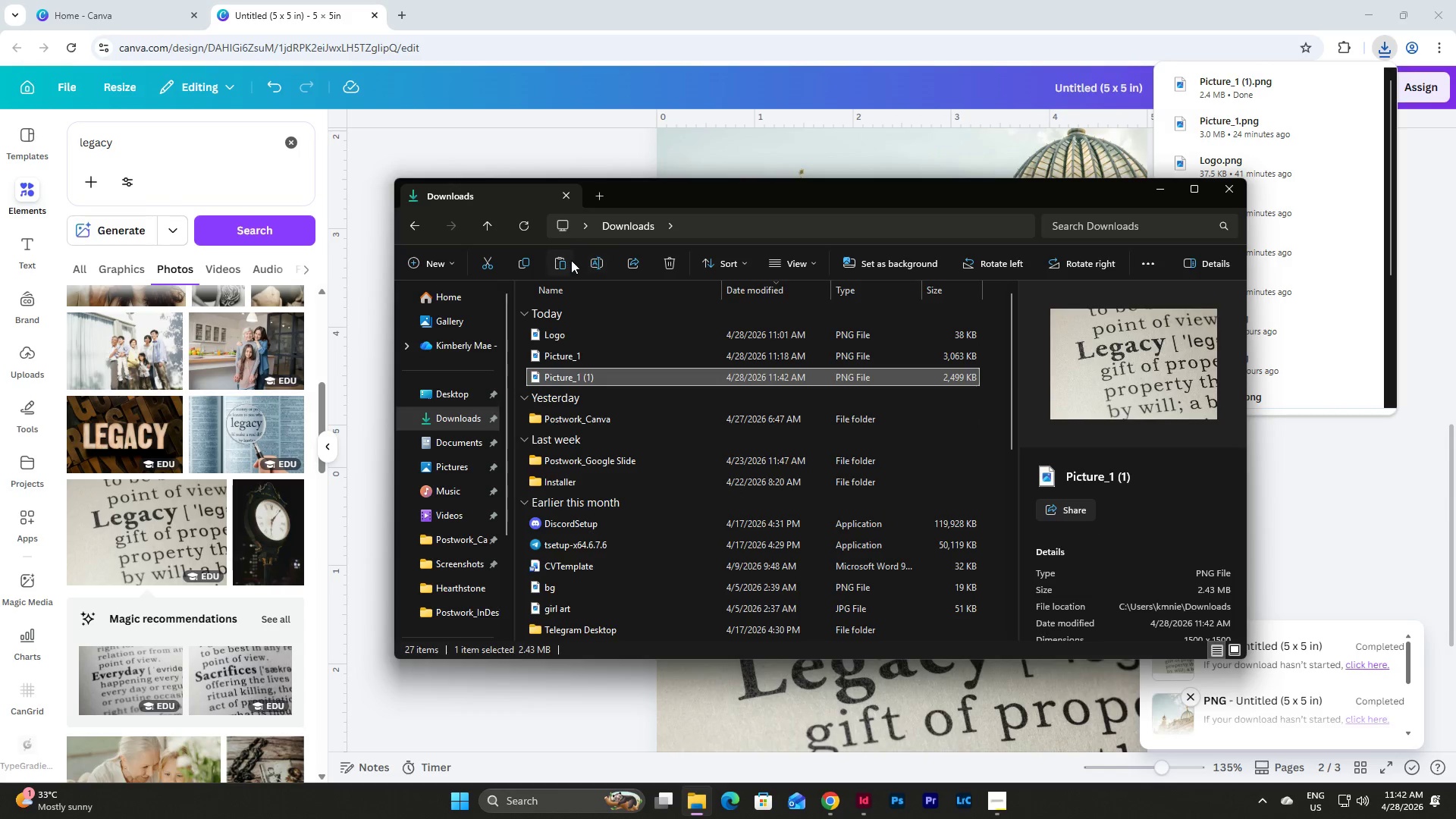 
left_click([588, 262])
 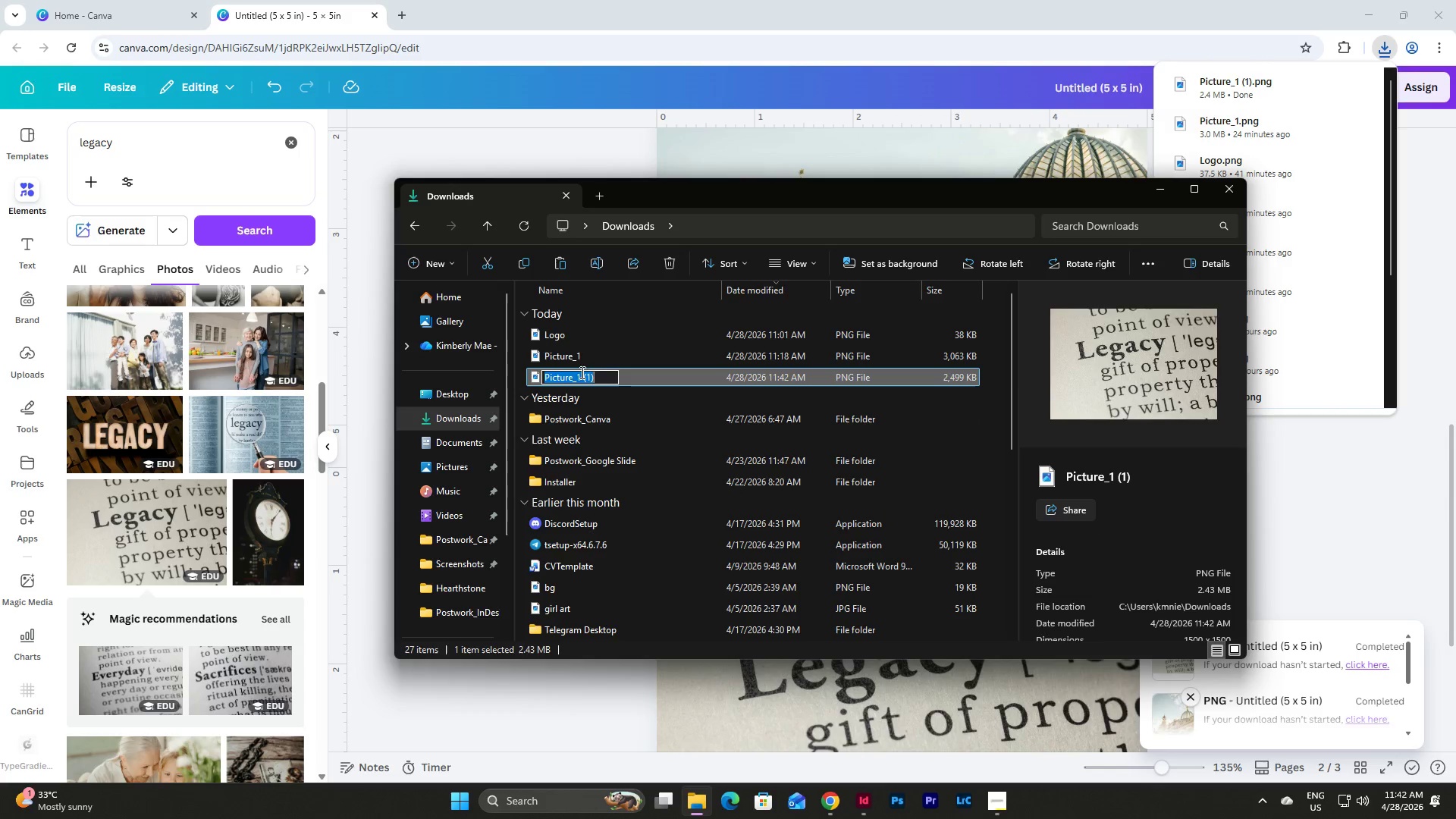 
left_click([580, 378])
 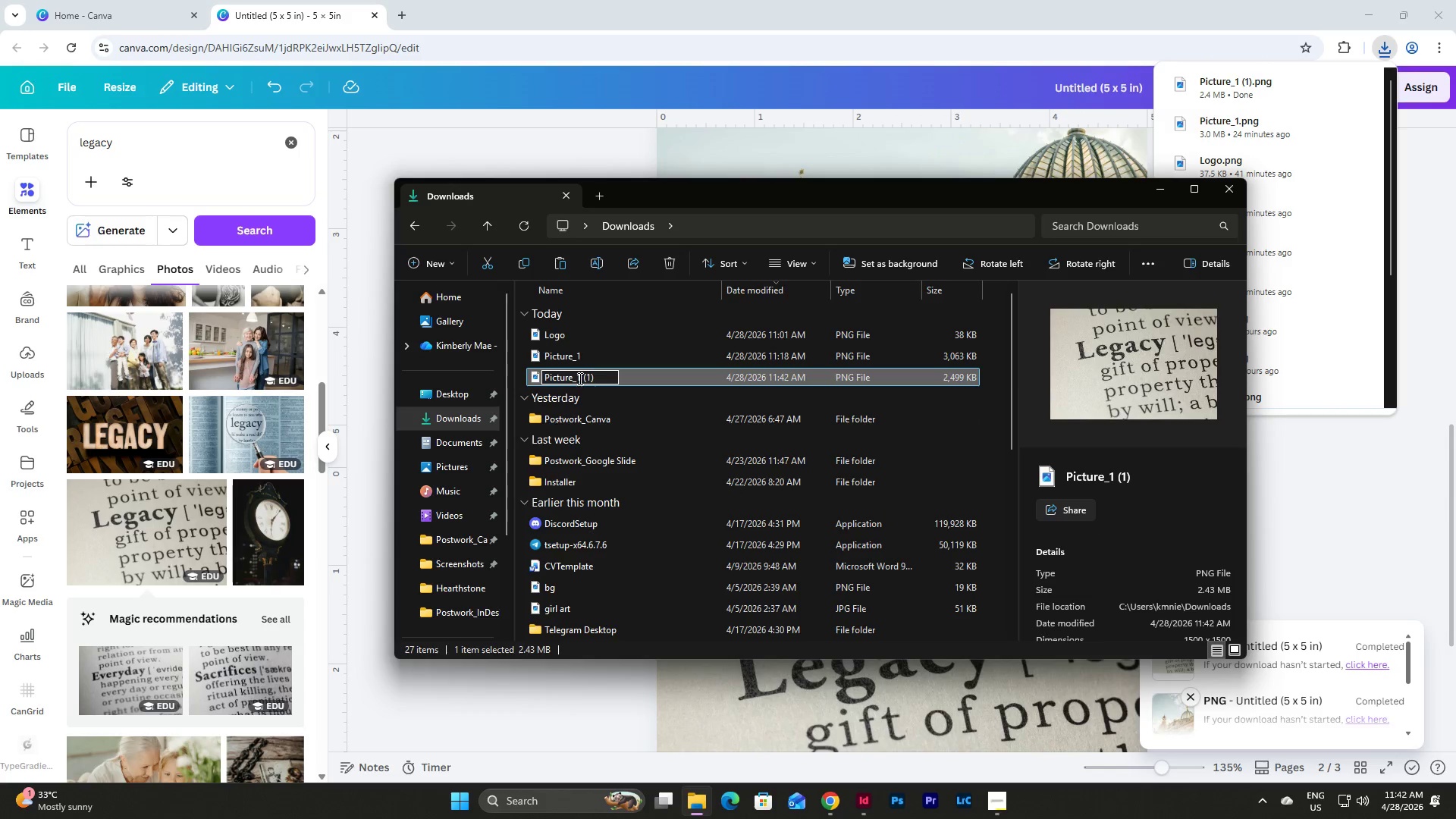 
left_click_drag(start_coordinate=[578, 378], to_coordinate=[601, 383])
 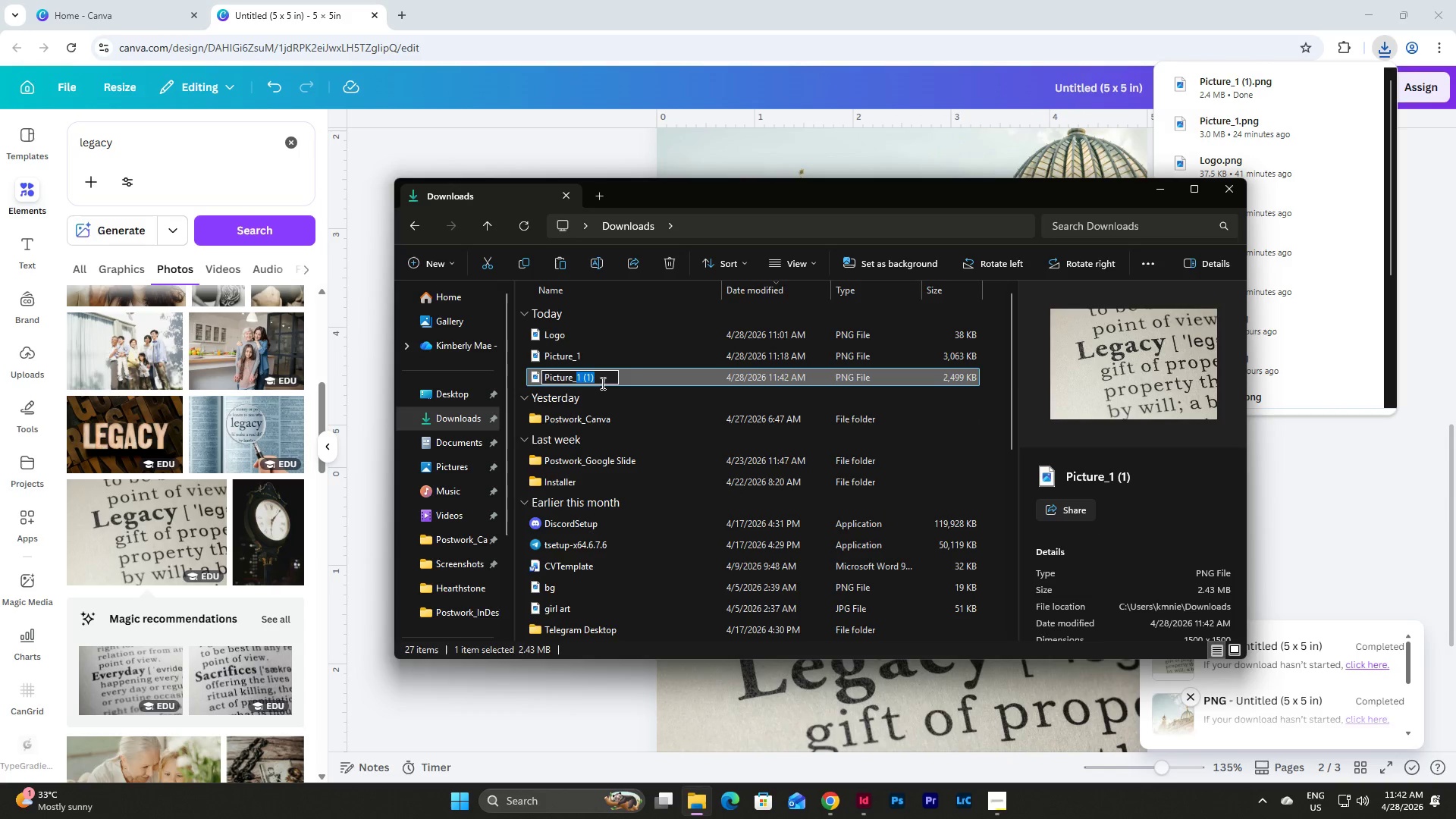 
key(2)
 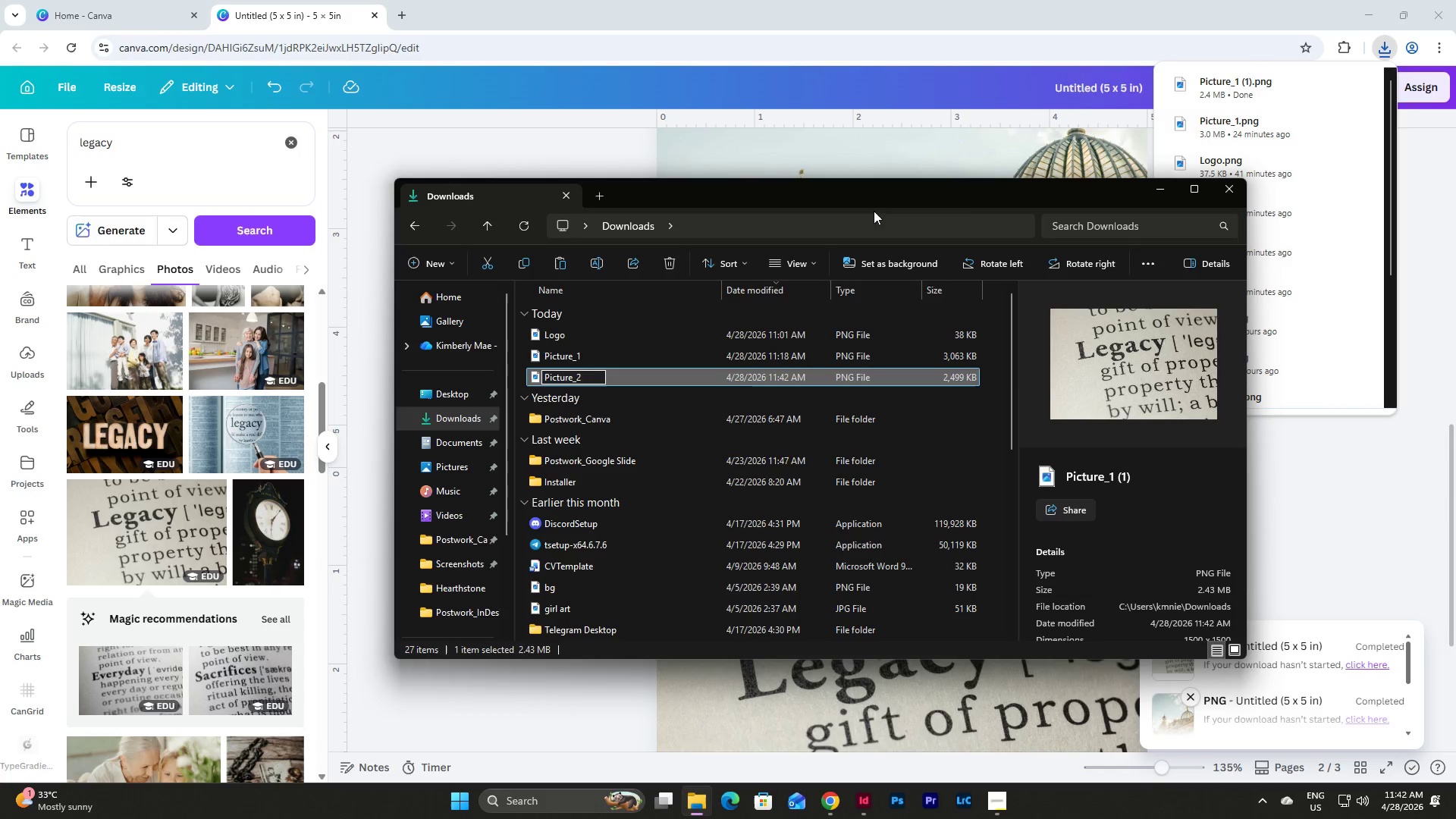 
left_click([979, 193])
 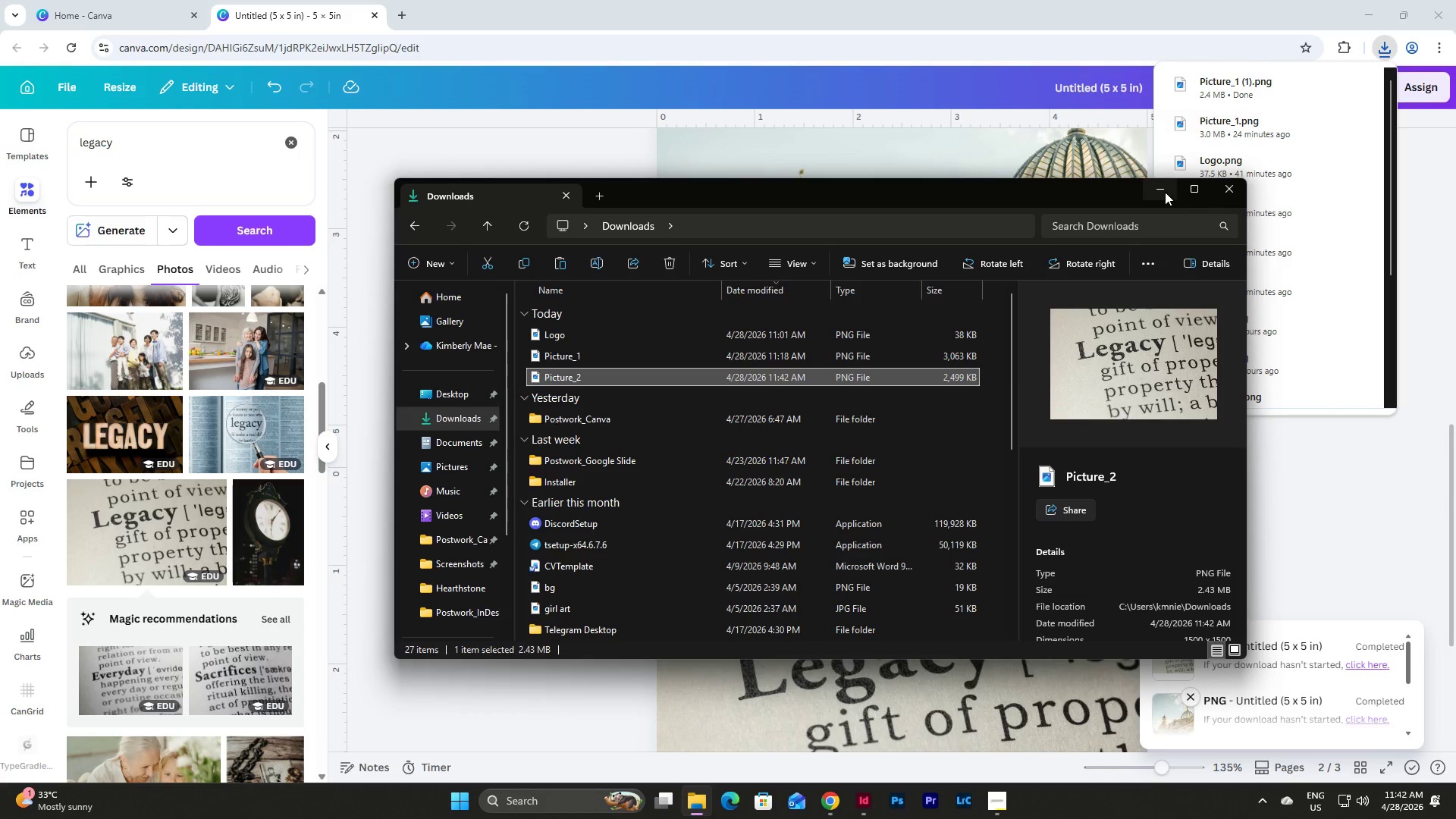 
left_click([1161, 191])
 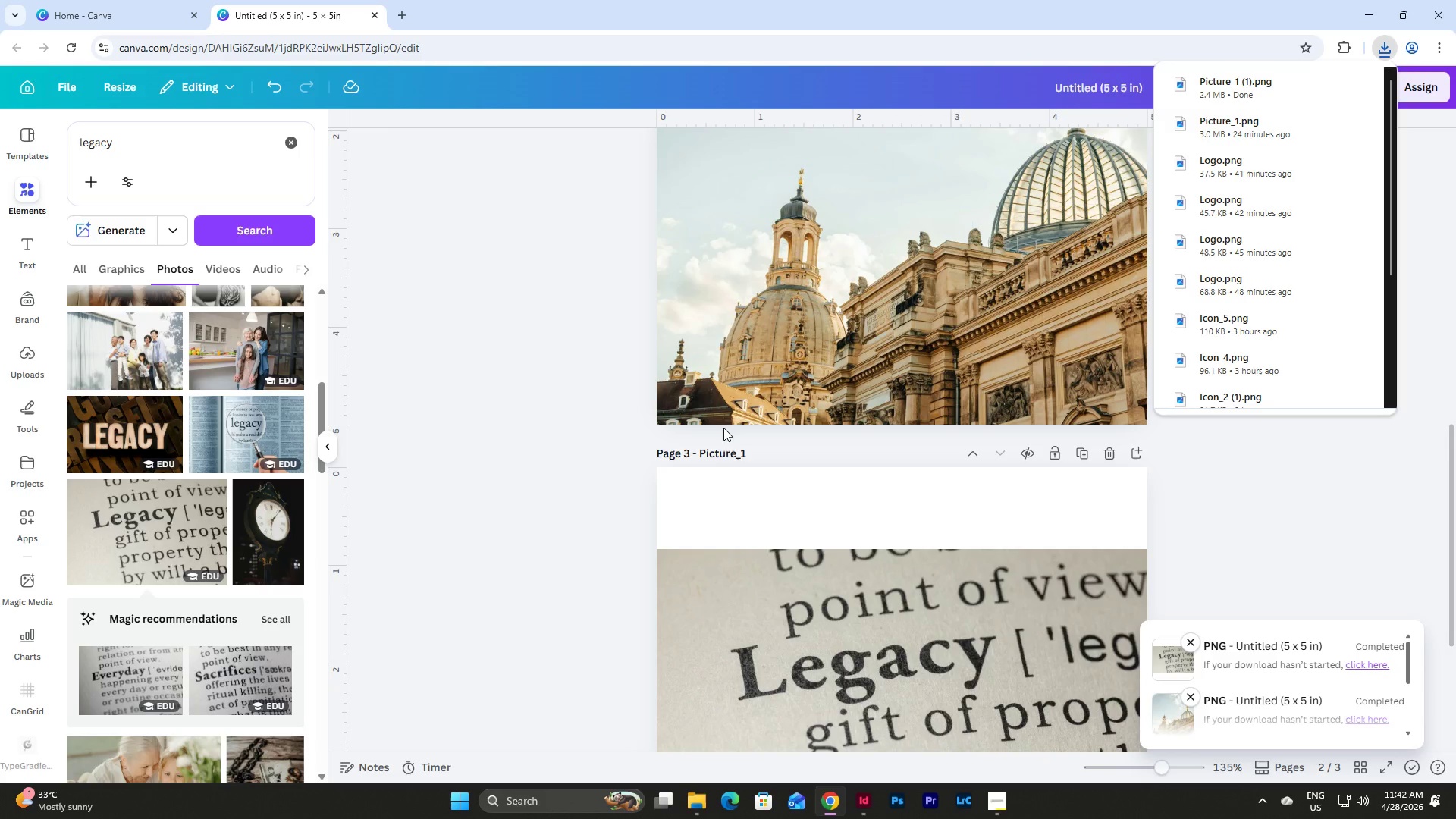 
left_click([742, 447])
 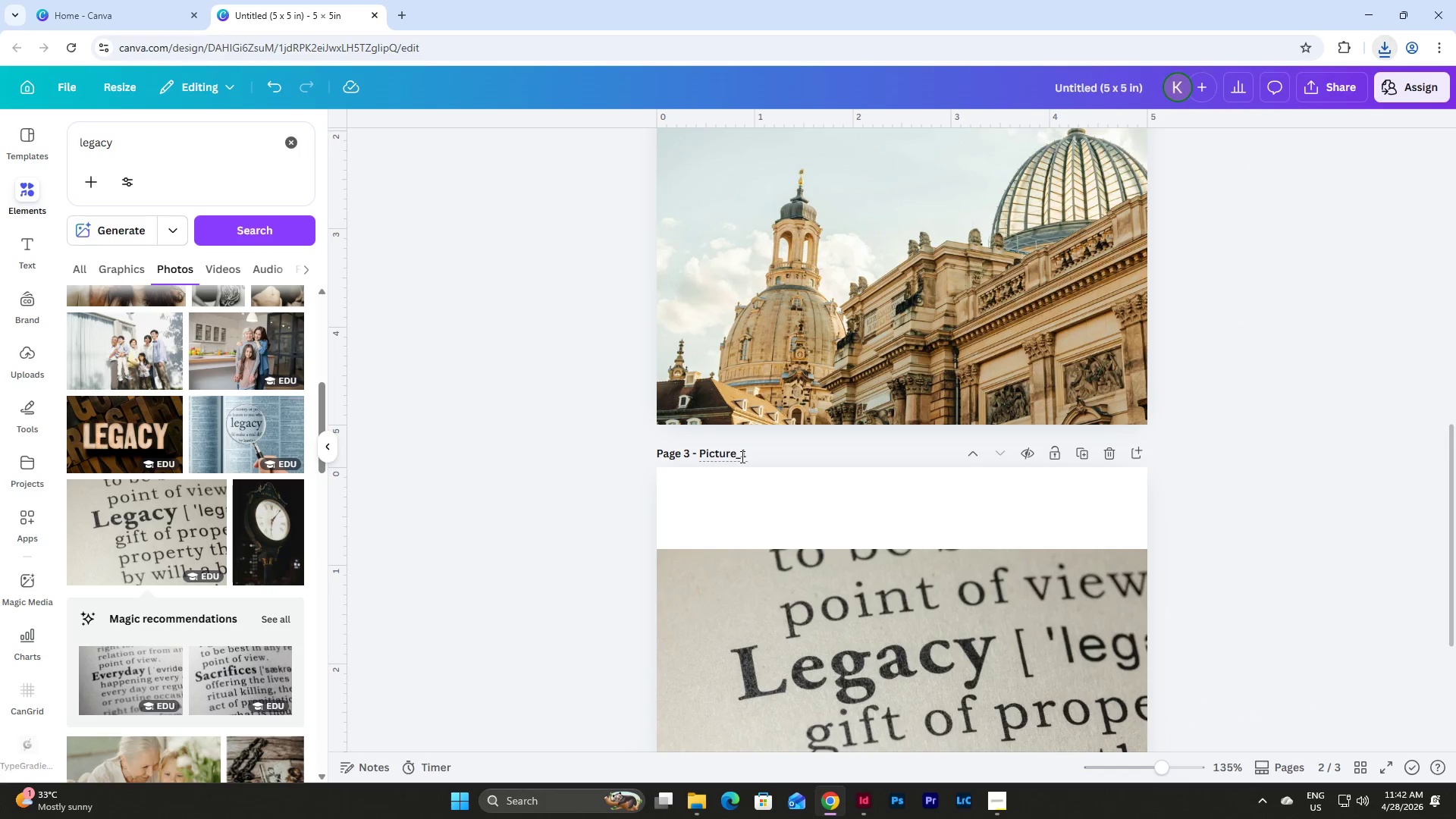 
left_click_drag(start_coordinate=[741, 457], to_coordinate=[778, 456])
 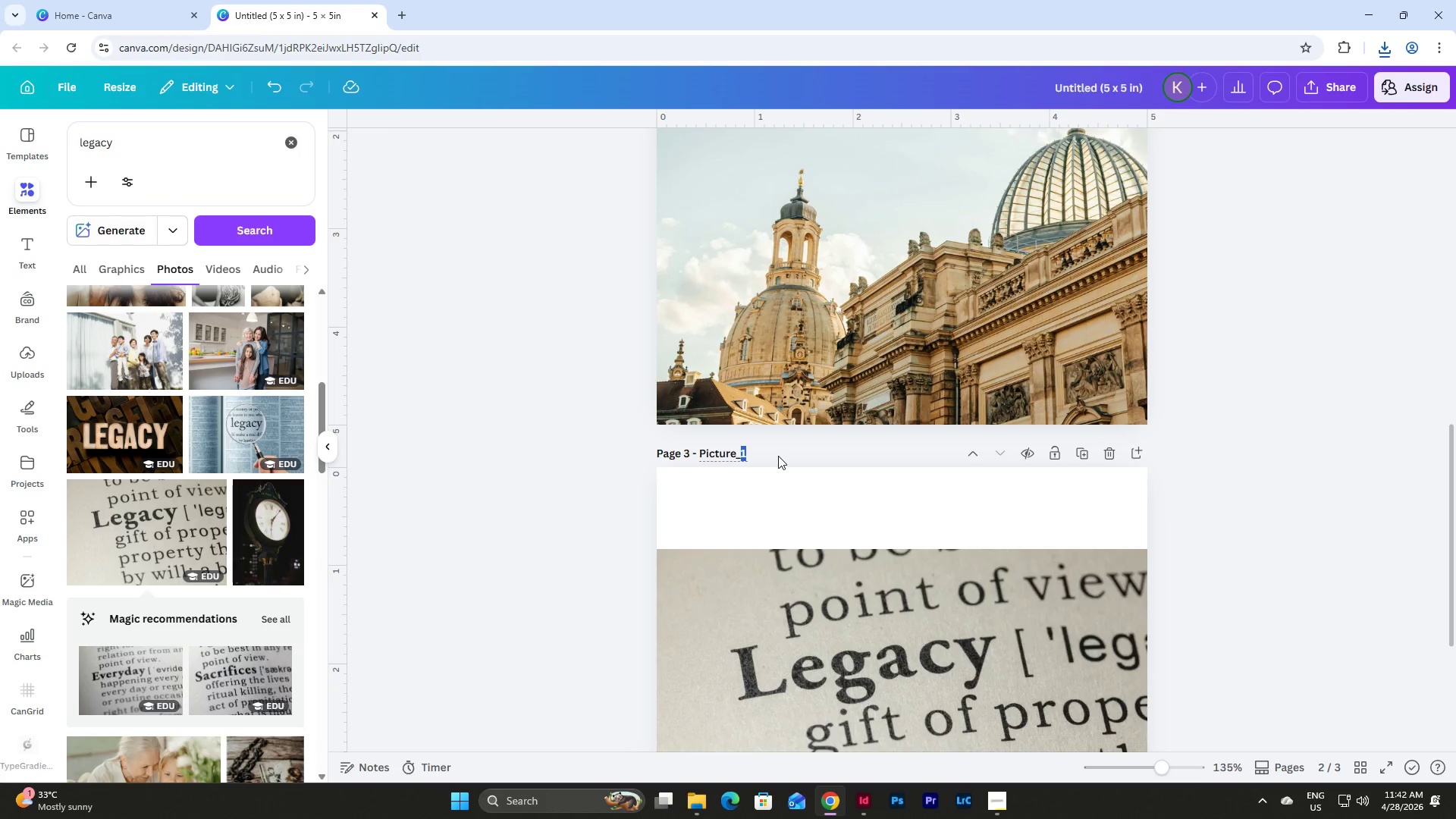 
key(2)
 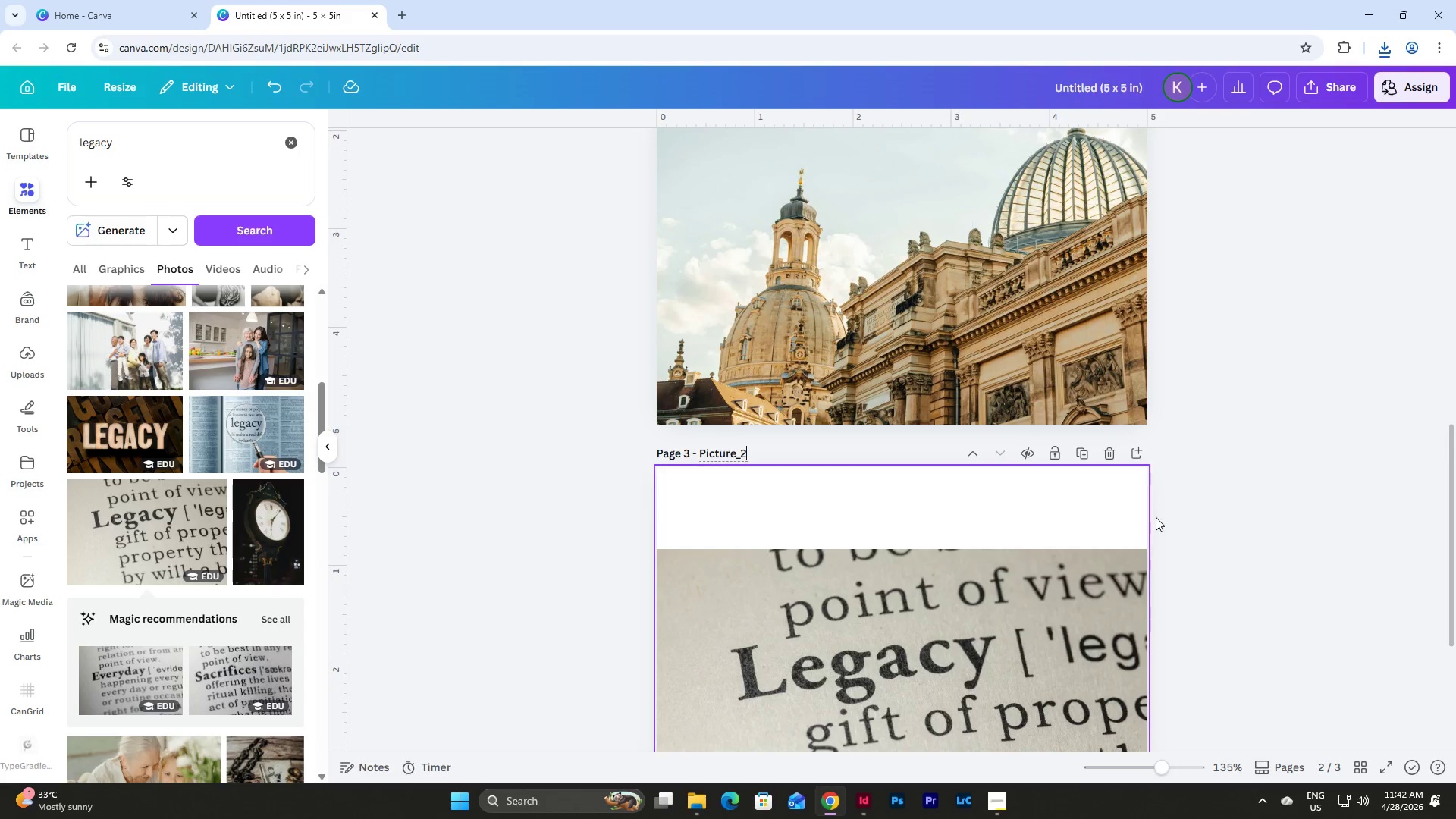 
left_click([1168, 517])
 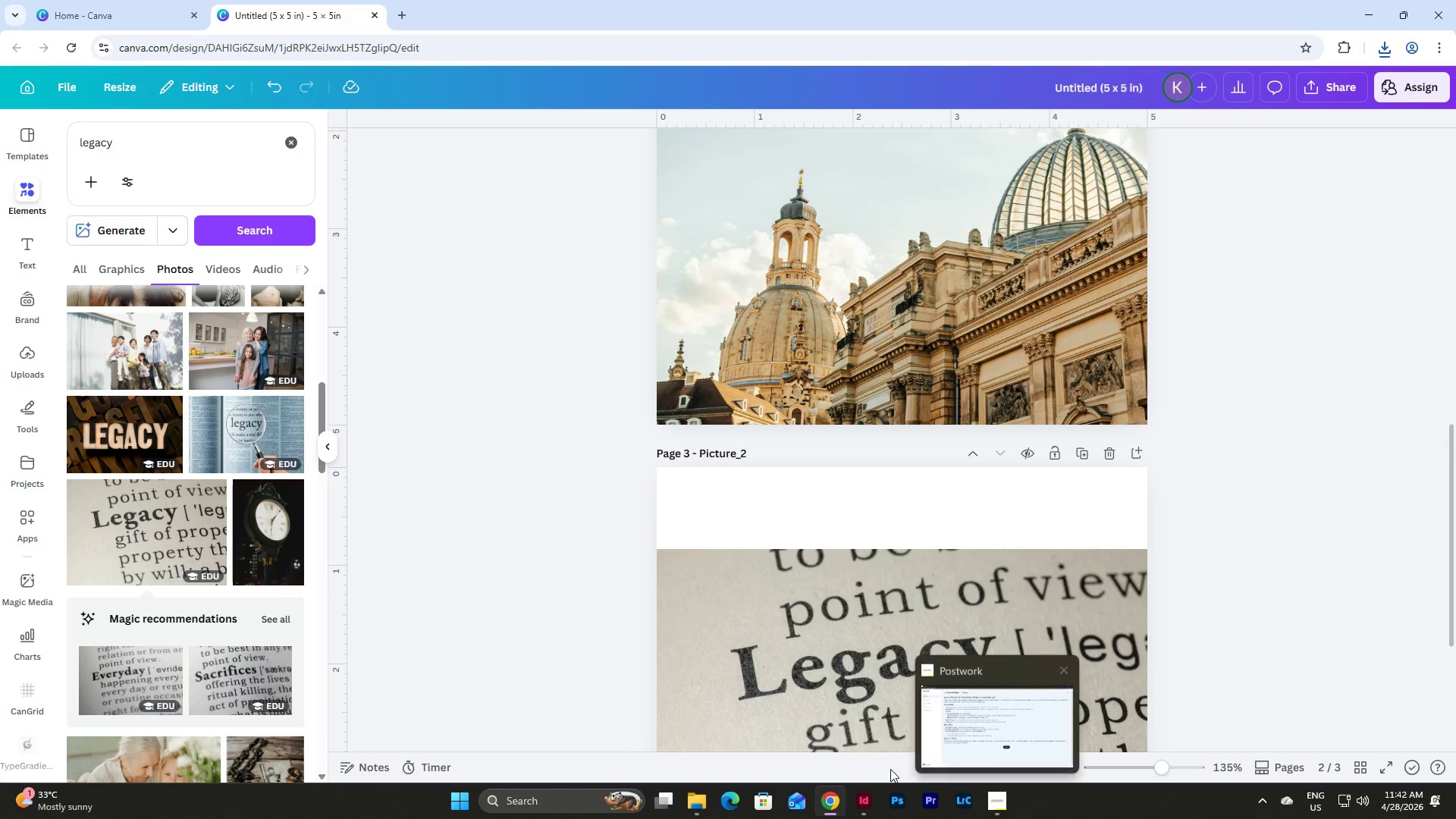 
left_click([860, 792])
 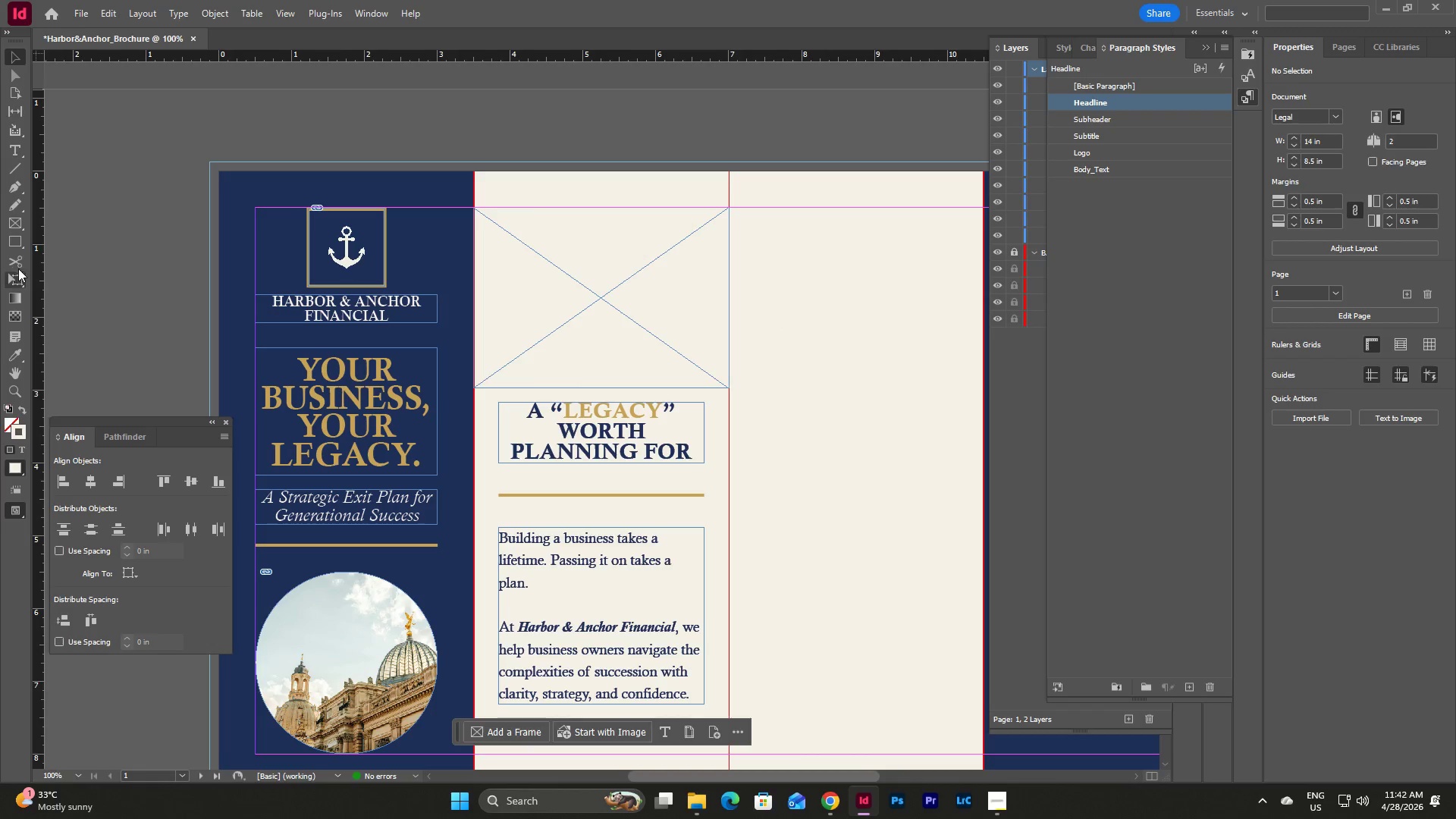 
left_click([88, 0])
 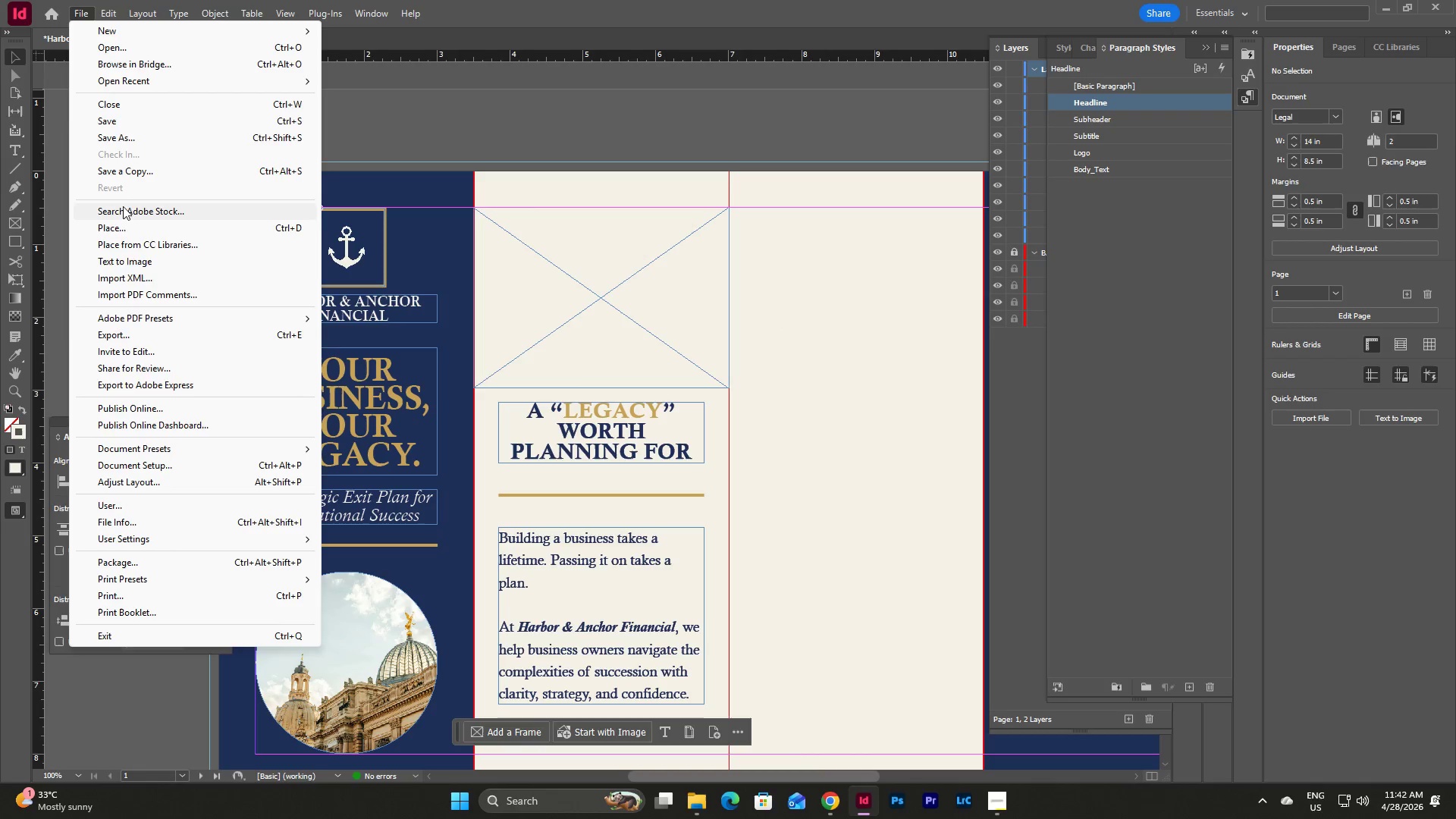 
left_click([123, 226])
 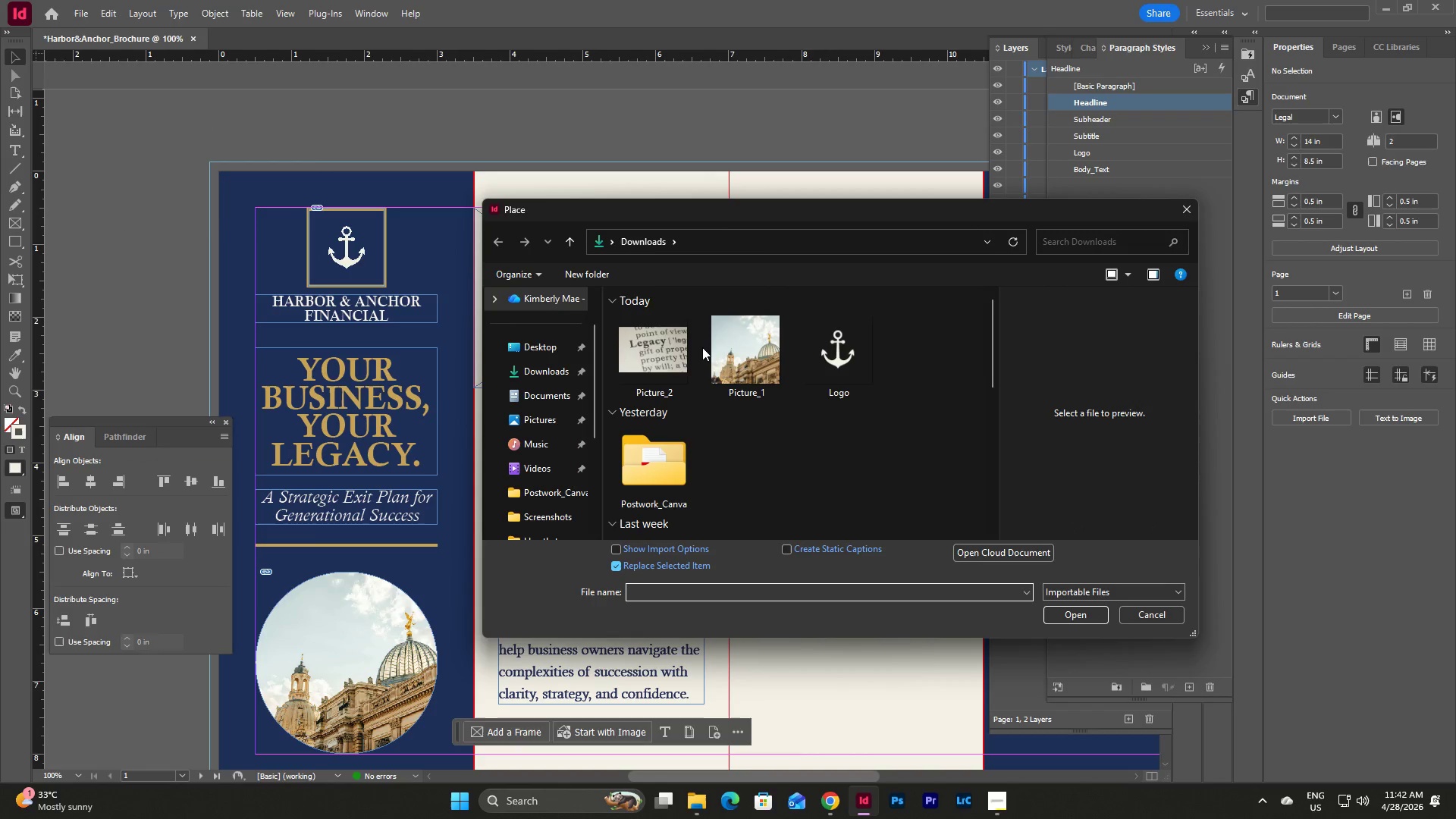 
double_click([667, 356])
 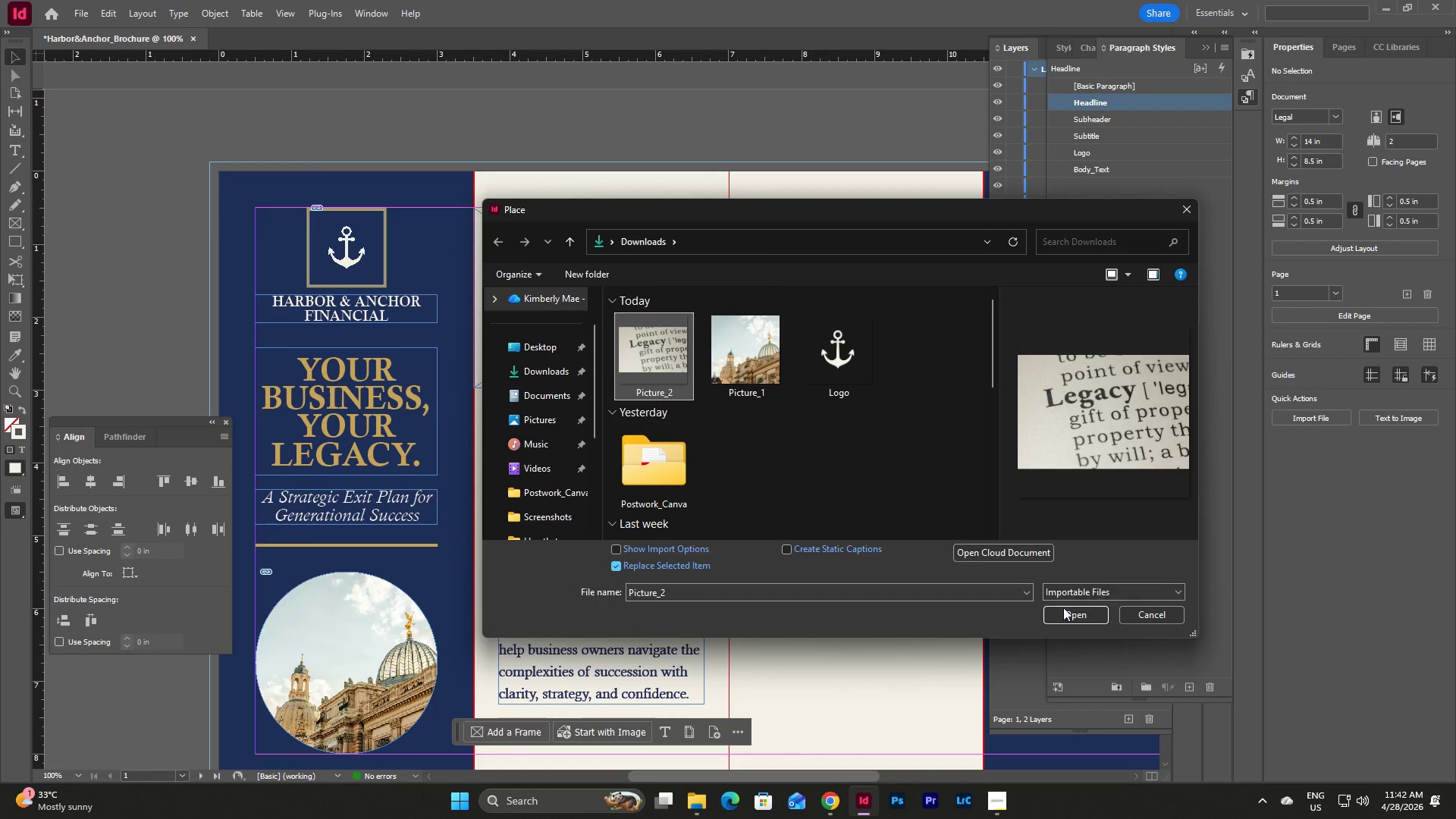 
left_click([1076, 620])
 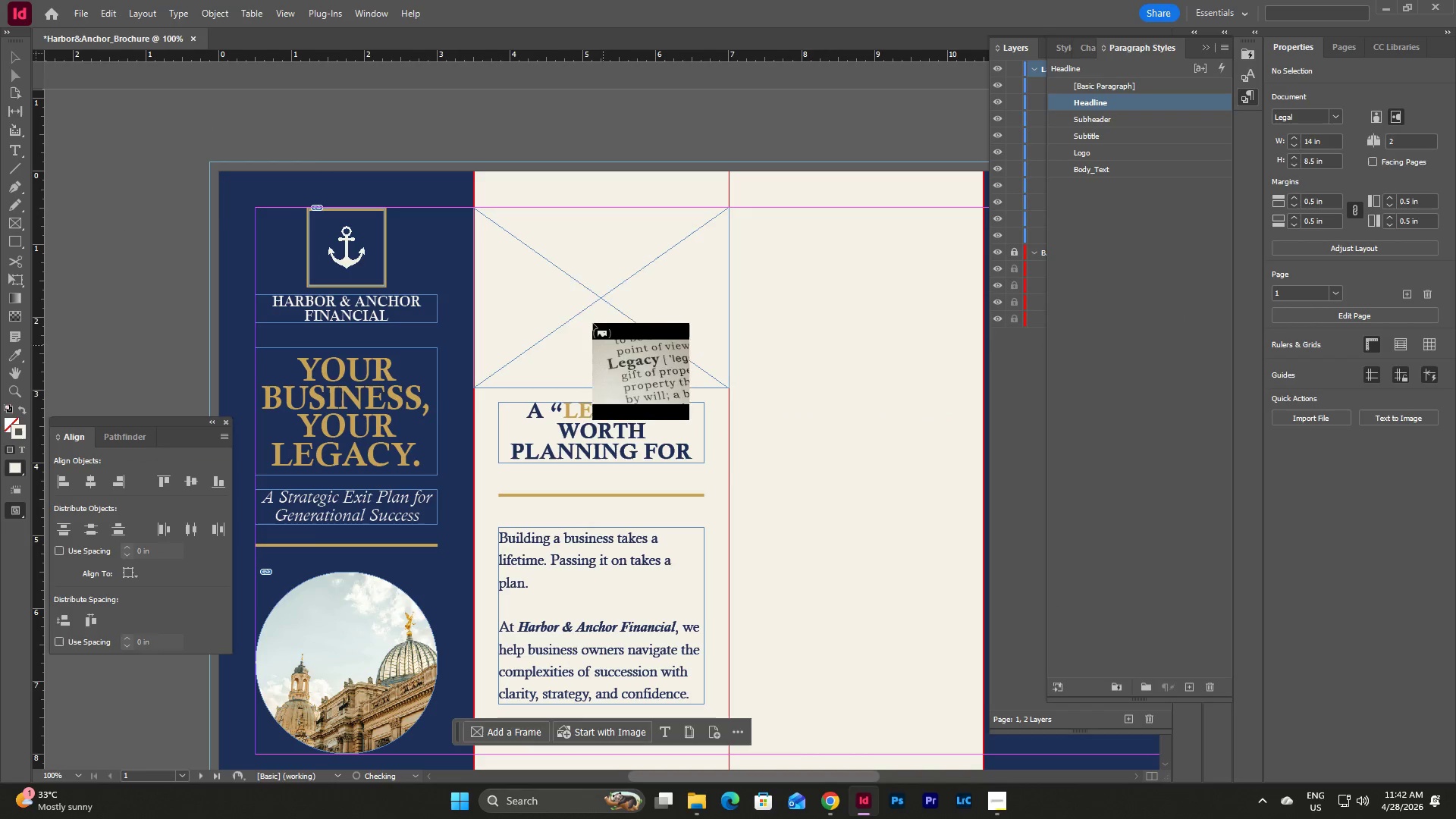 
left_click([557, 250])
 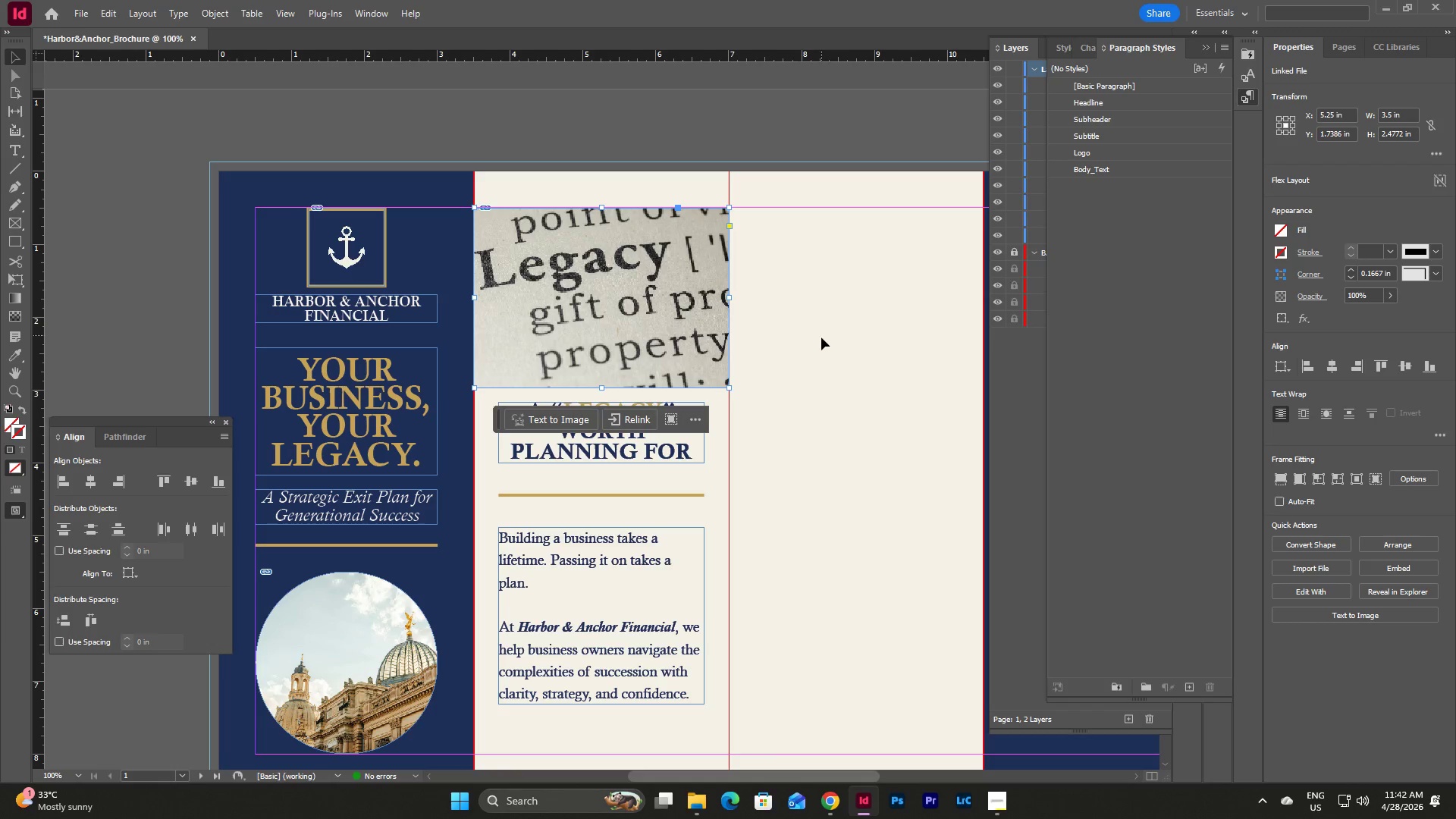 
key(Escape)
 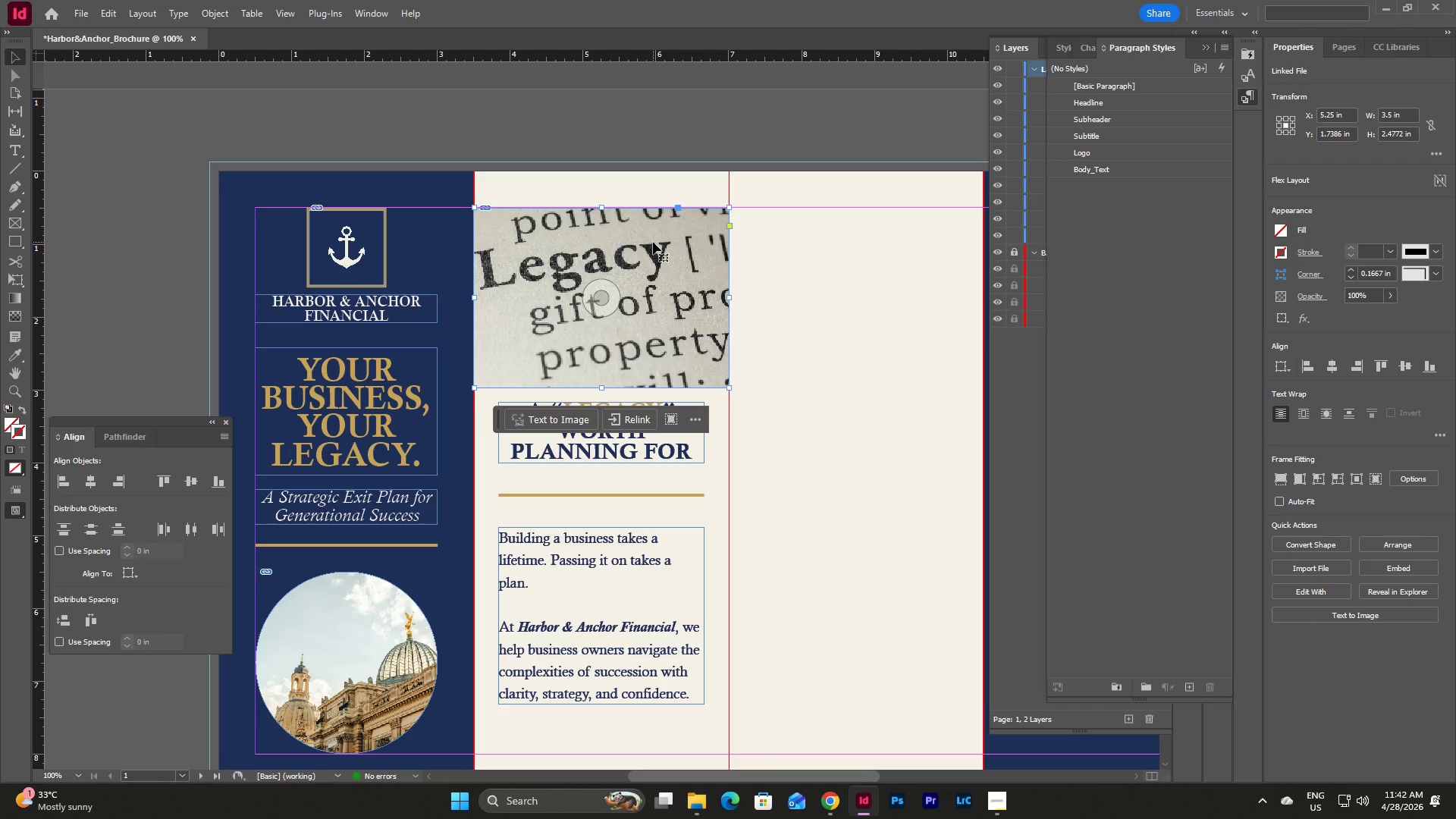 
double_click([653, 242])
 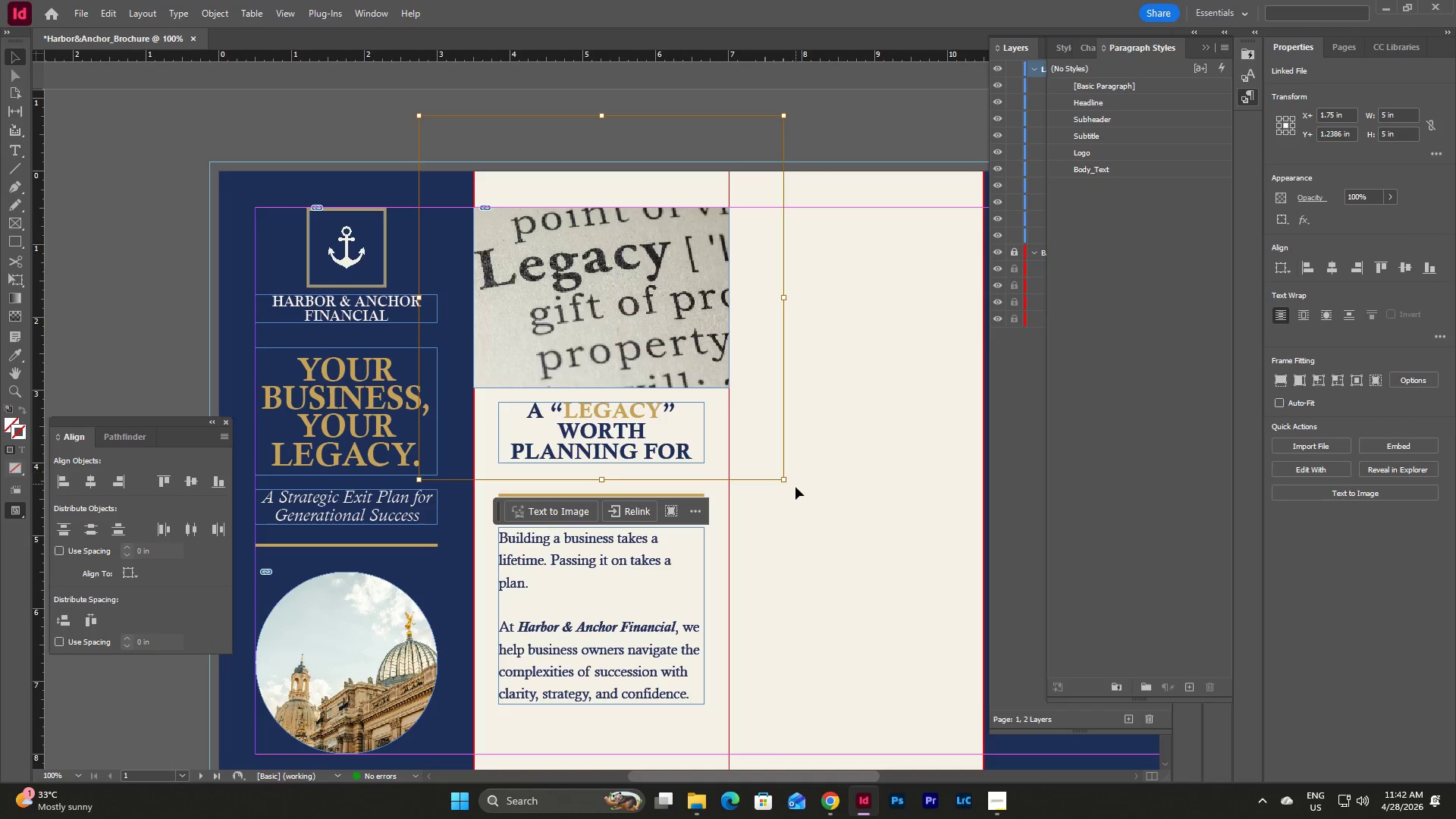 
left_click_drag(start_coordinate=[786, 482], to_coordinate=[768, 455])
 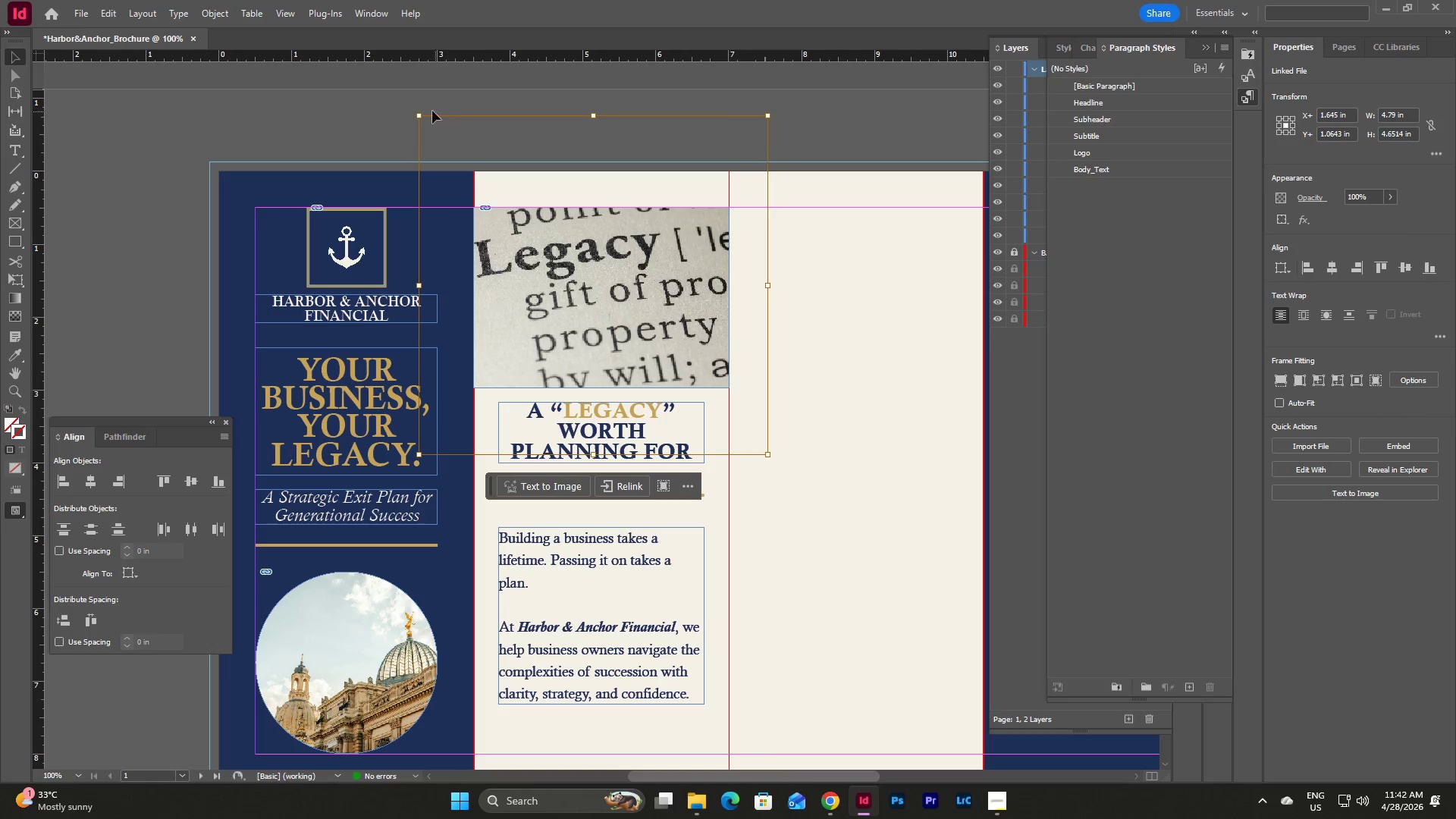 
left_click_drag(start_coordinate=[420, 113], to_coordinate=[439, 139])
 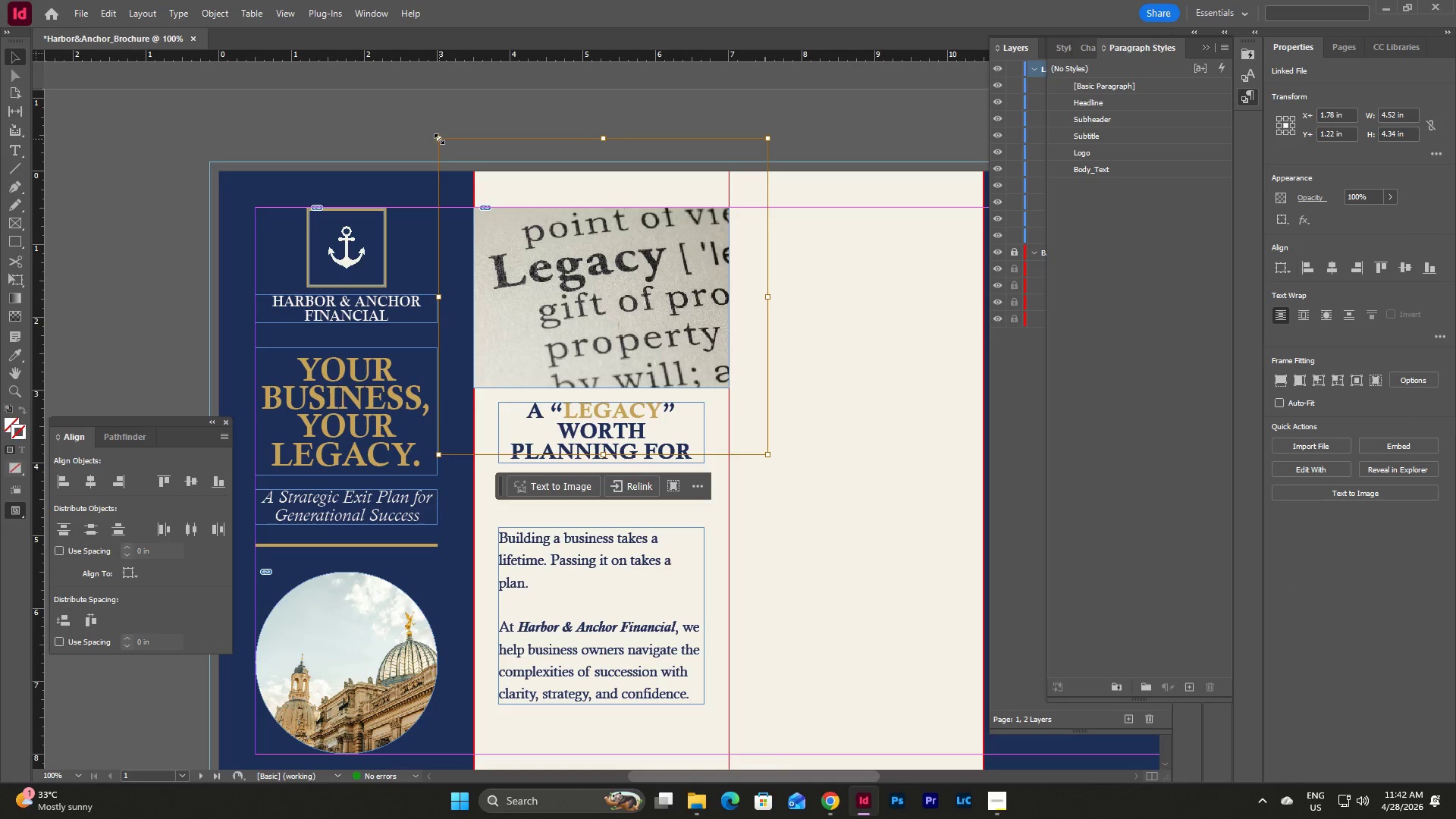 
left_click_drag(start_coordinate=[439, 139], to_coordinate=[453, 155])
 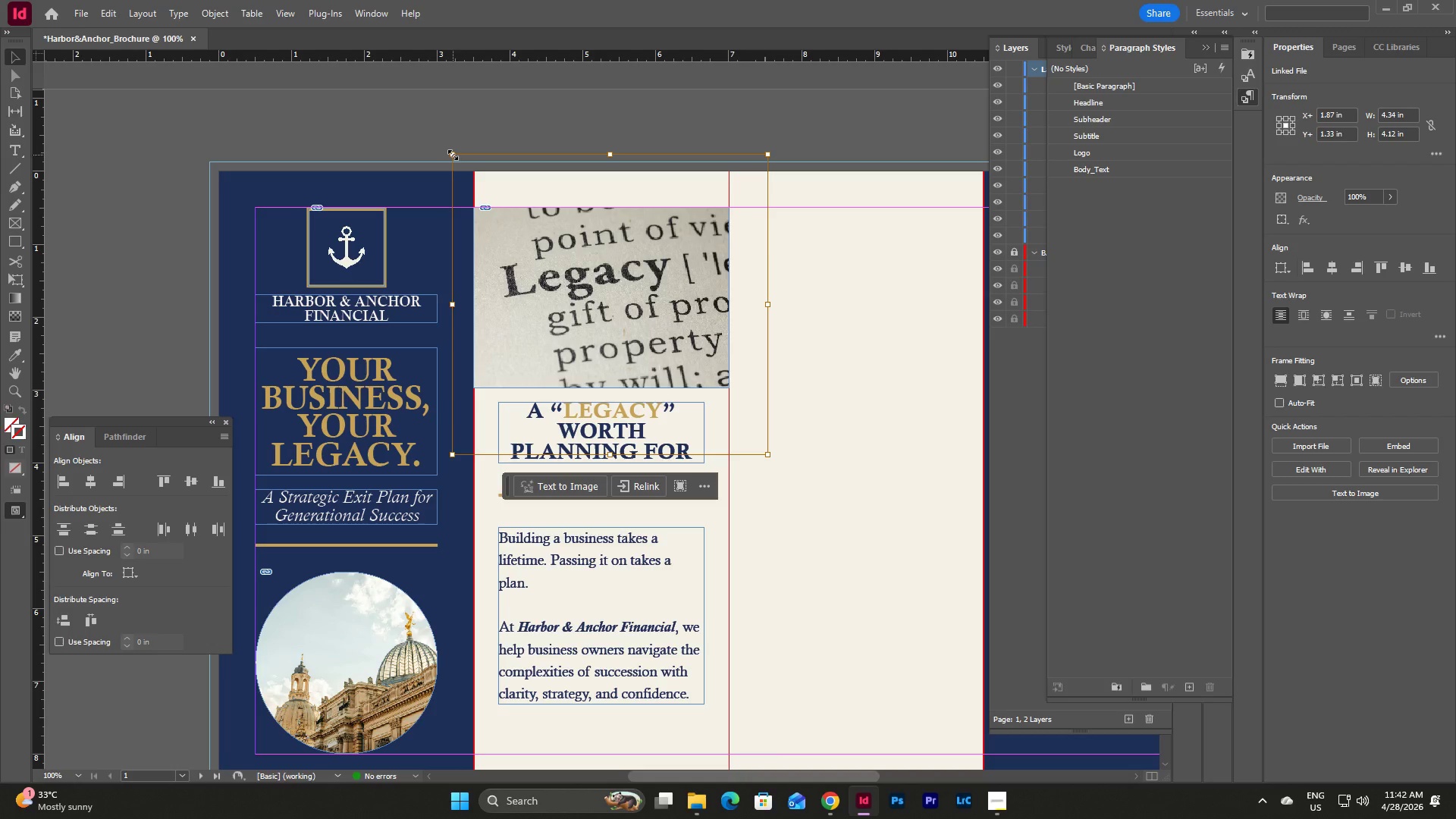 
left_click_drag(start_coordinate=[453, 155], to_coordinate=[456, 164])
 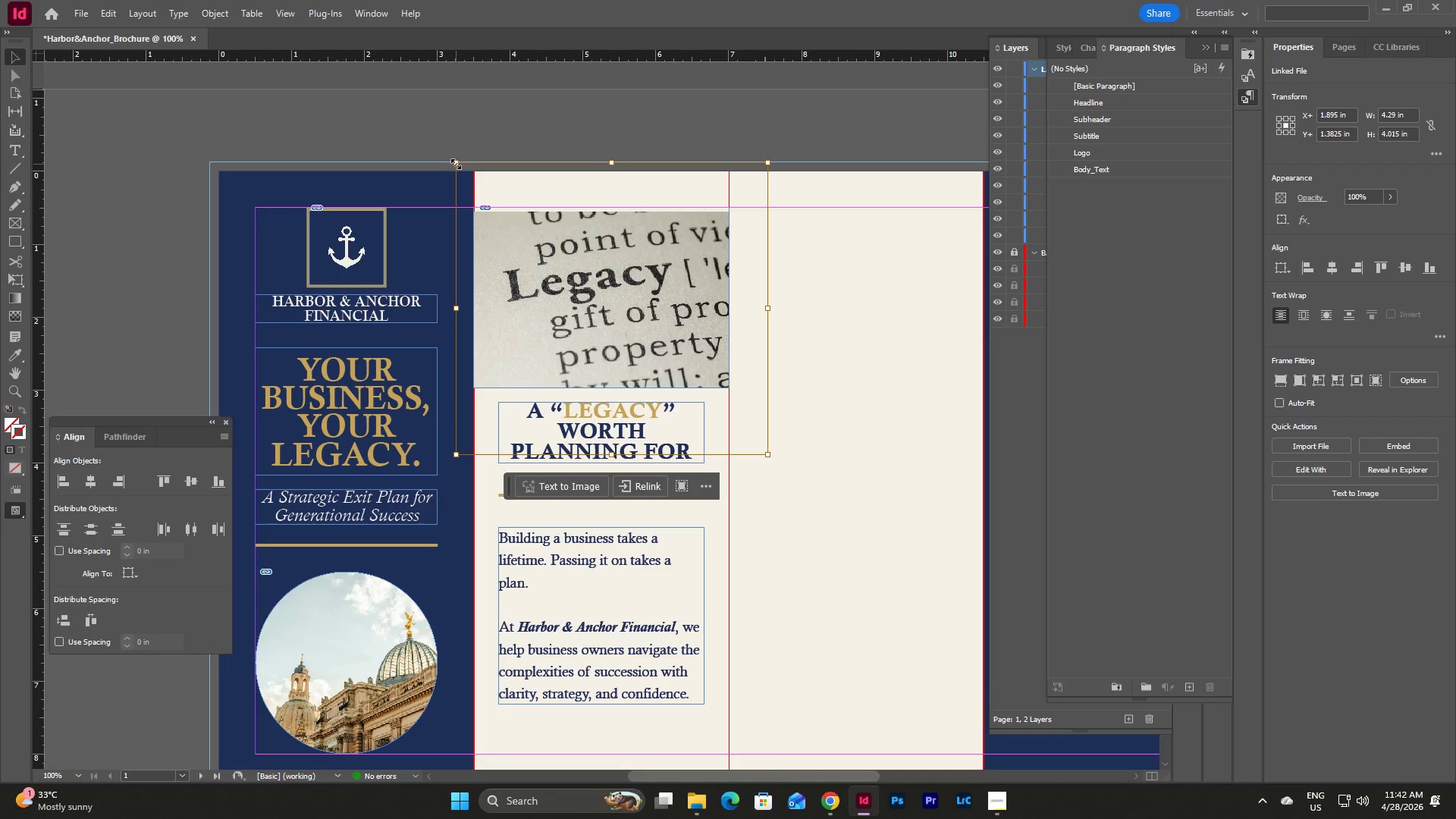 
left_click_drag(start_coordinate=[456, 164], to_coordinate=[466, 172])
 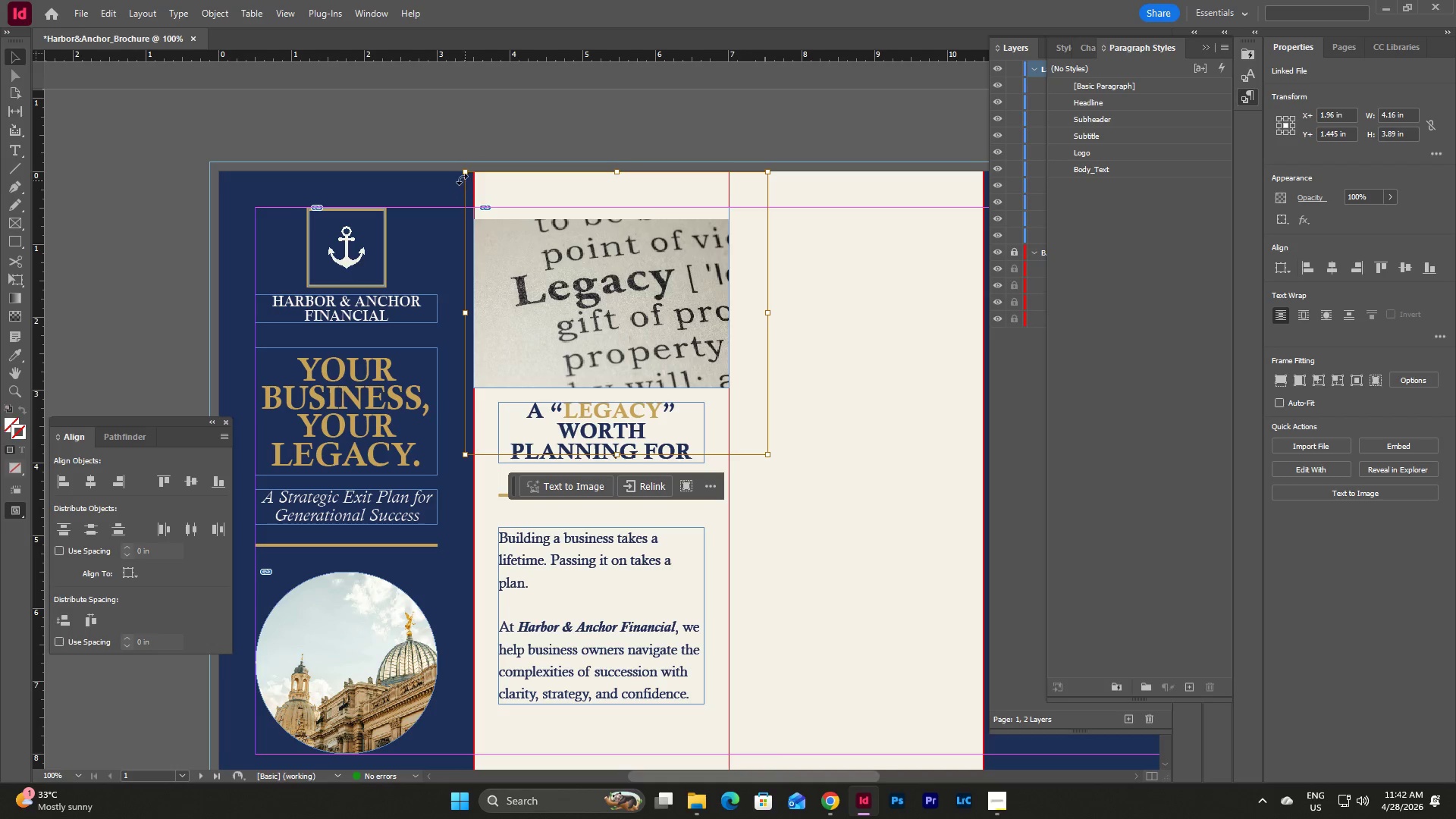 
left_click_drag(start_coordinate=[463, 172], to_coordinate=[453, 159])
 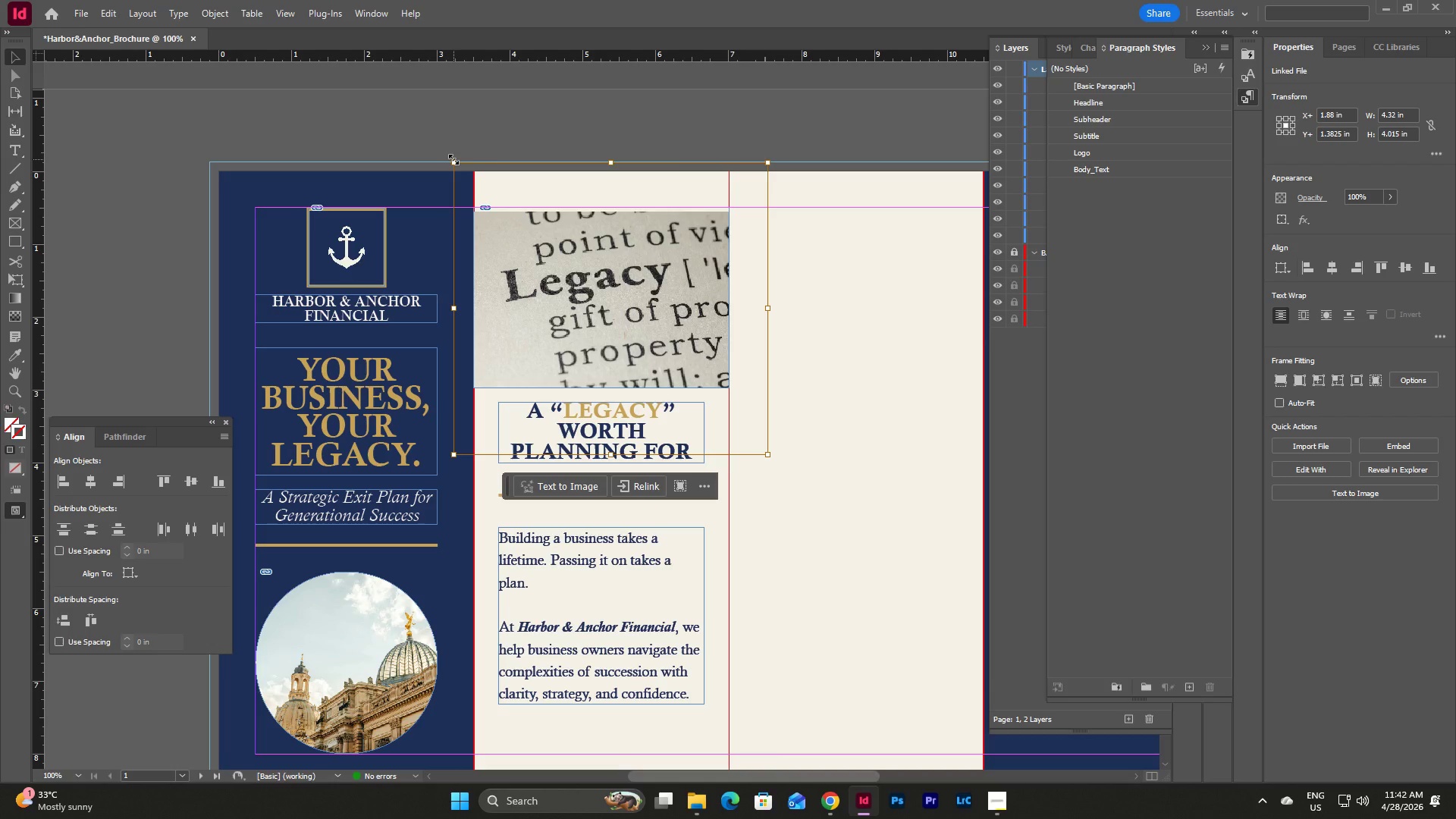 
left_click_drag(start_coordinate=[453, 159], to_coordinate=[449, 143])
 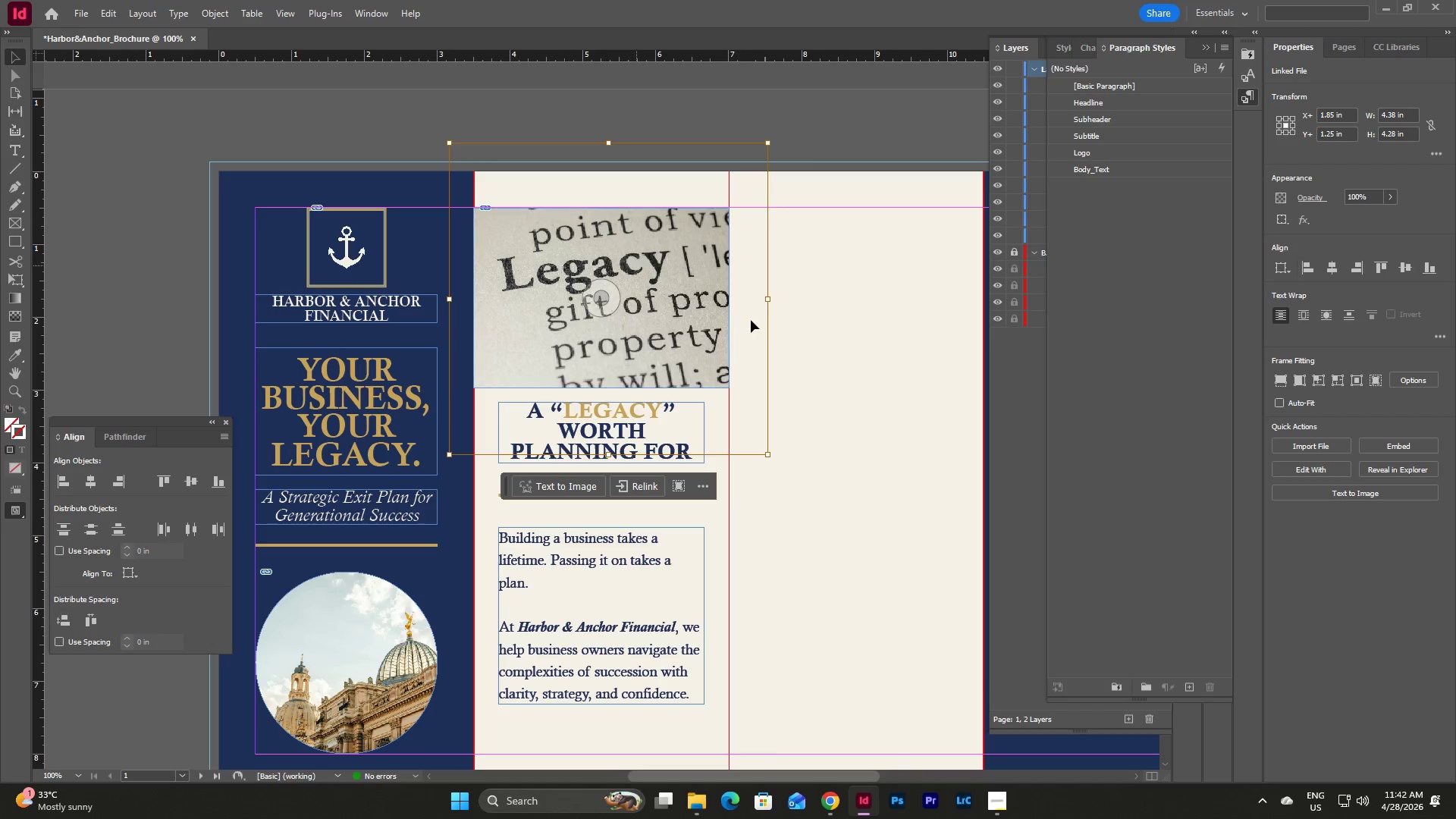 
left_click([818, 362])
 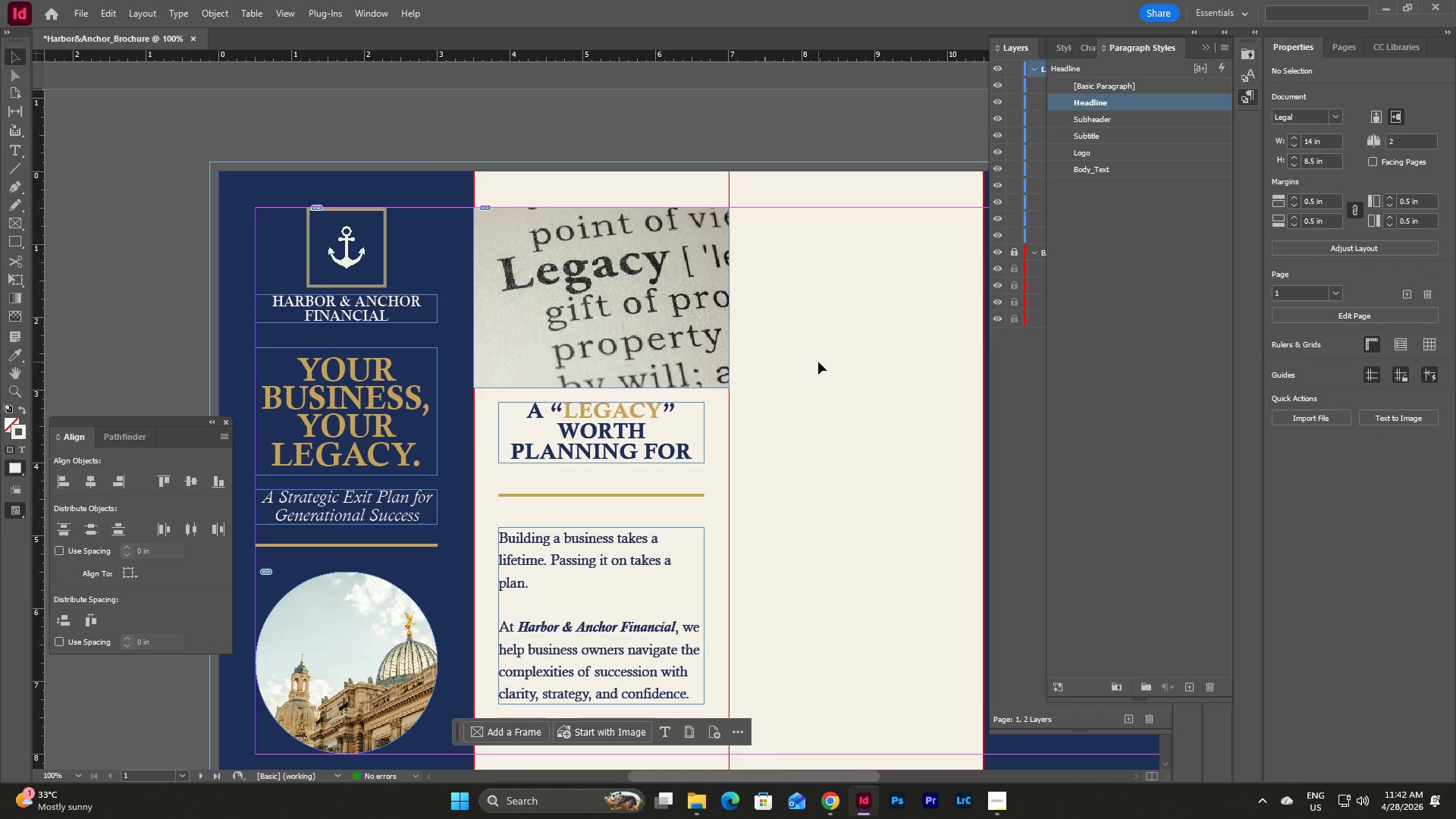 
key(W)
 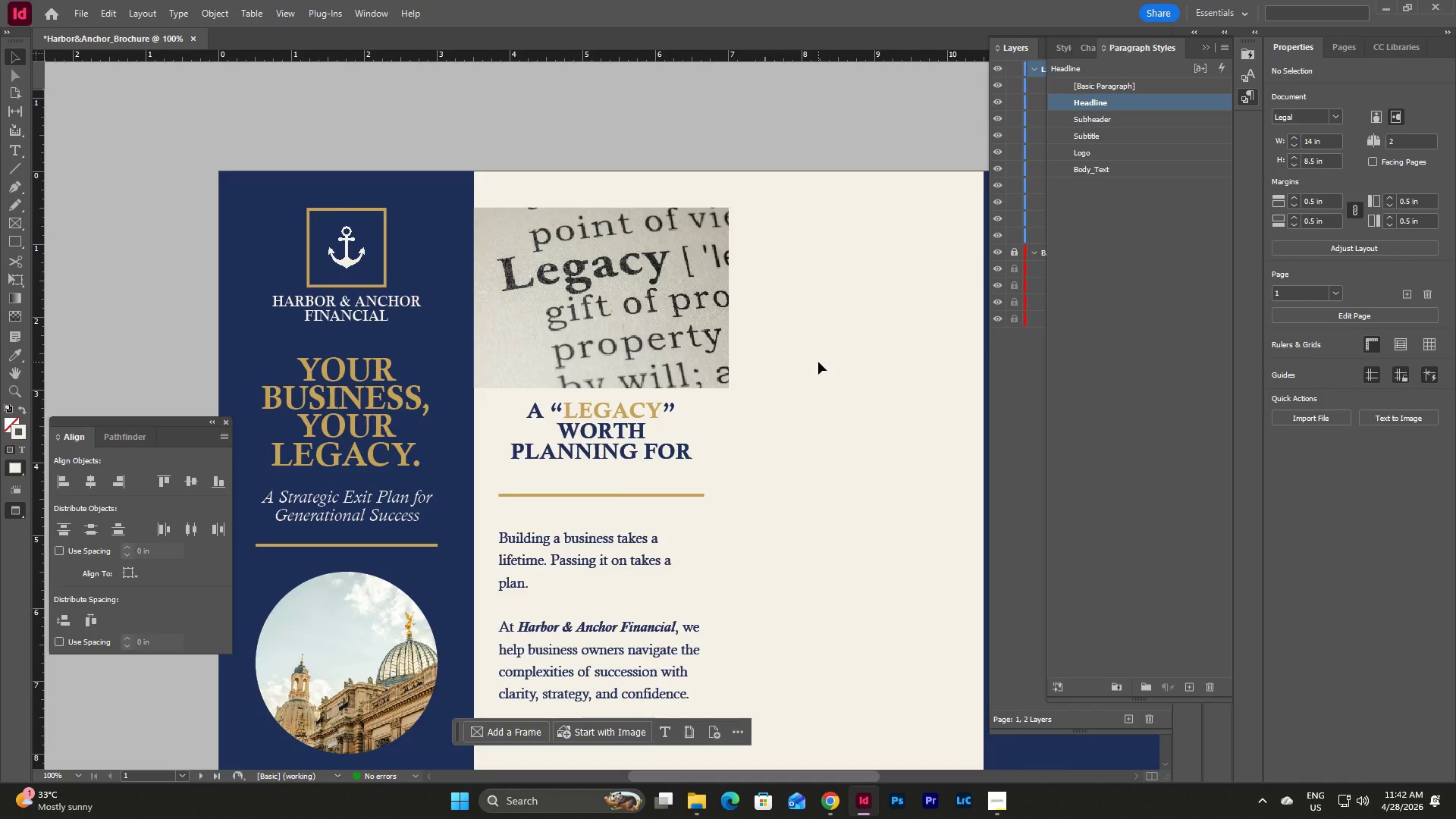 
scroll: coordinate [818, 362], scroll_direction: down, amount: 1.0
 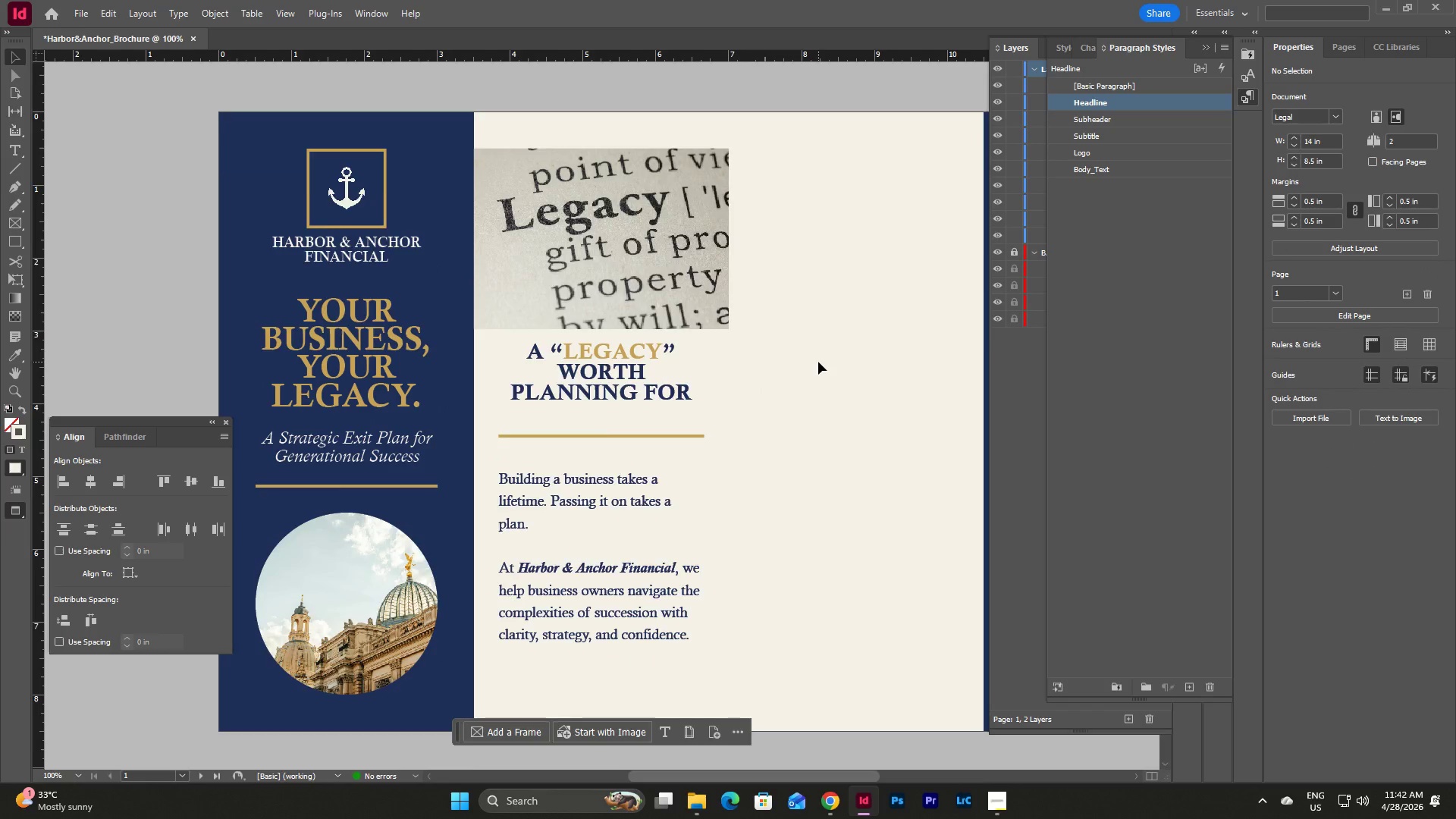 
scroll: coordinate [818, 362], scroll_direction: up, amount: 5.0
 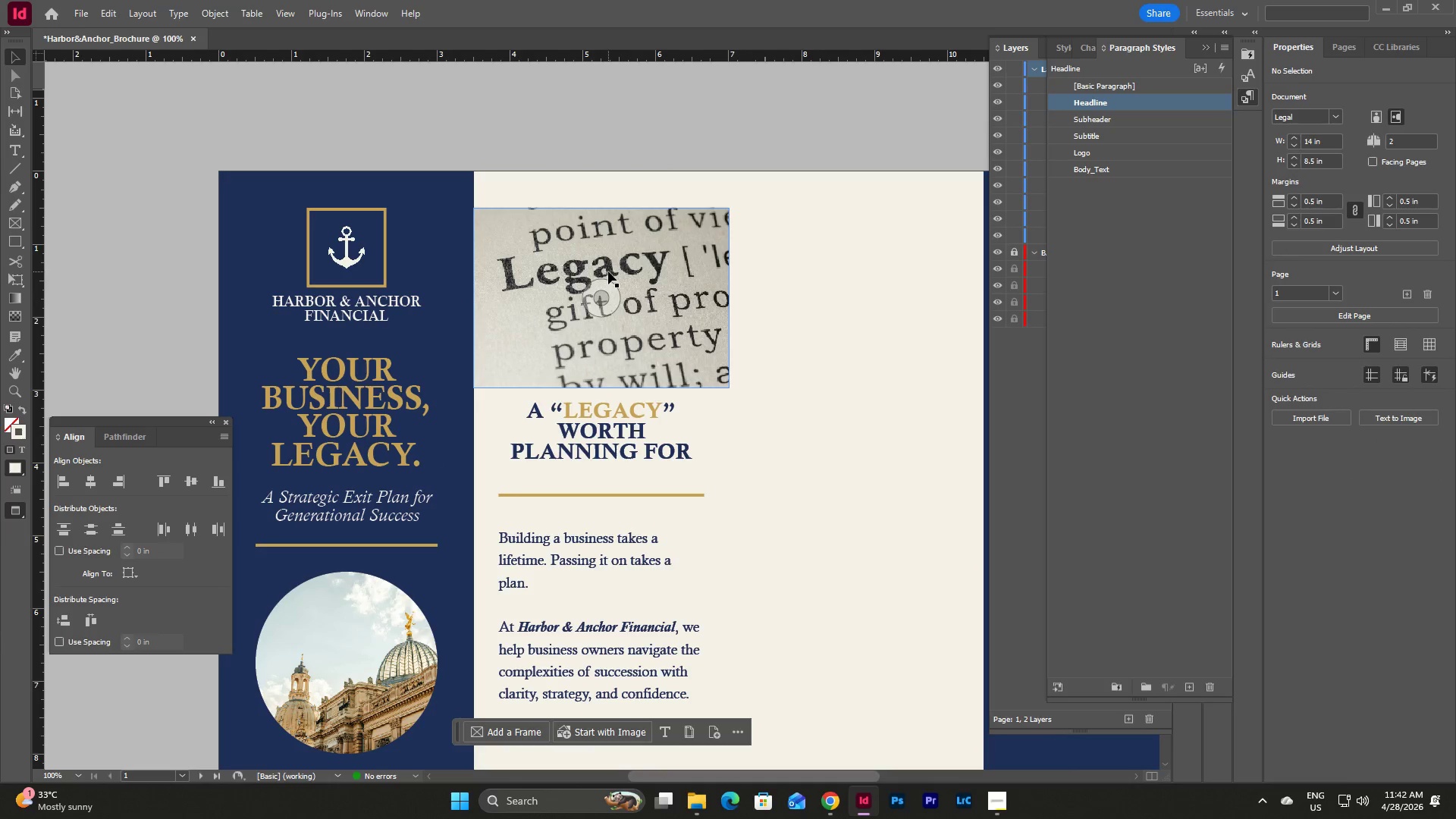 
left_click([608, 271])
 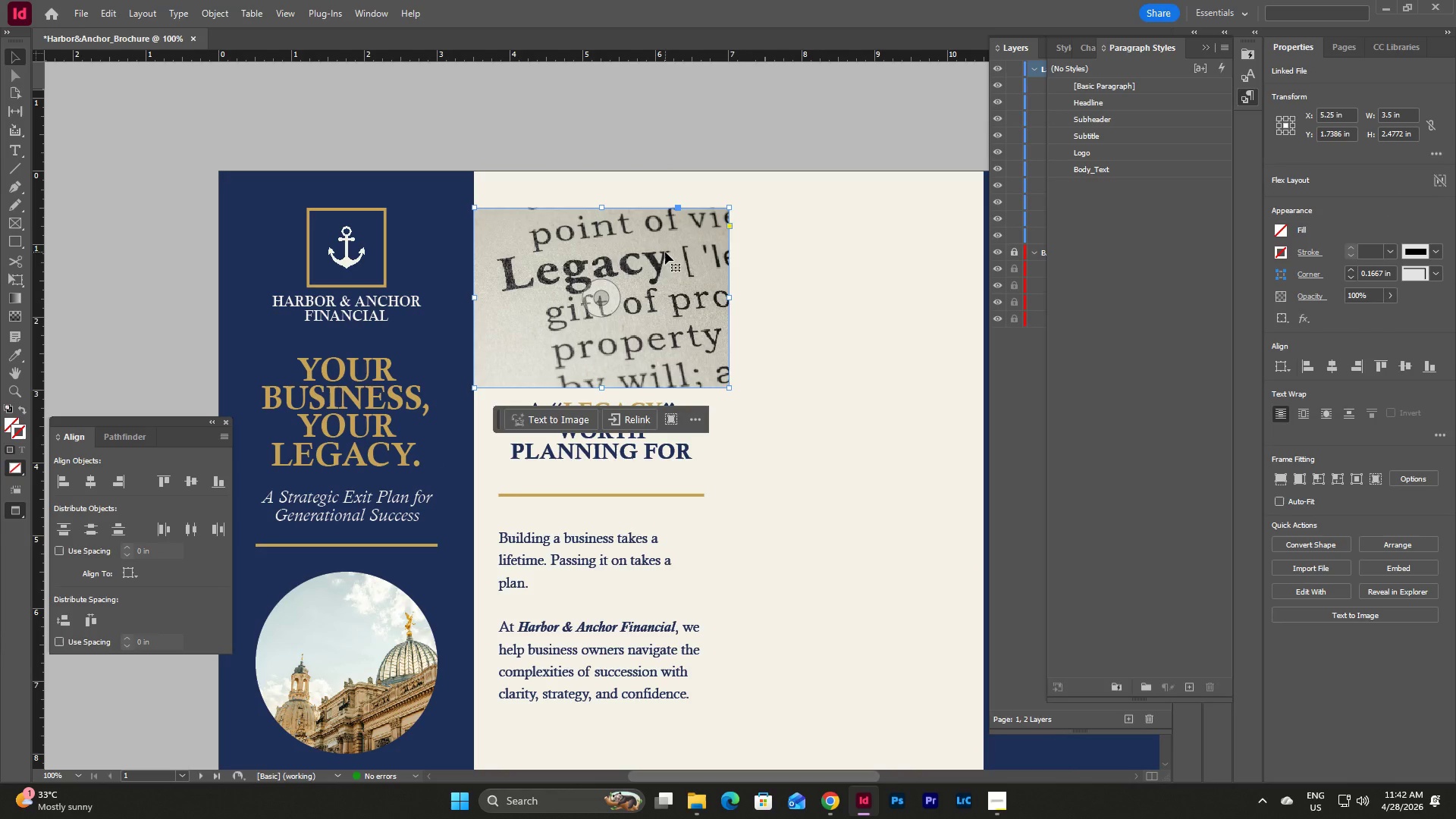 
double_click([665, 252])
 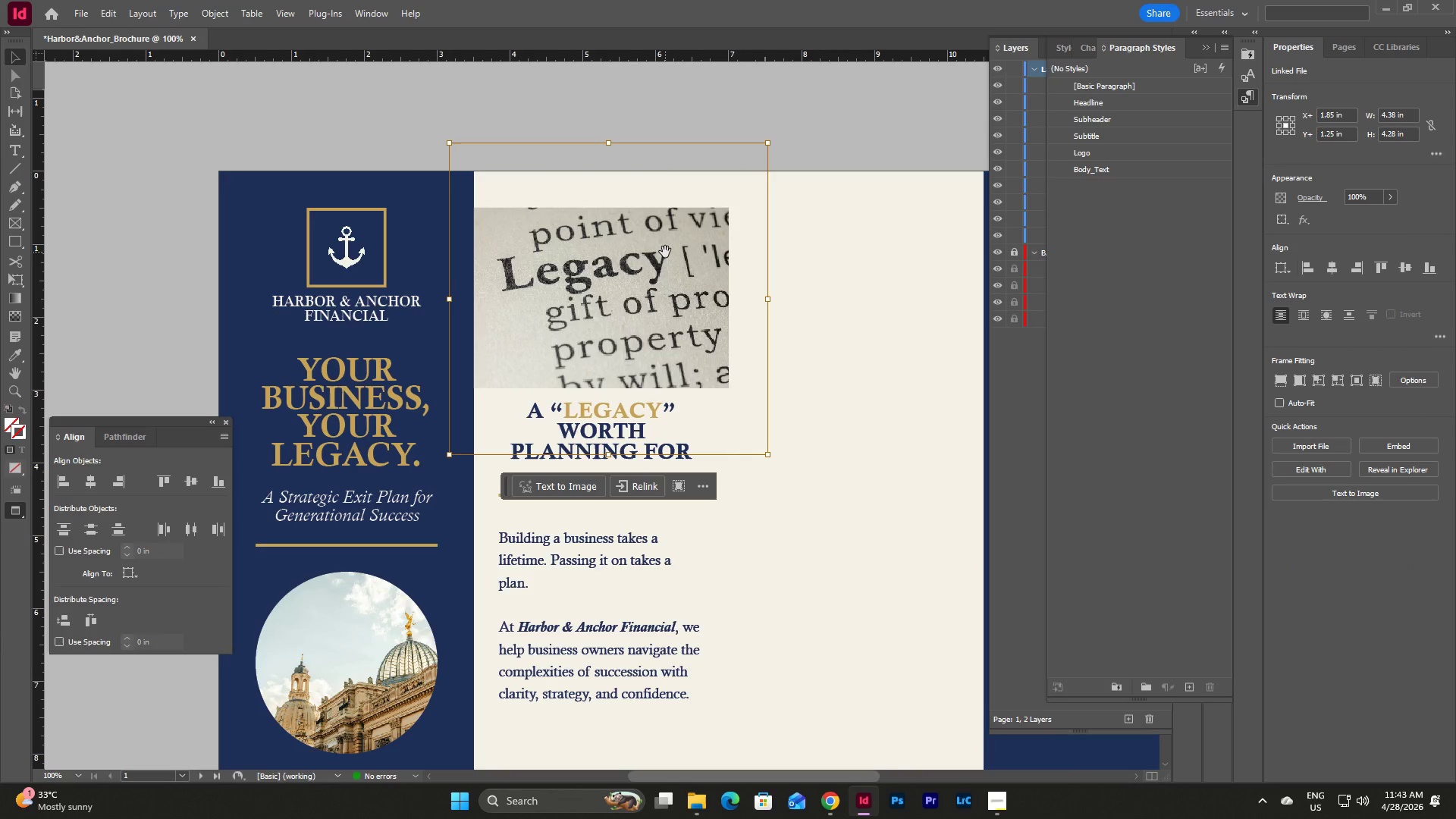 
key(Backspace)
 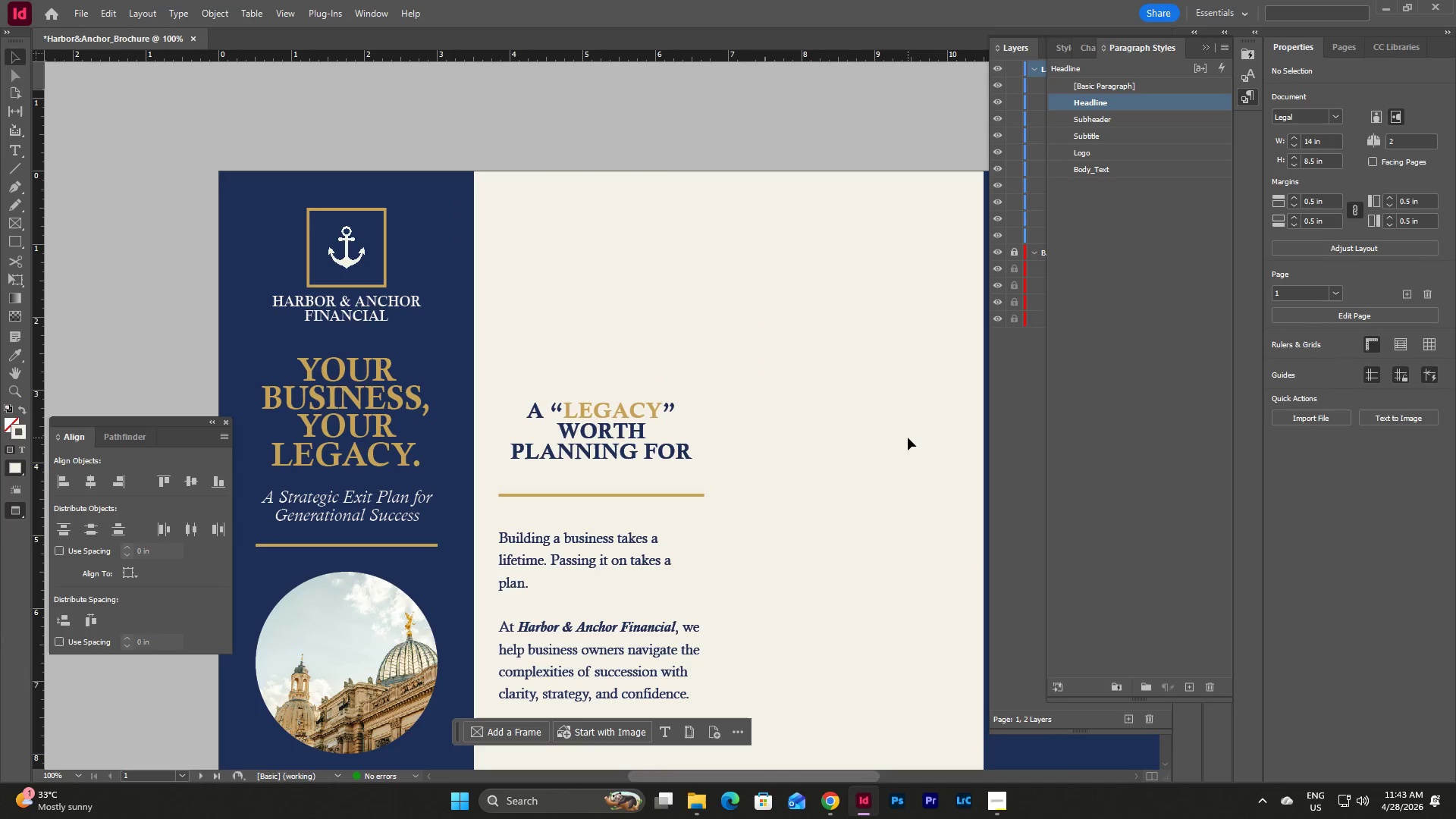 
left_click([908, 438])
 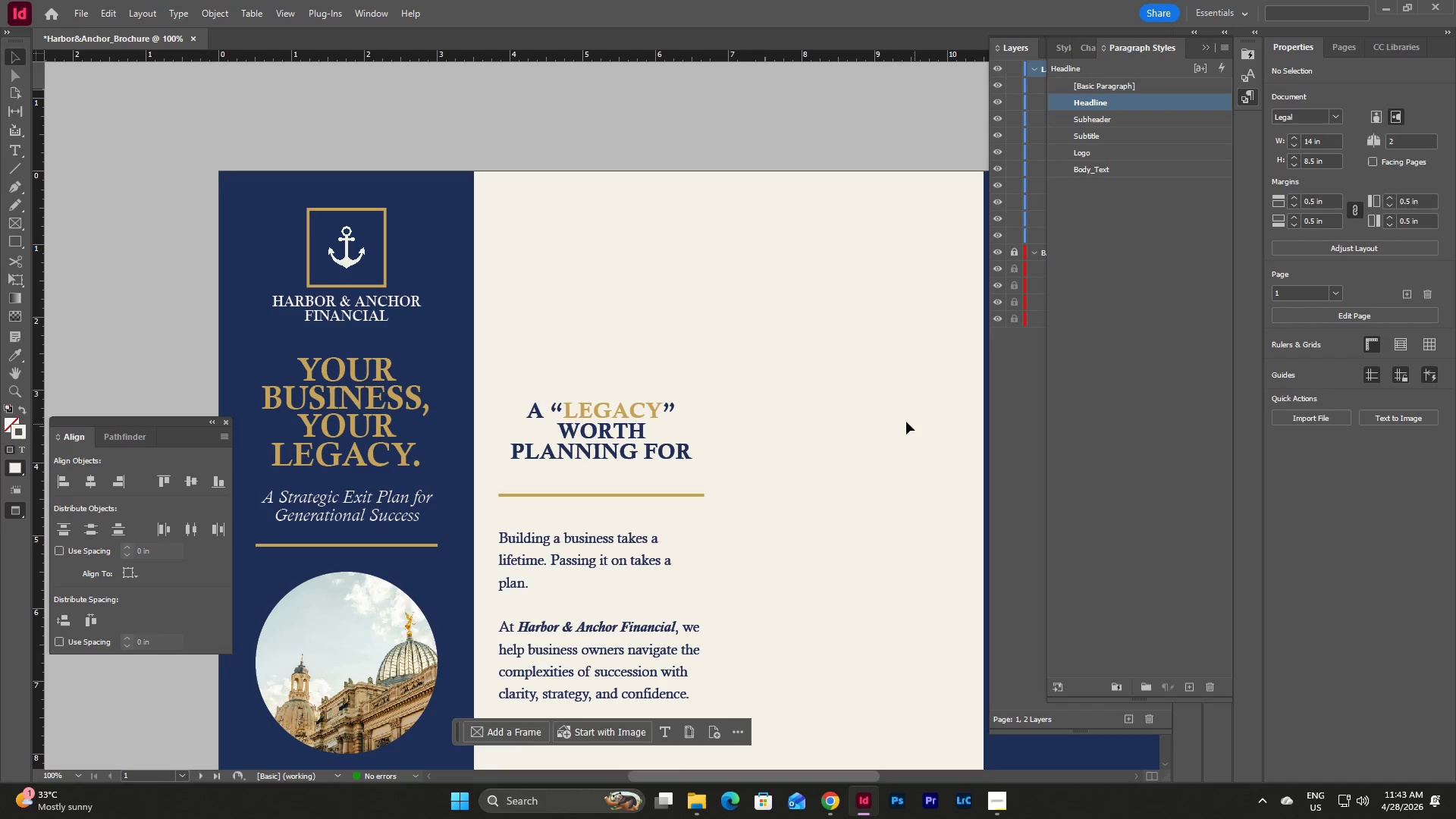 
key(W)
 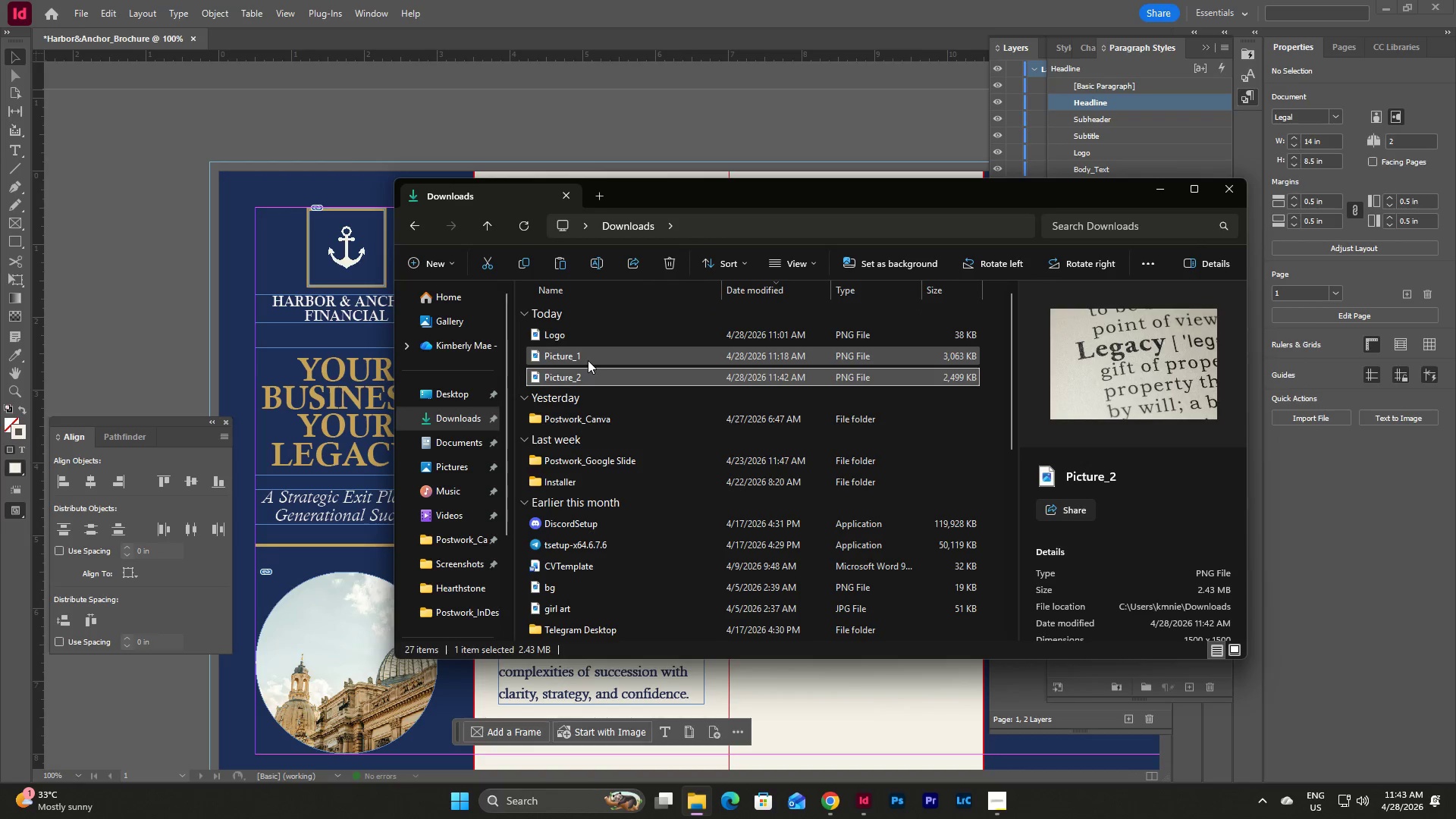 
wait(6.8)
 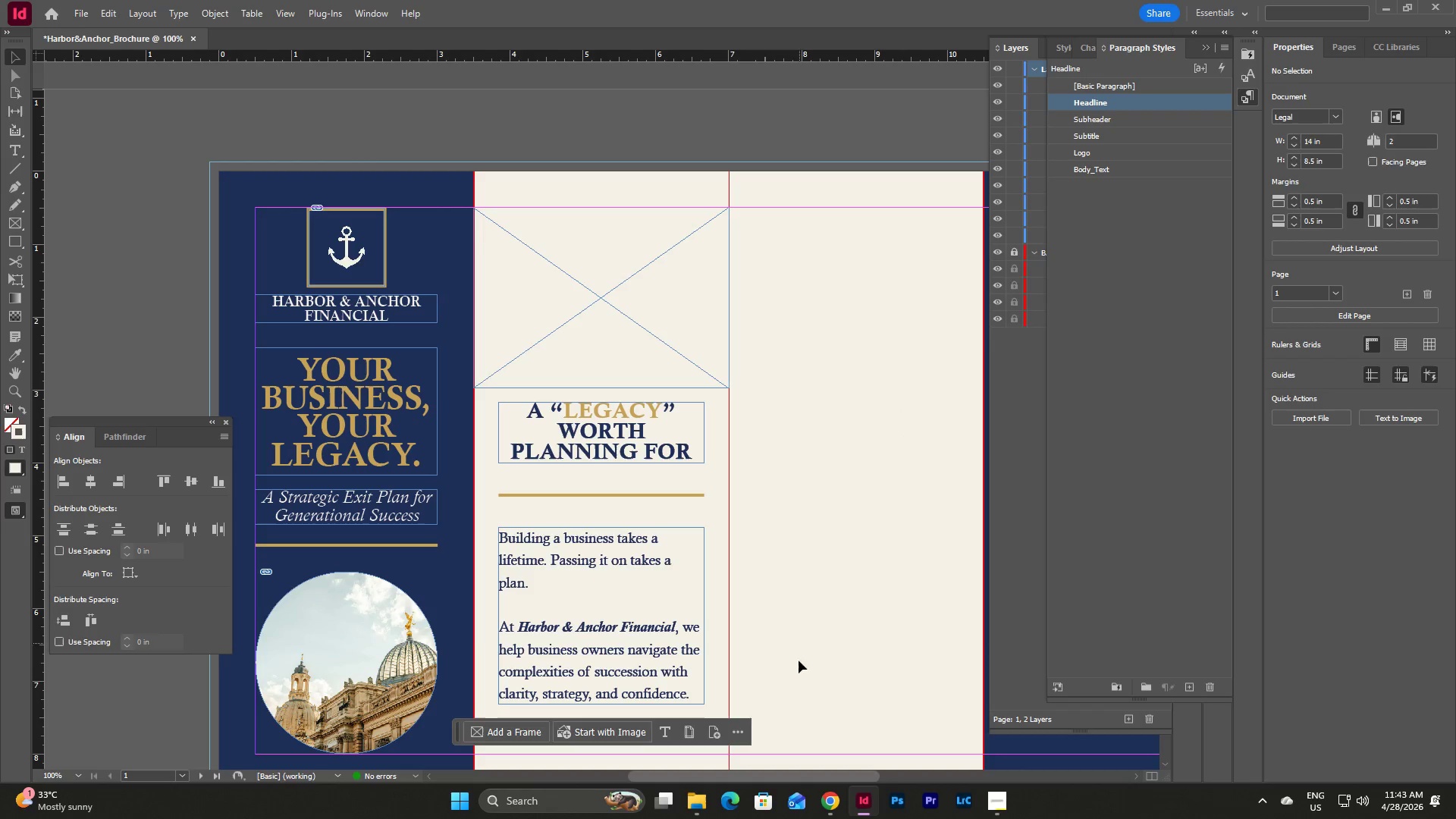 
left_click([1154, 185])
 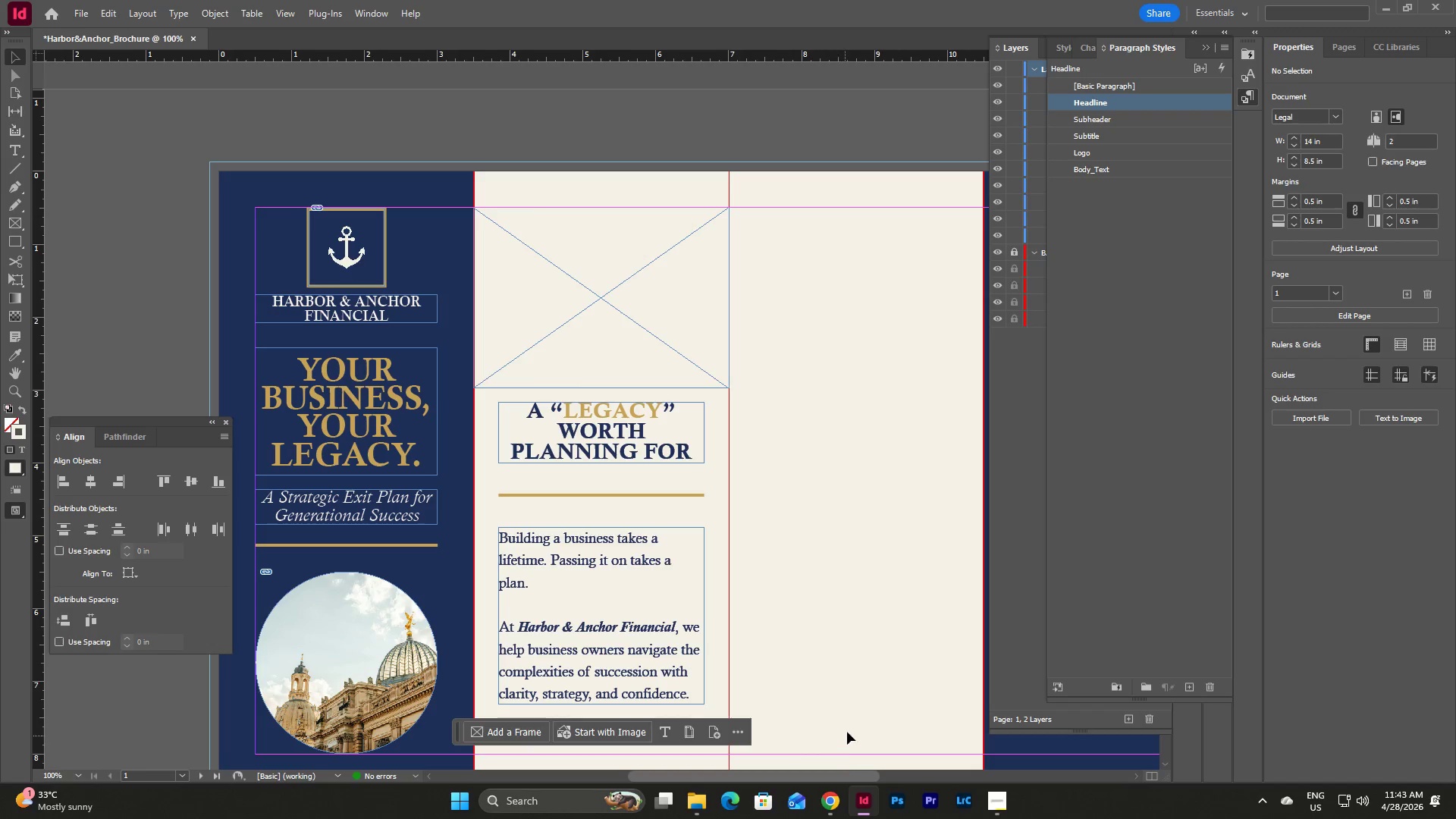 
left_click([827, 818])
 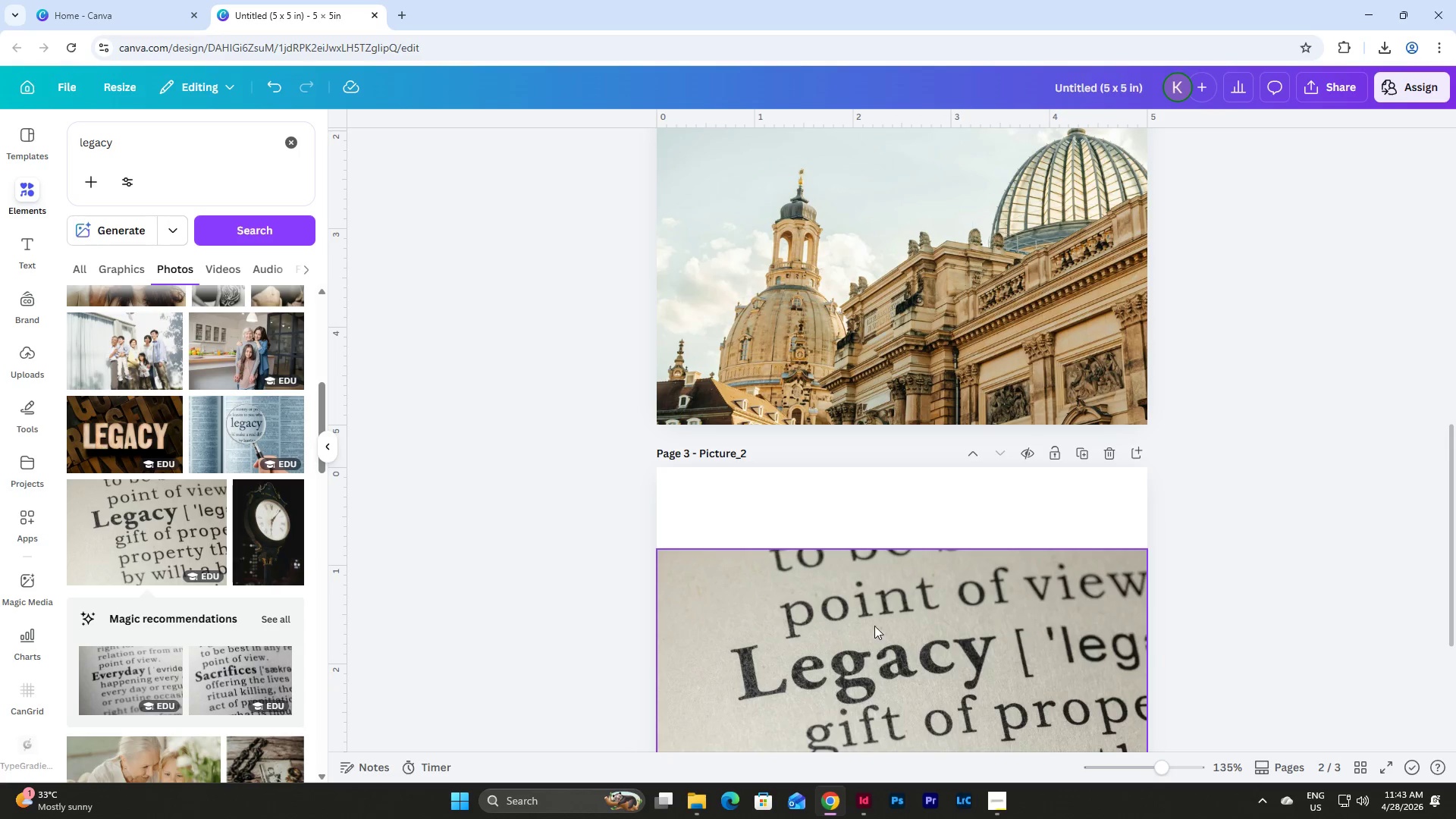 
left_click([882, 619])
 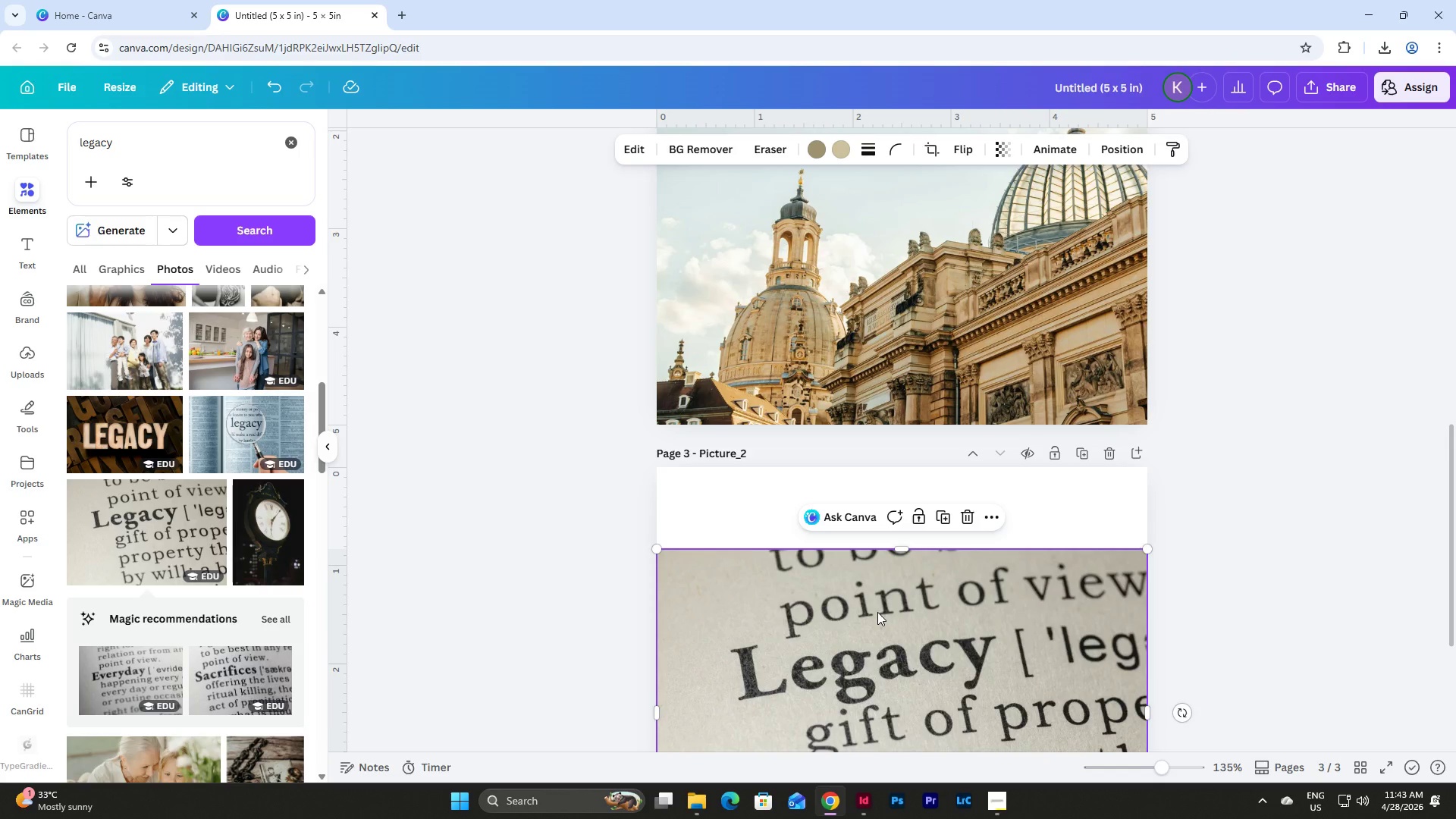 
key(Backspace)
 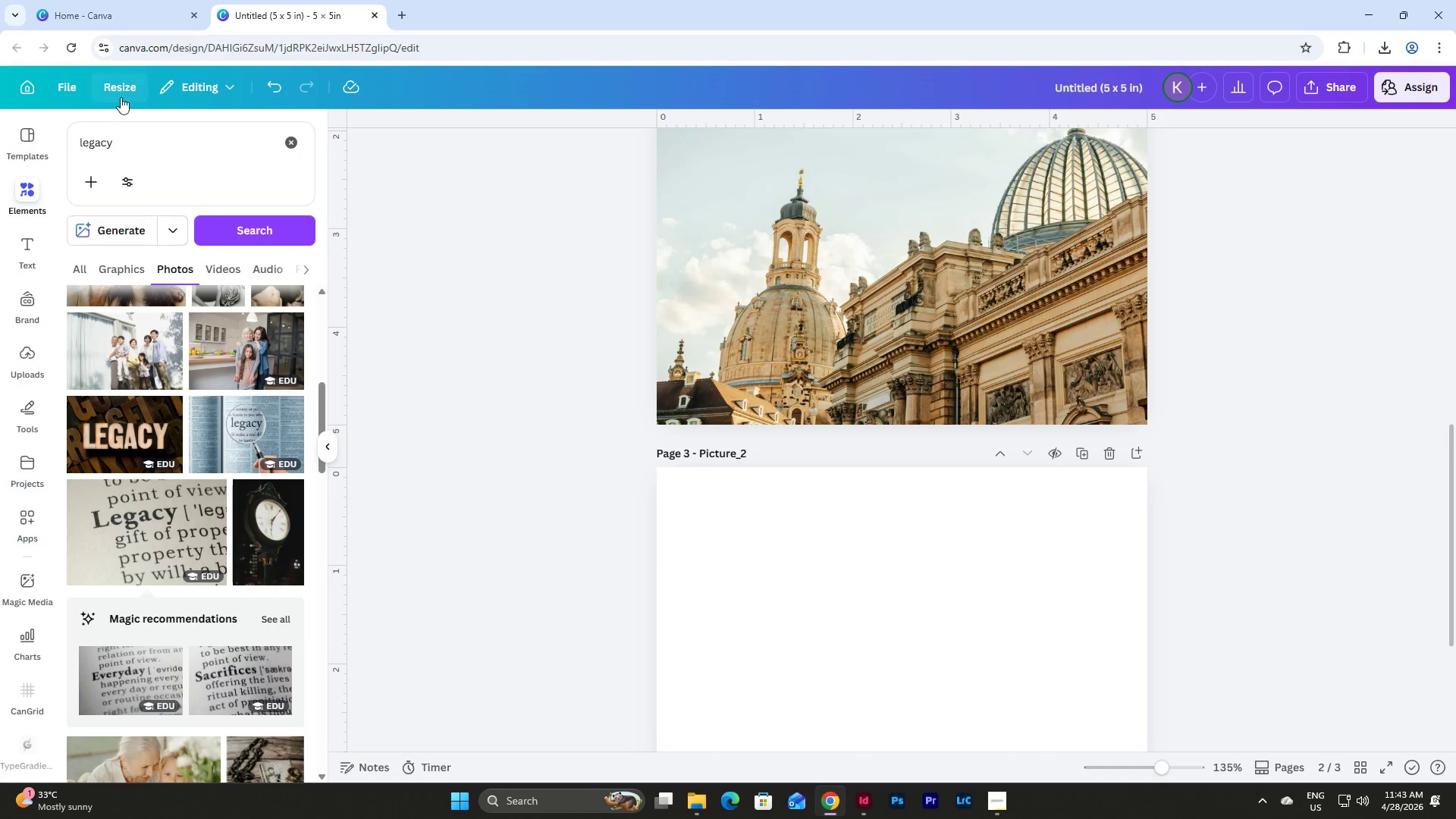 
scroll: coordinate [234, 378], scroll_direction: down, amount: 5.0
 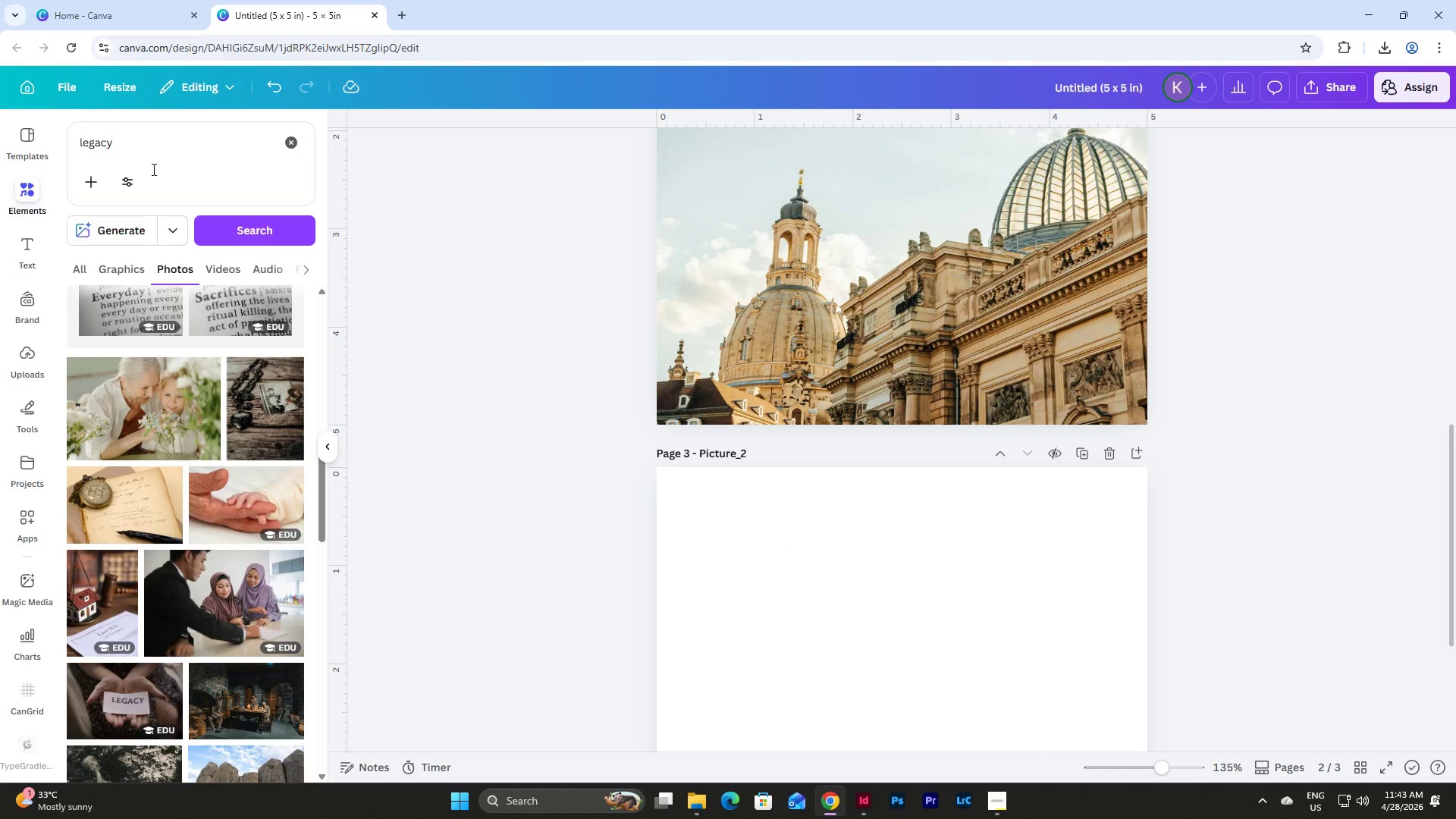 
left_click_drag(start_coordinate=[141, 153], to_coordinate=[47, 146])
 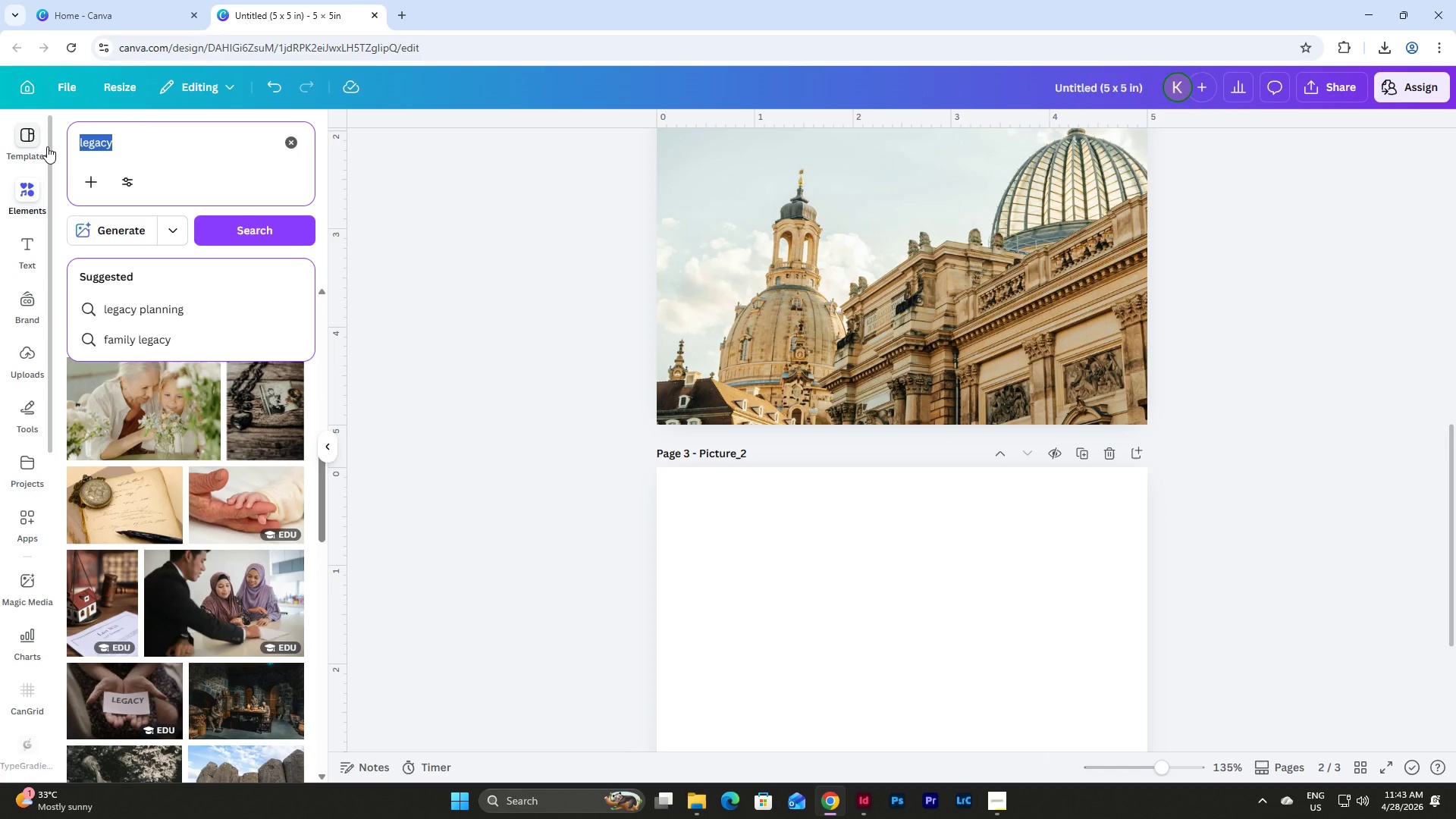 
type(tower)
key(Backspace)
key(Backspace)
key(Backspace)
key(Backspace)
key(Backspace)
key(Backspace)
type(k)
key(Backspace)
key(Backspace)
type(lighthouse)
 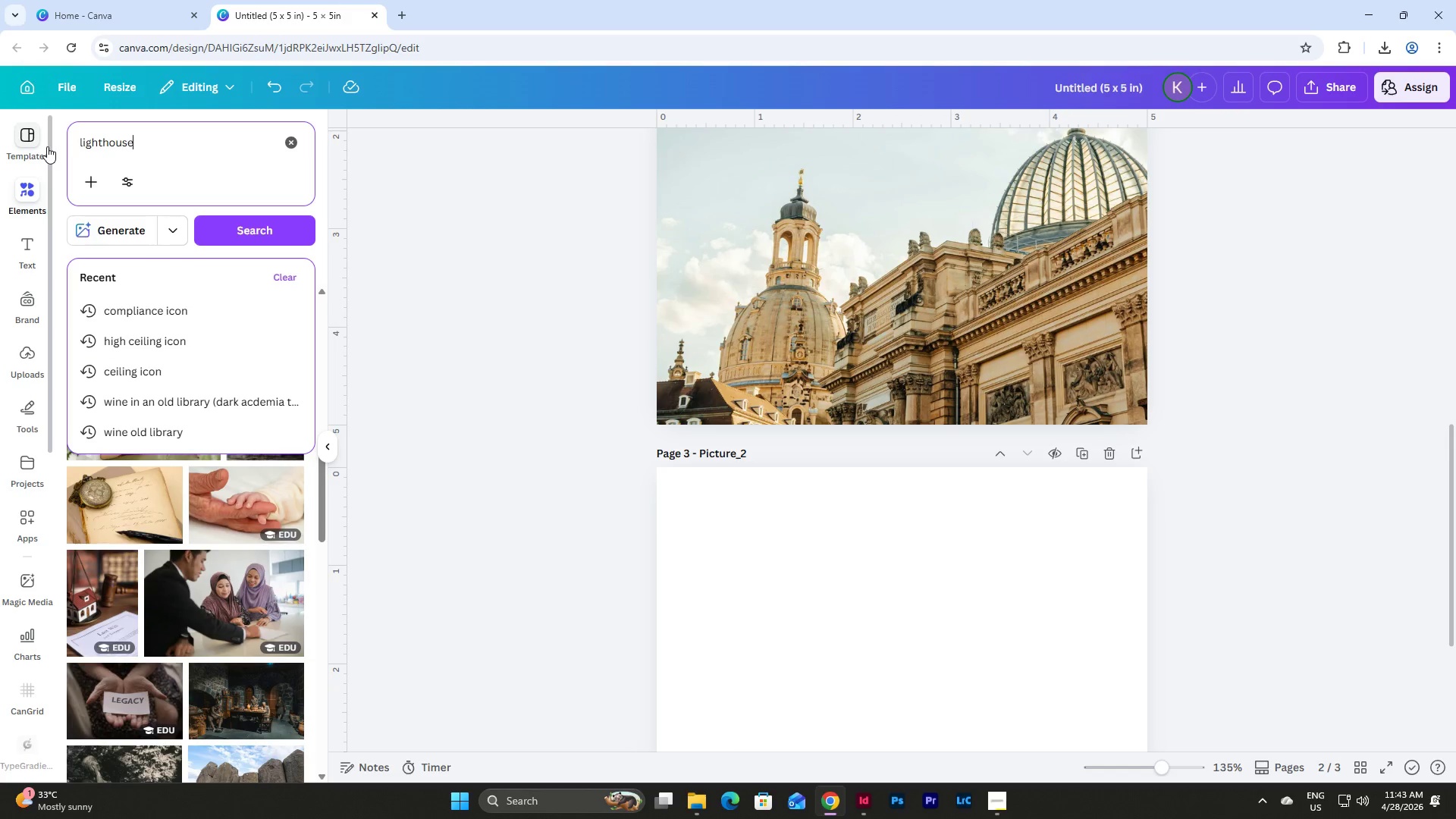 
key(Enter)
 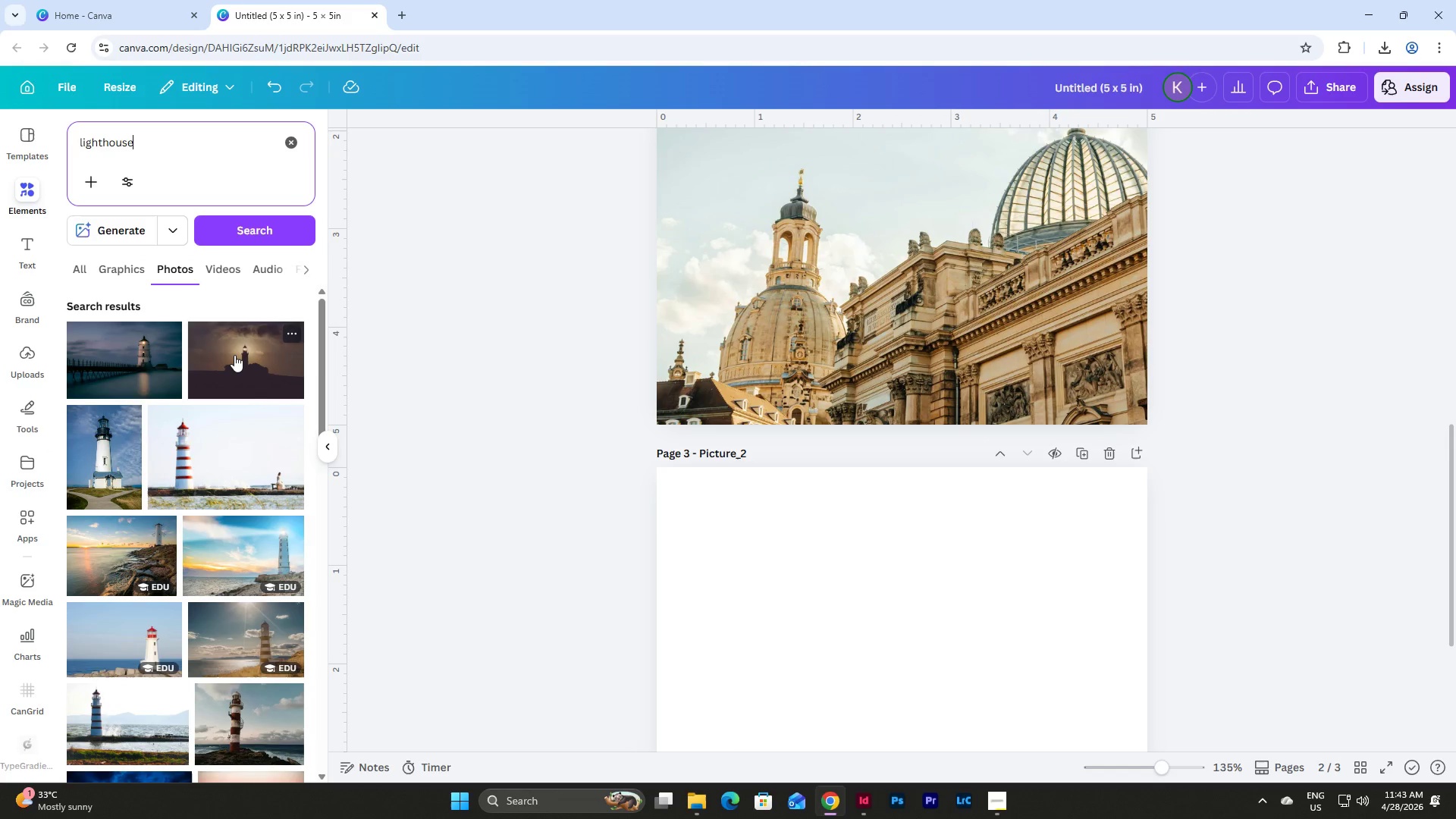 
scroll: coordinate [246, 362], scroll_direction: down, amount: 13.0
 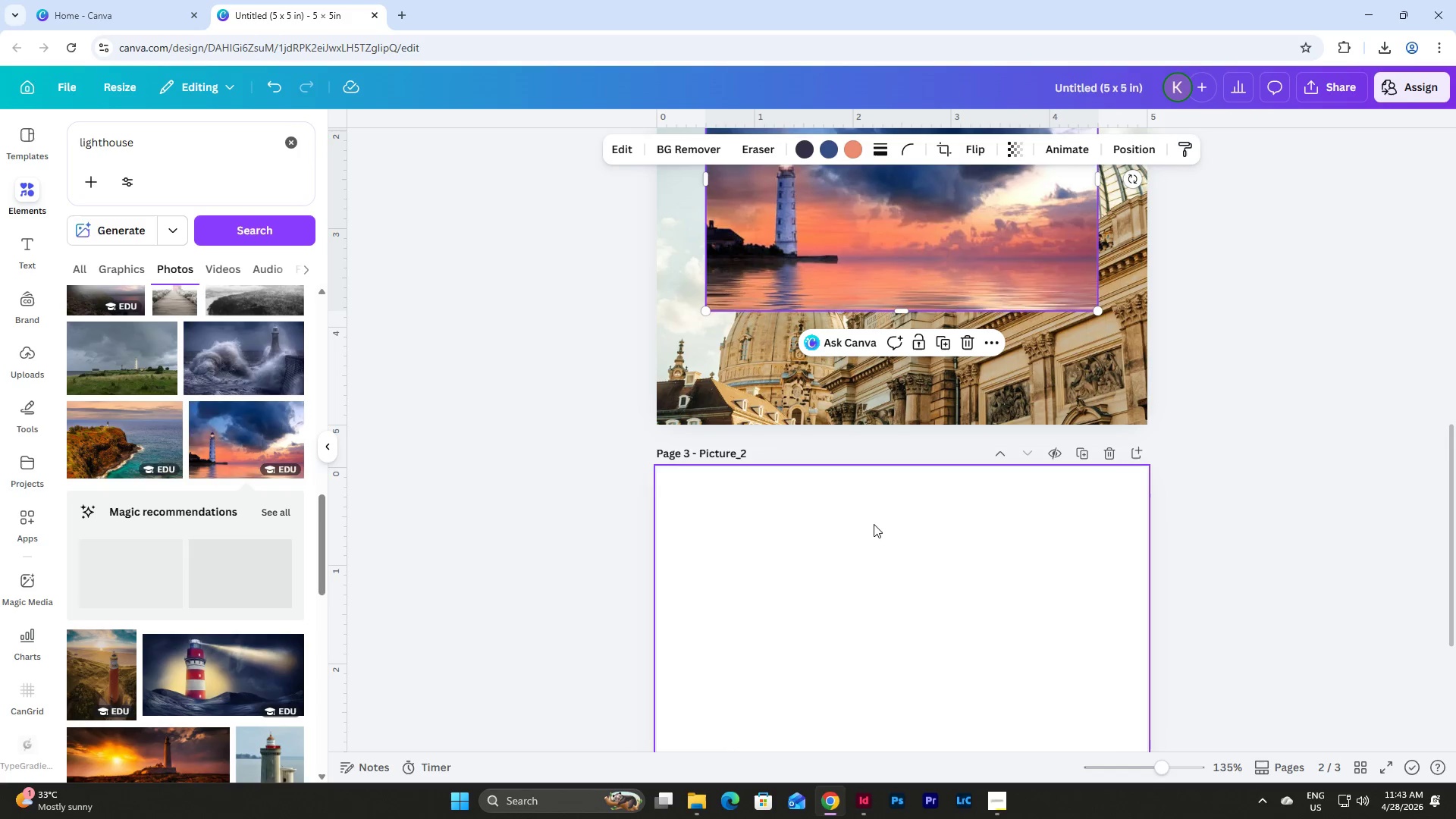 
left_click_drag(start_coordinate=[857, 207], to_coordinate=[860, 647])
 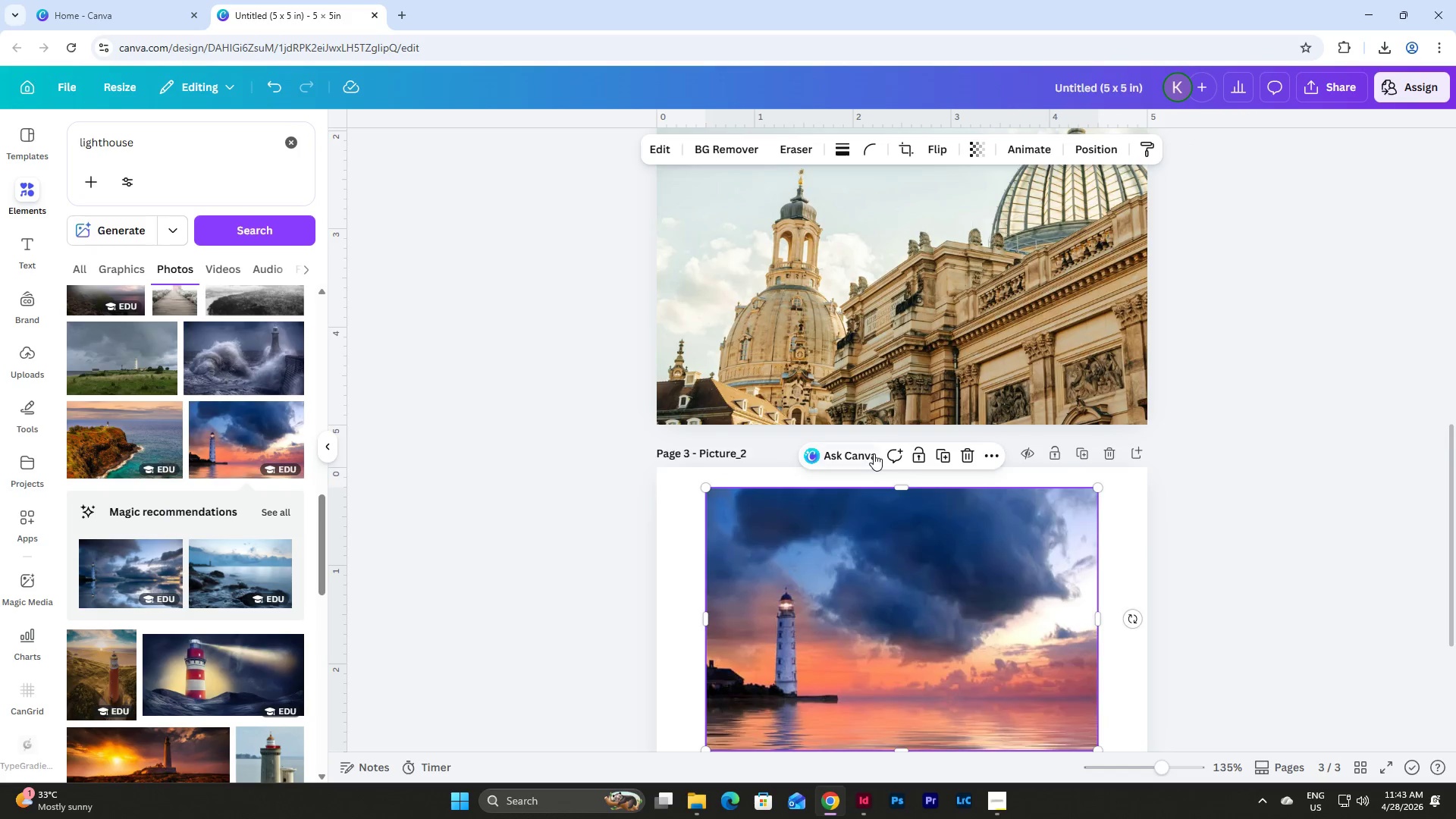 
scroll: coordinate [874, 453], scroll_direction: down, amount: 3.0
 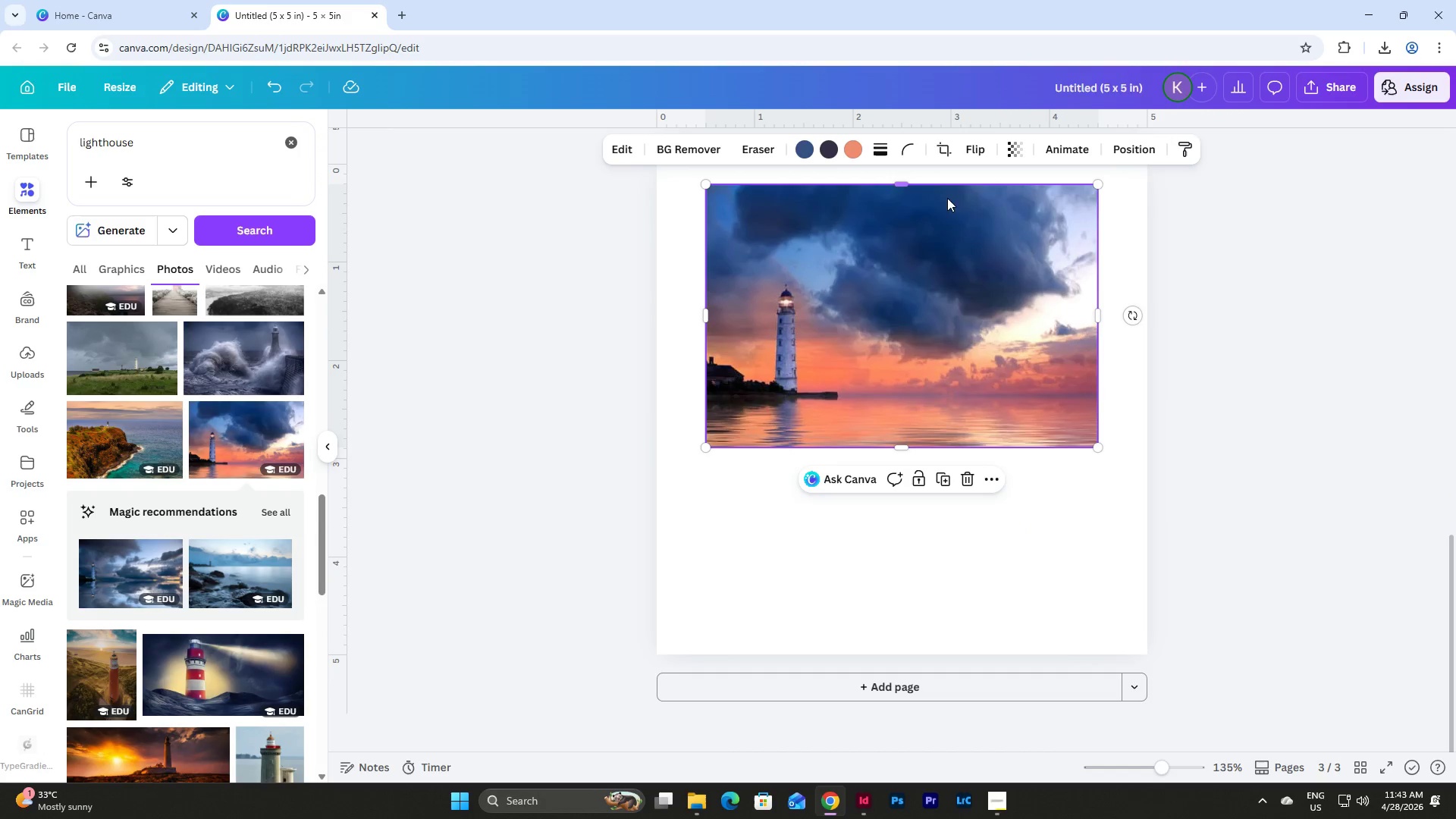 
left_click([968, 482])
 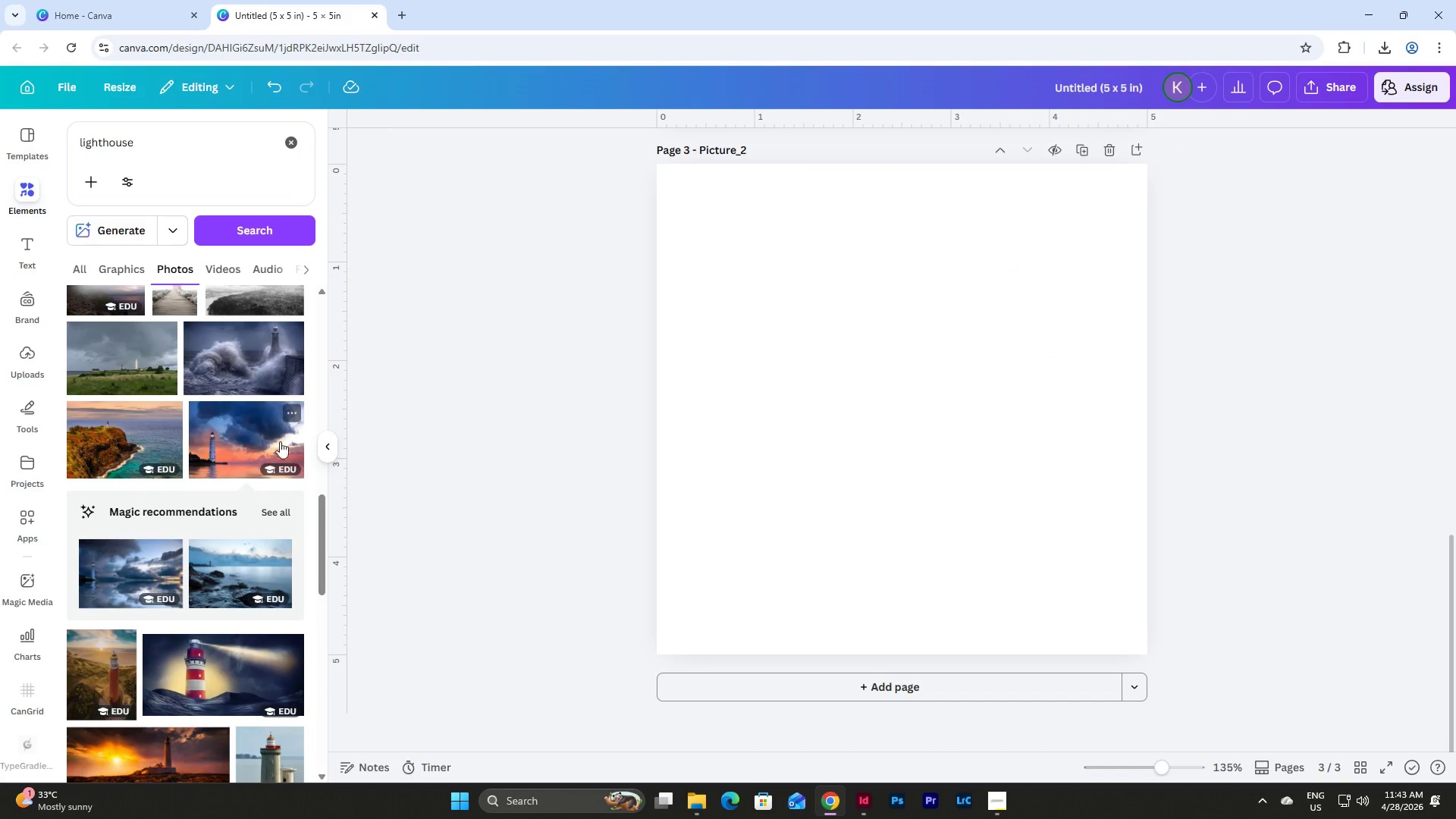 
scroll: coordinate [271, 433], scroll_direction: down, amount: 6.0
 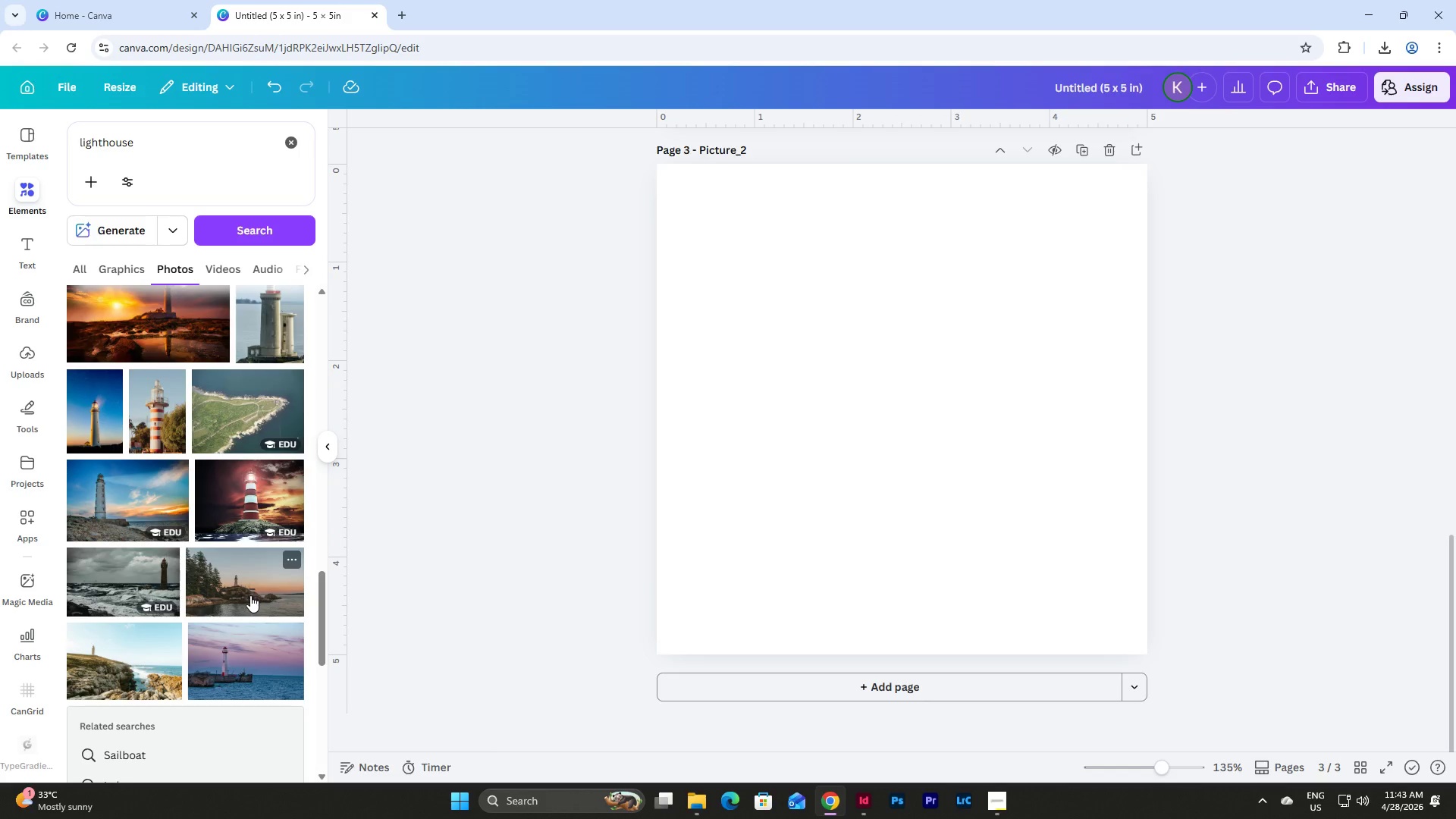 
left_click([997, 585])
 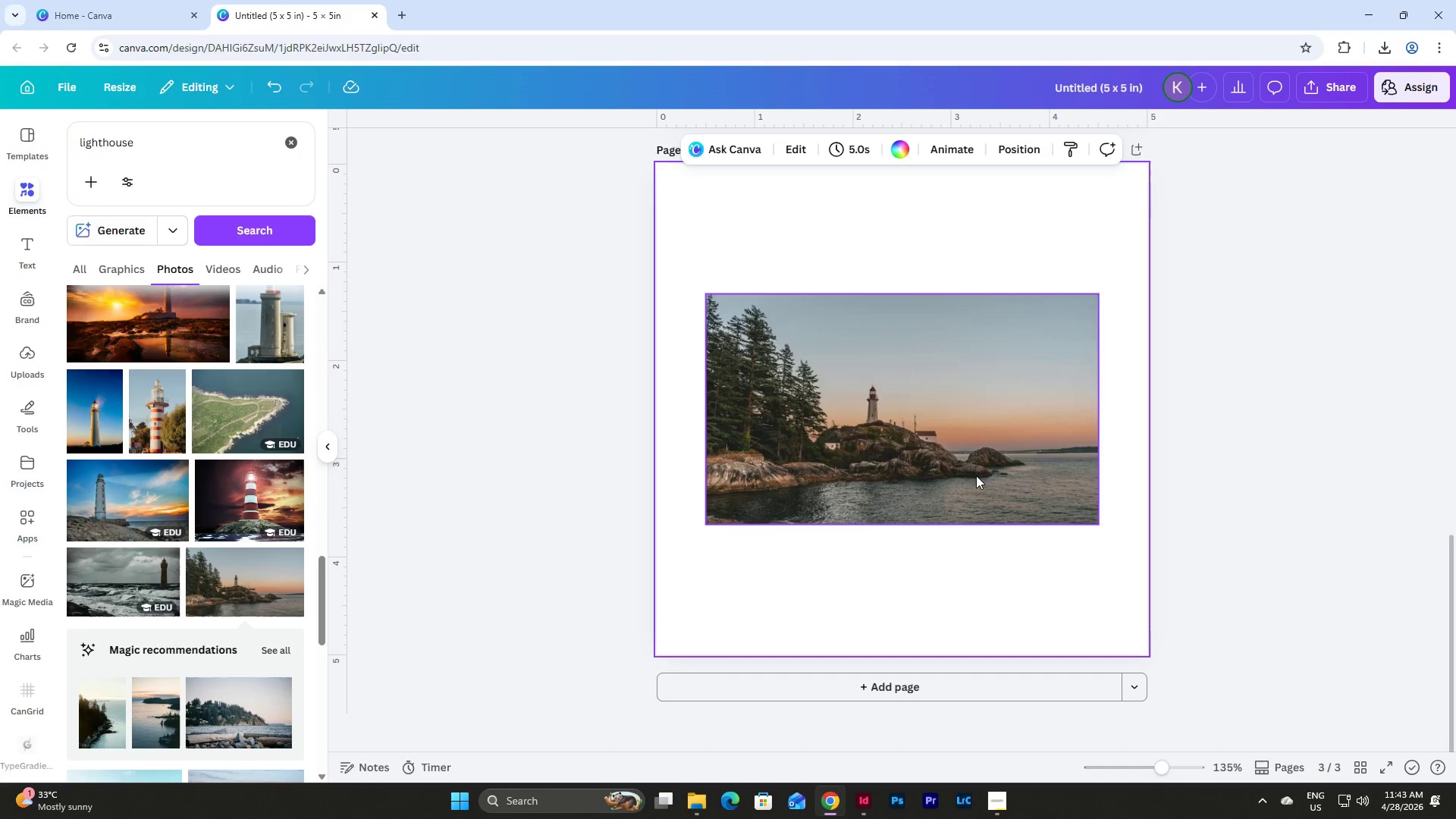 
left_click_drag(start_coordinate=[971, 466], to_coordinate=[923, 410])
 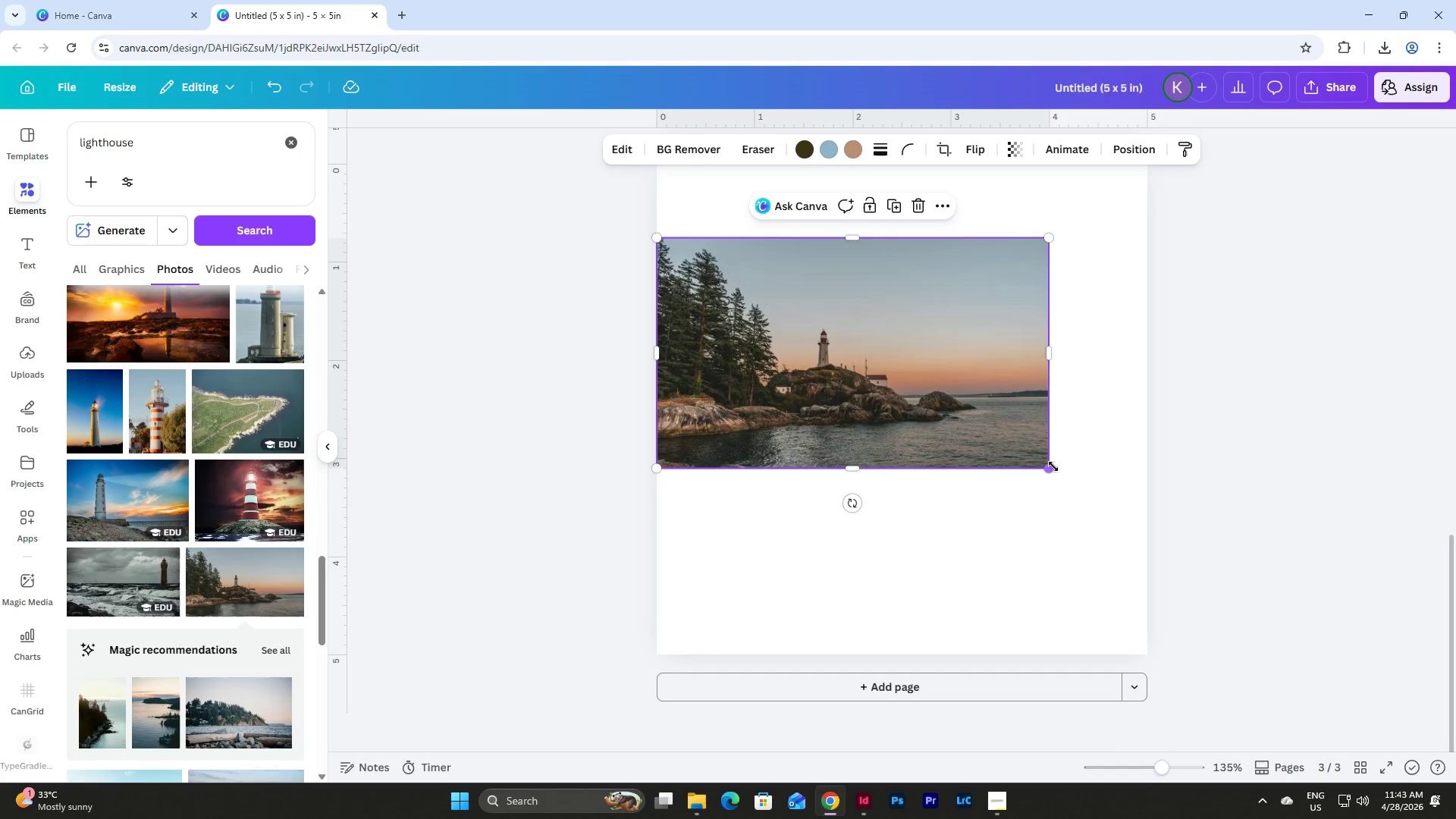 
left_click_drag(start_coordinate=[1053, 466], to_coordinate=[1143, 533])
 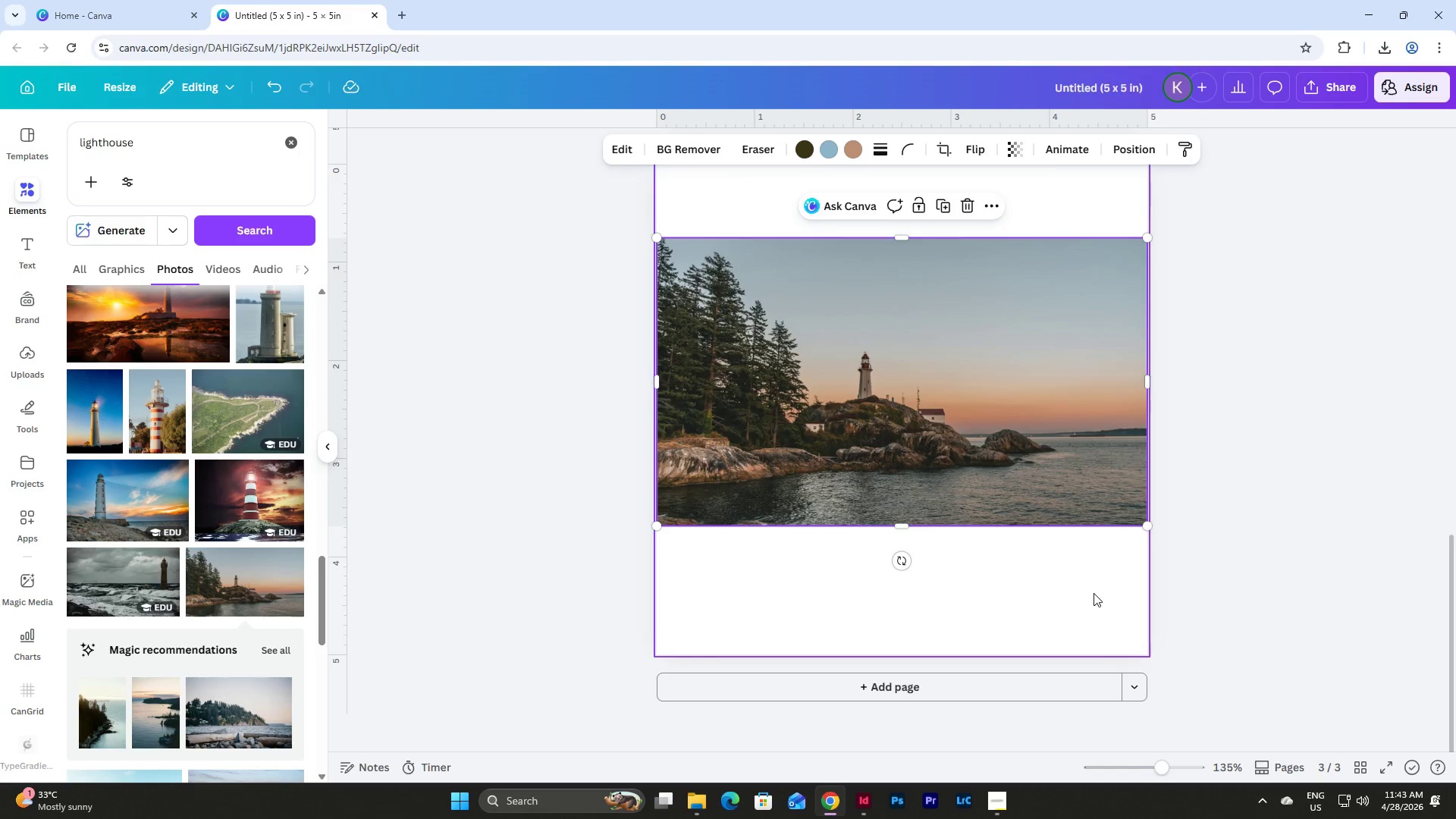 
scroll: coordinate [1094, 593], scroll_direction: up, amount: 2.0
 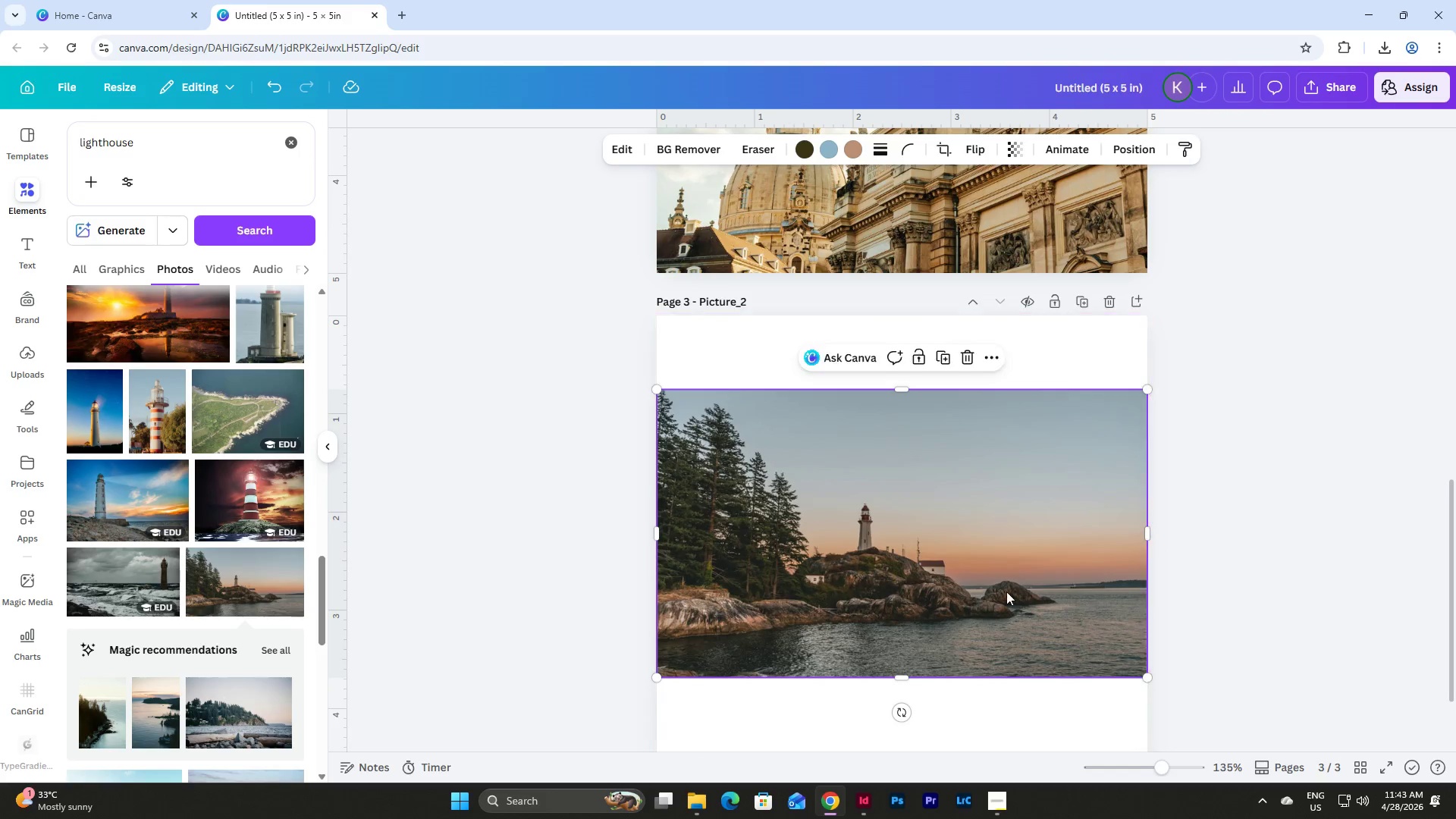 
left_click_drag(start_coordinate=[1006, 592], to_coordinate=[1007, 618])
 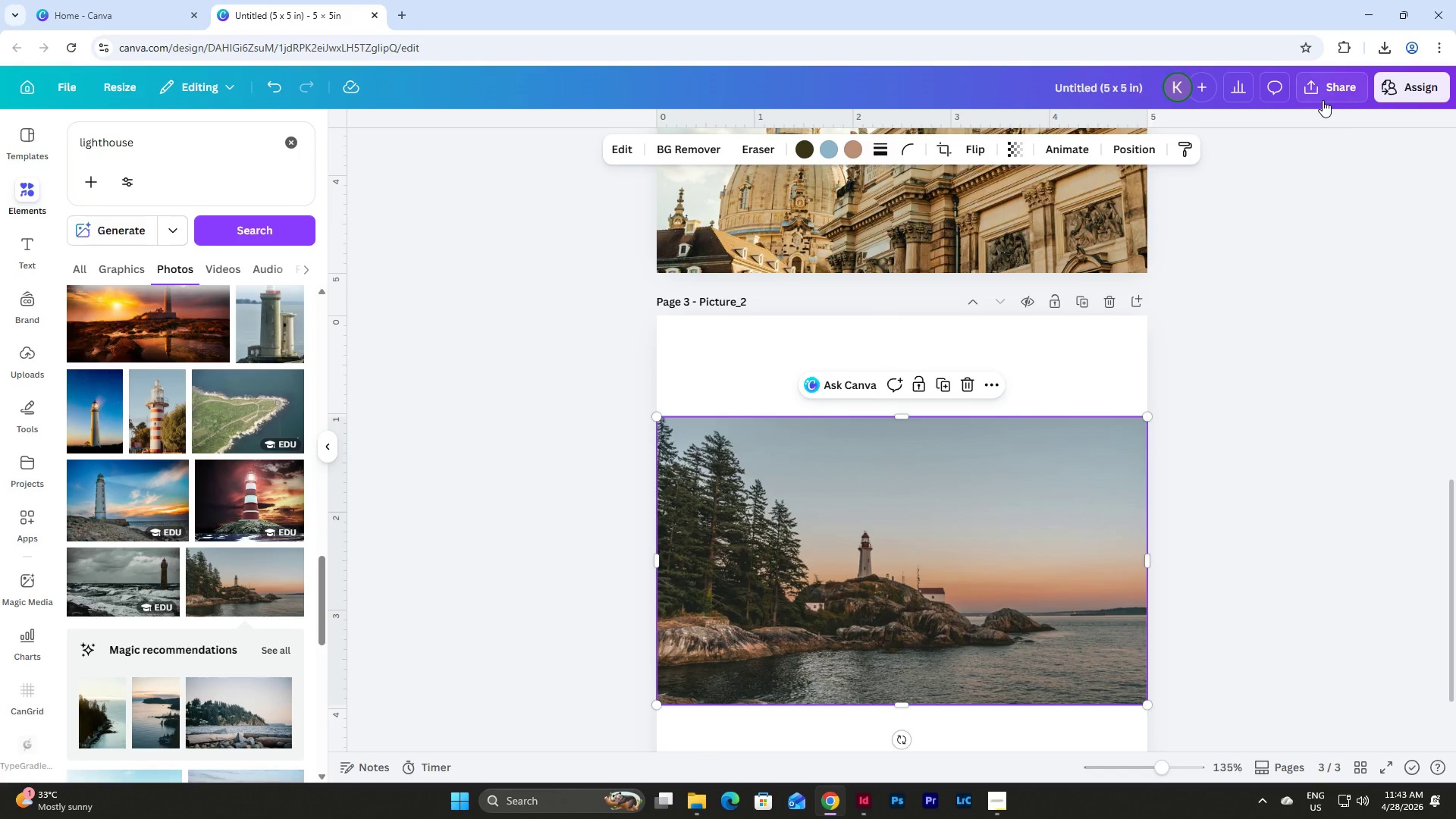 
left_click([1323, 96])
 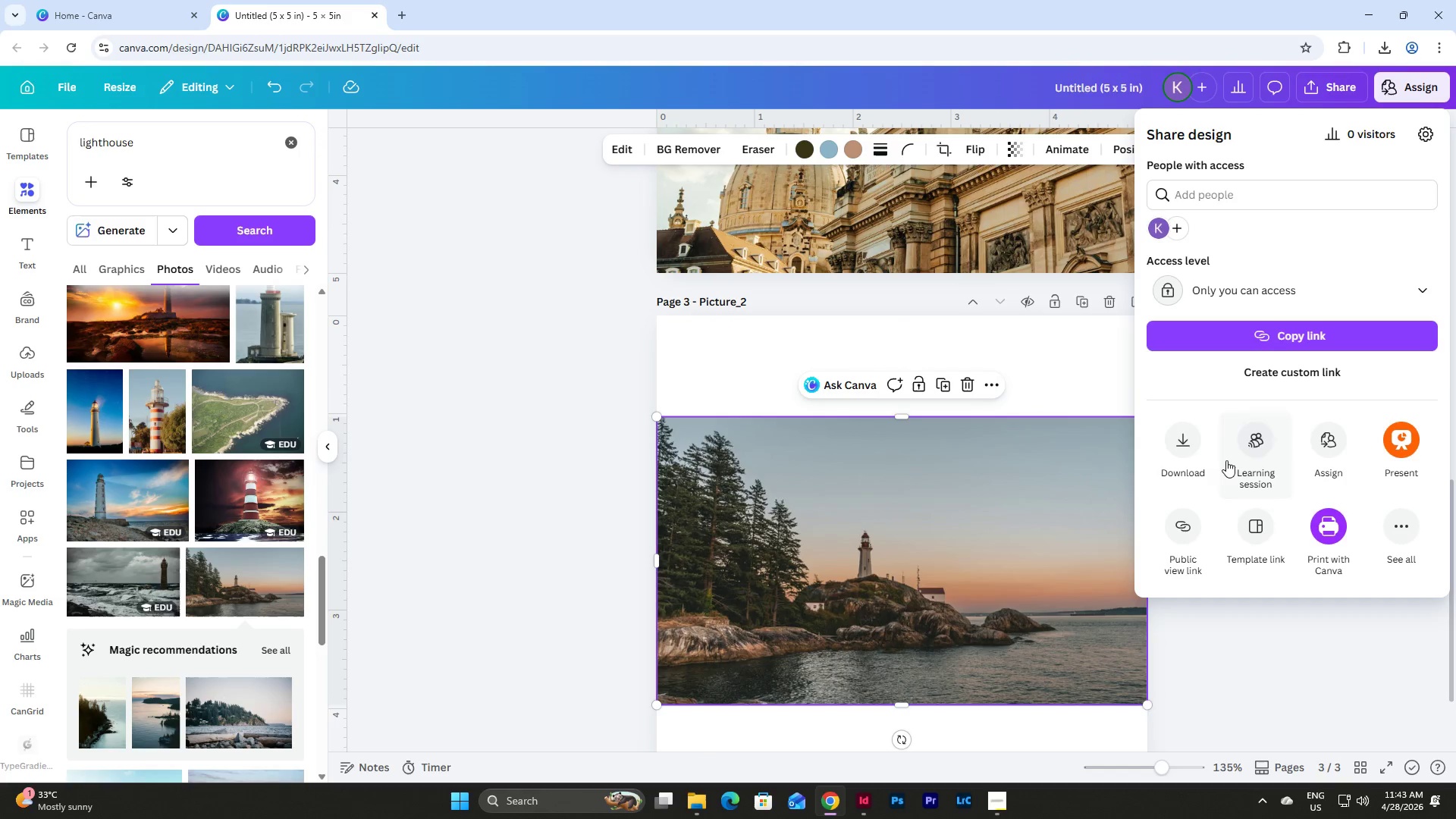 
left_click([1179, 450])
 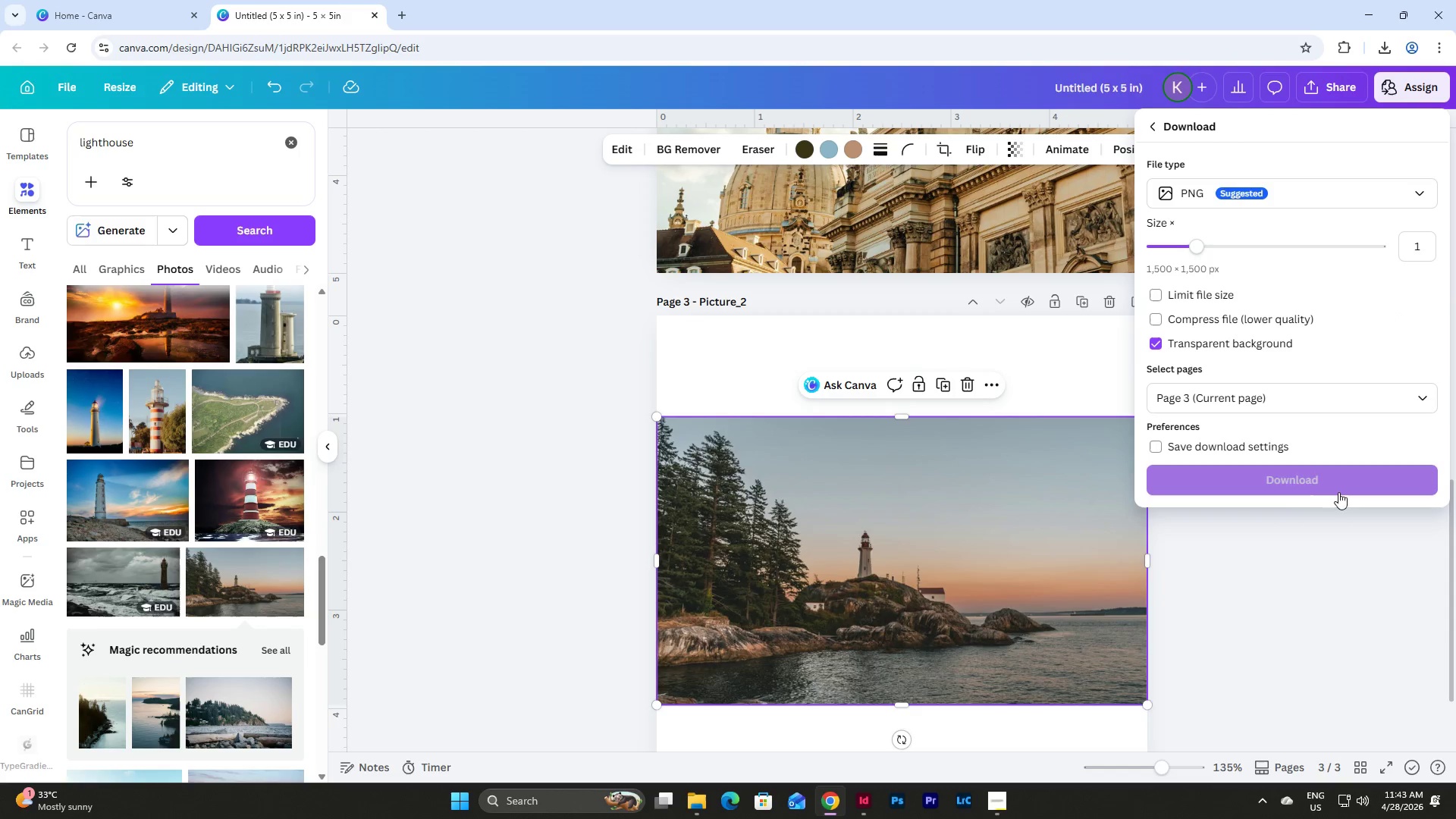 
left_click([1302, 487])
 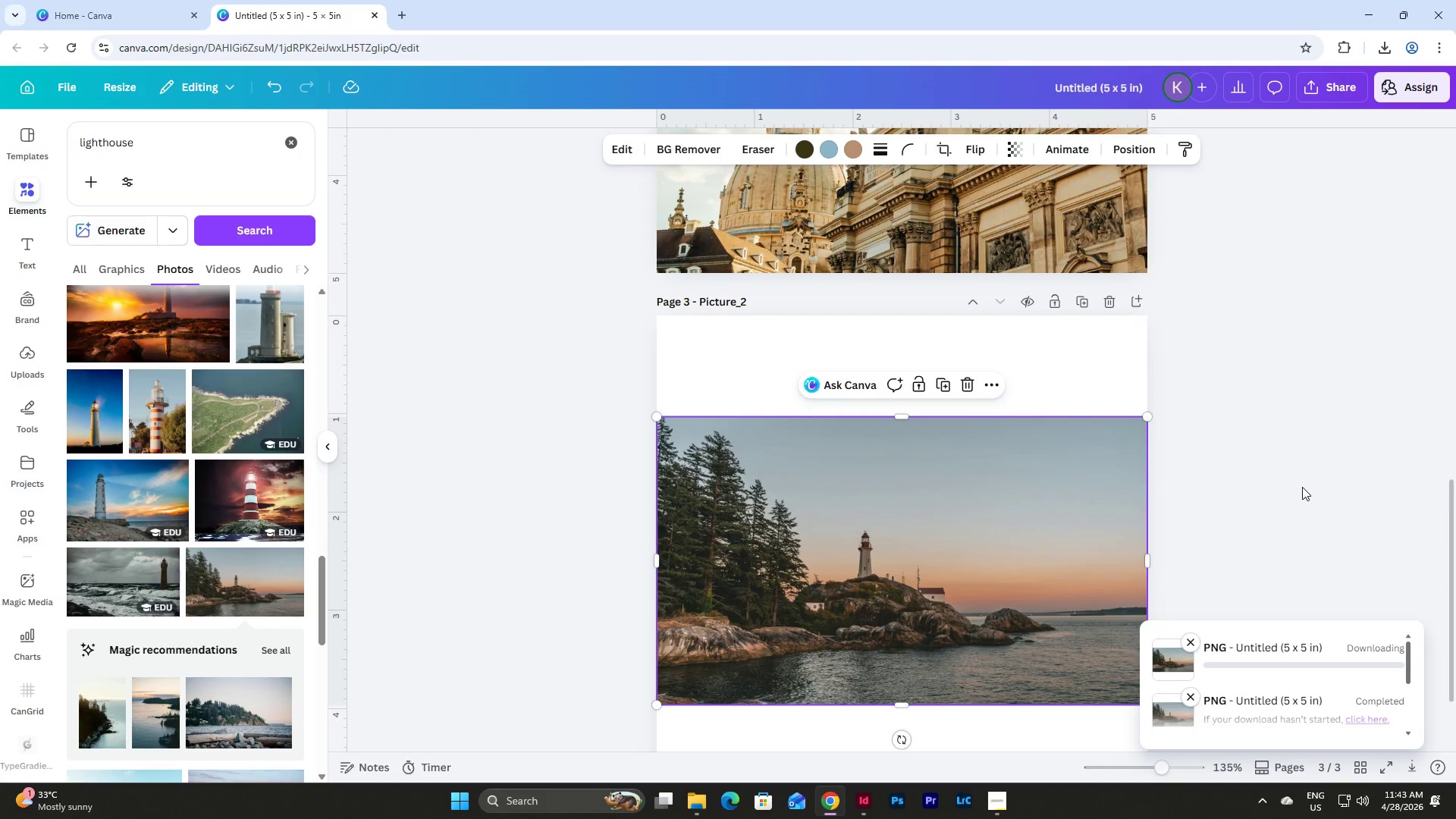 
scroll: coordinate [1302, 487], scroll_direction: down, amount: 3.0
 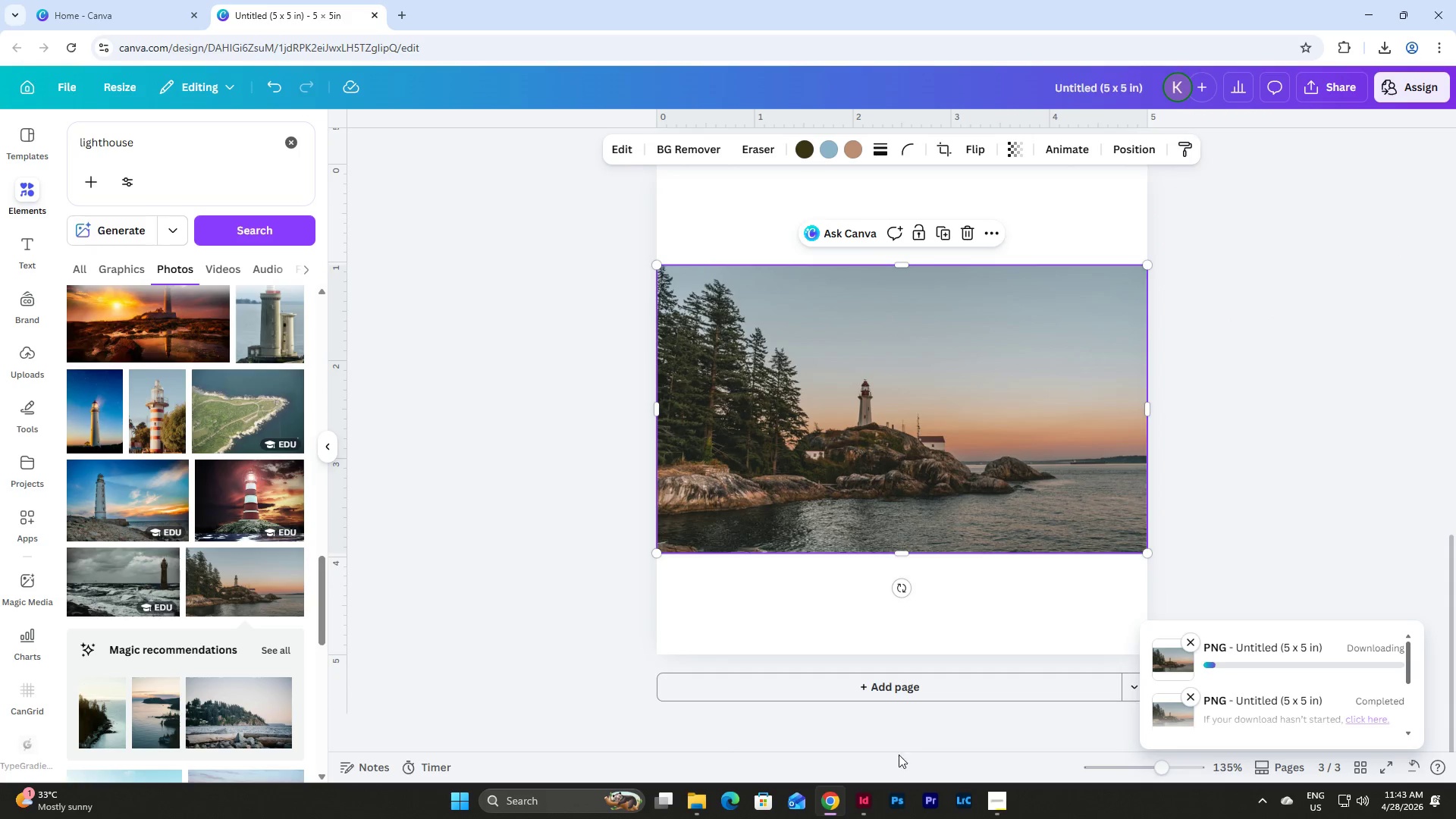 
left_click([863, 801])
 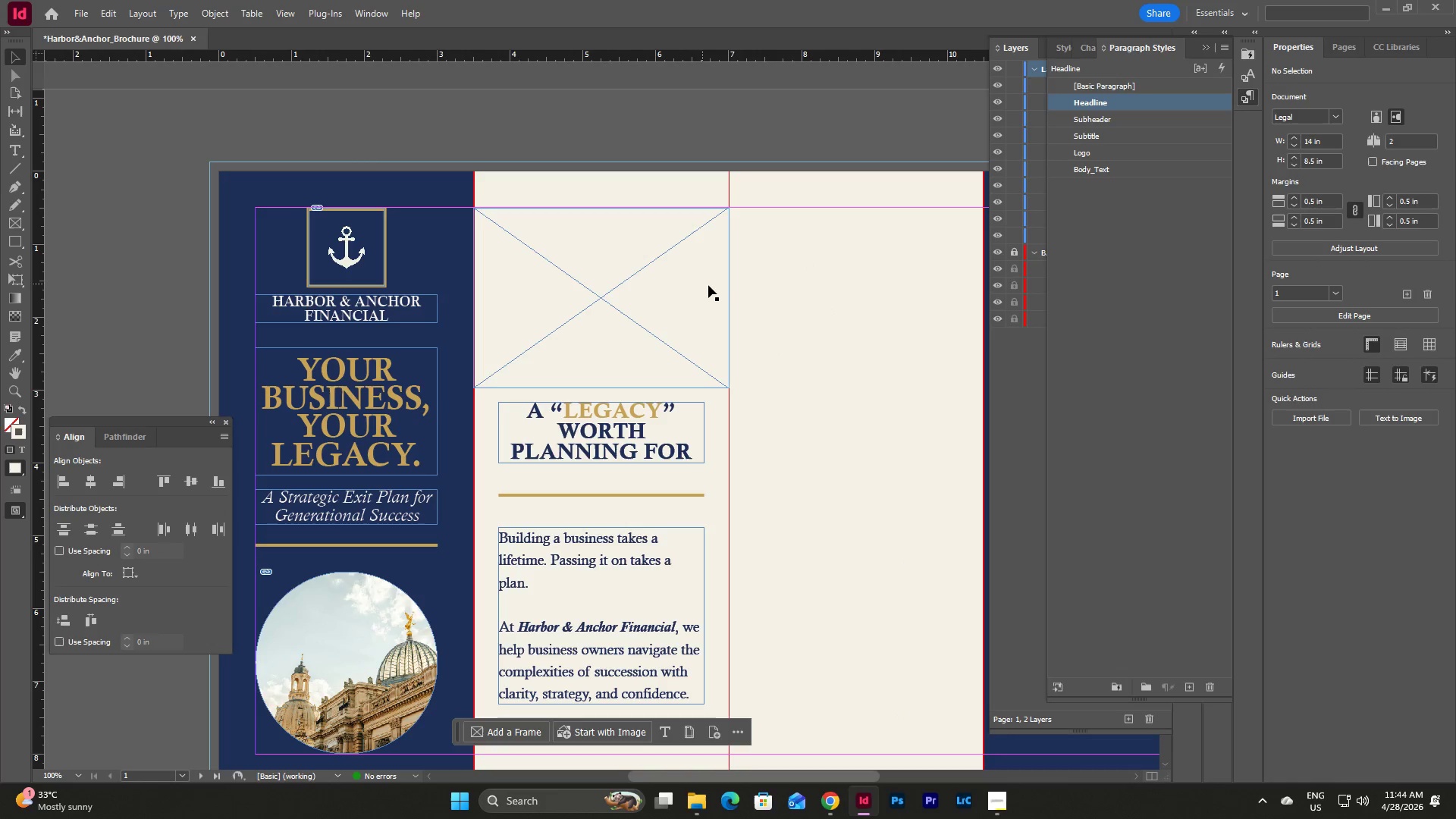 
wait(5.62)
 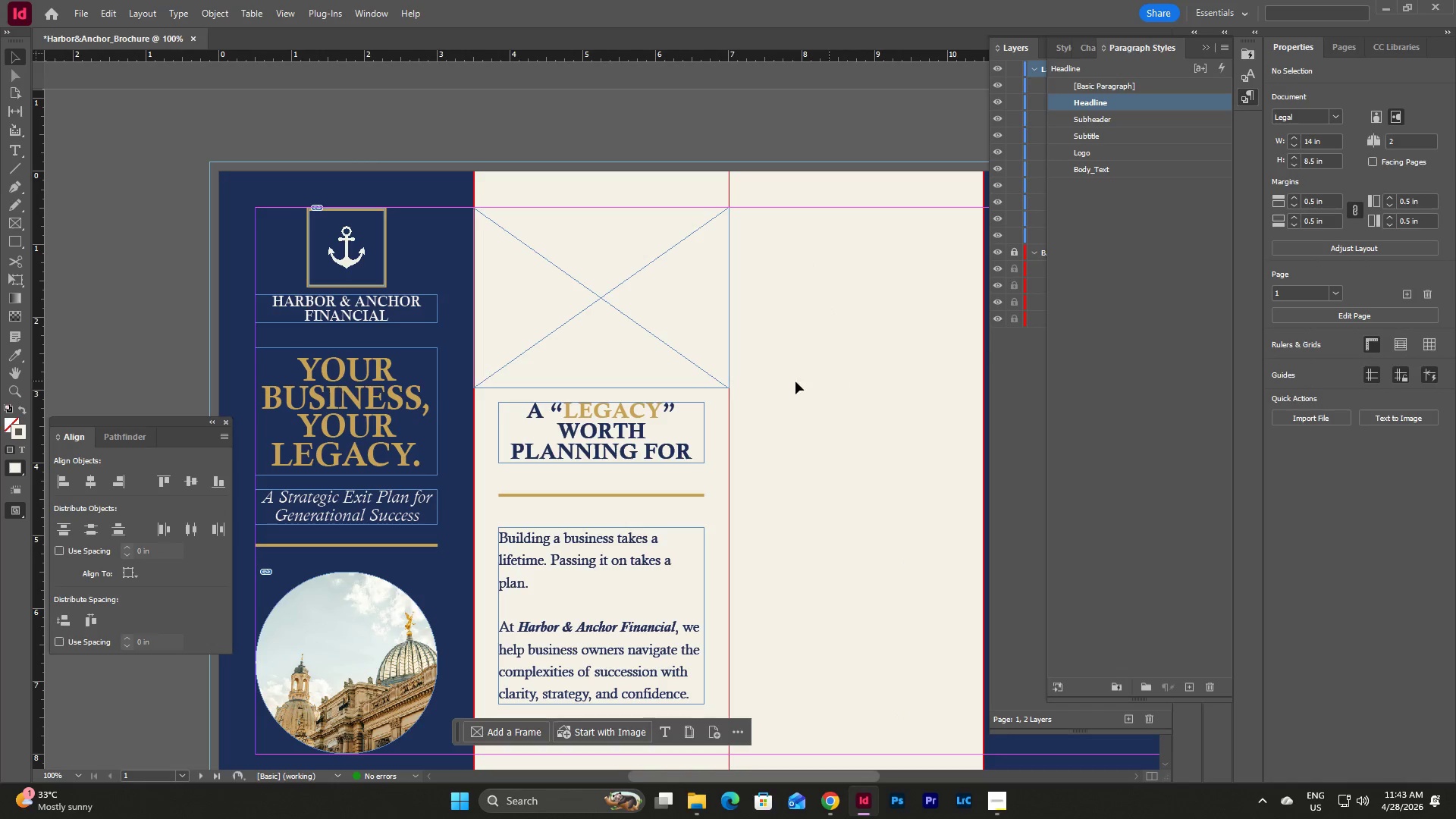 
left_click([85, 17])
 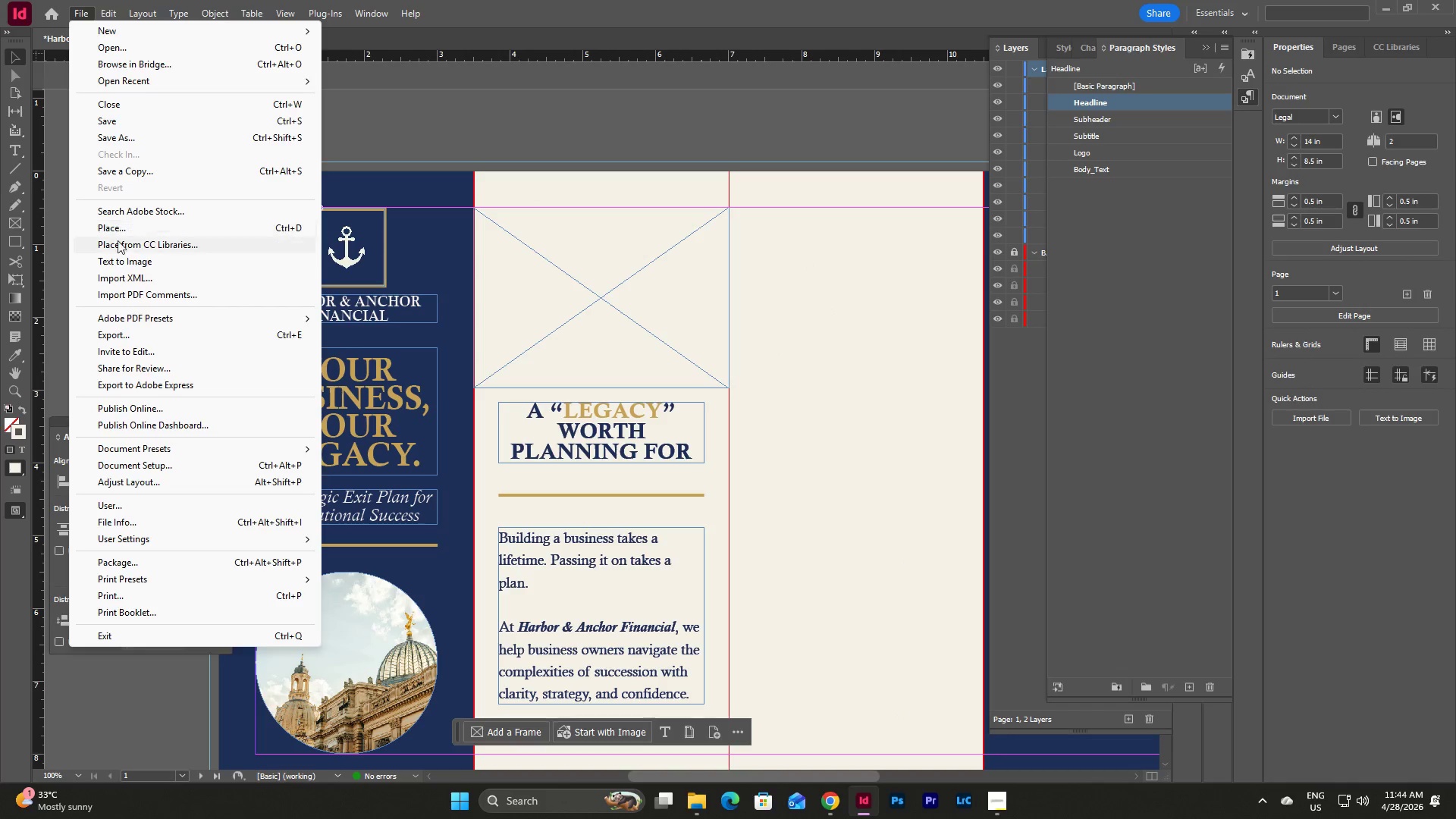 
left_click([118, 230])
 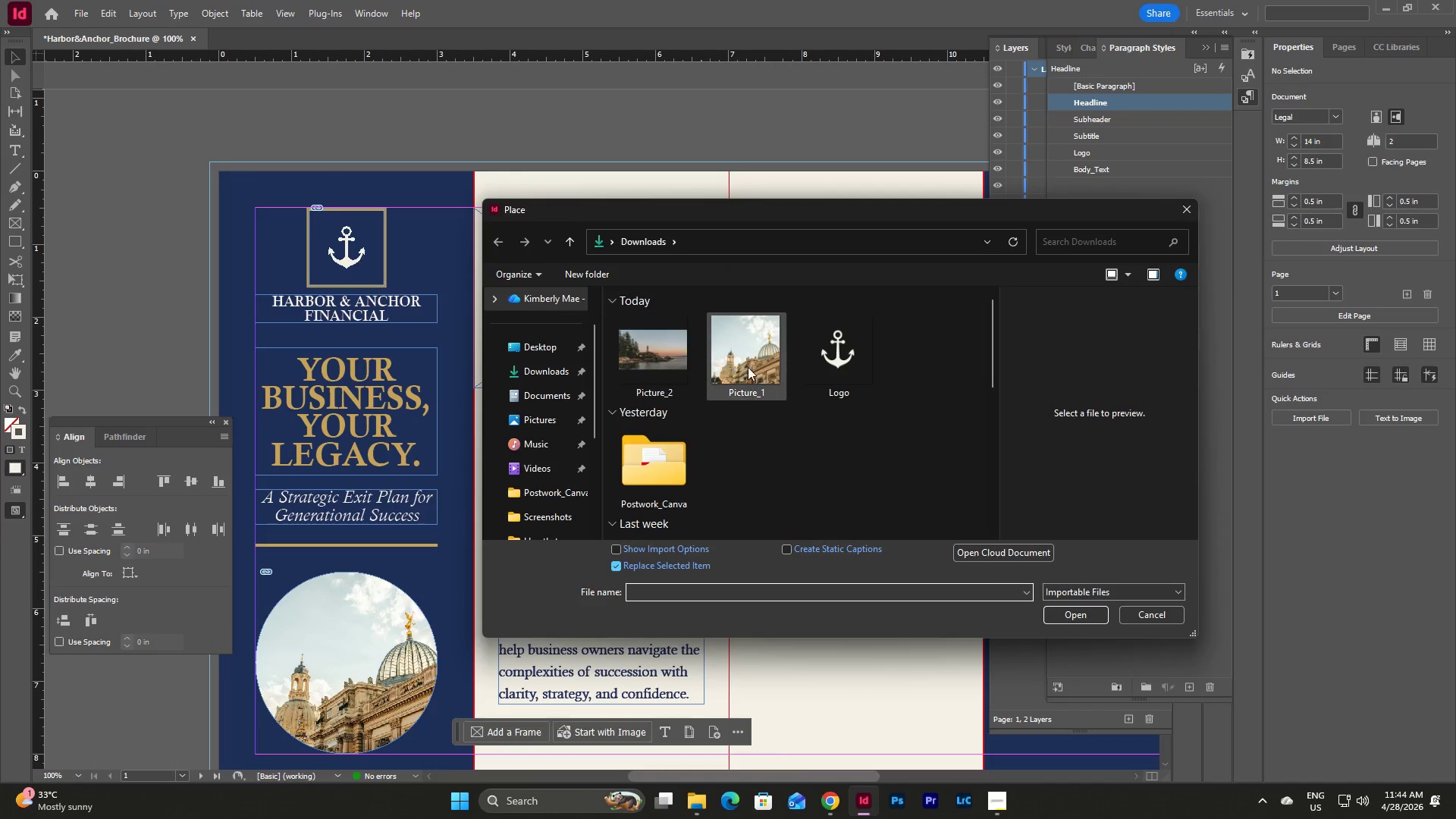 
left_click([676, 363])
 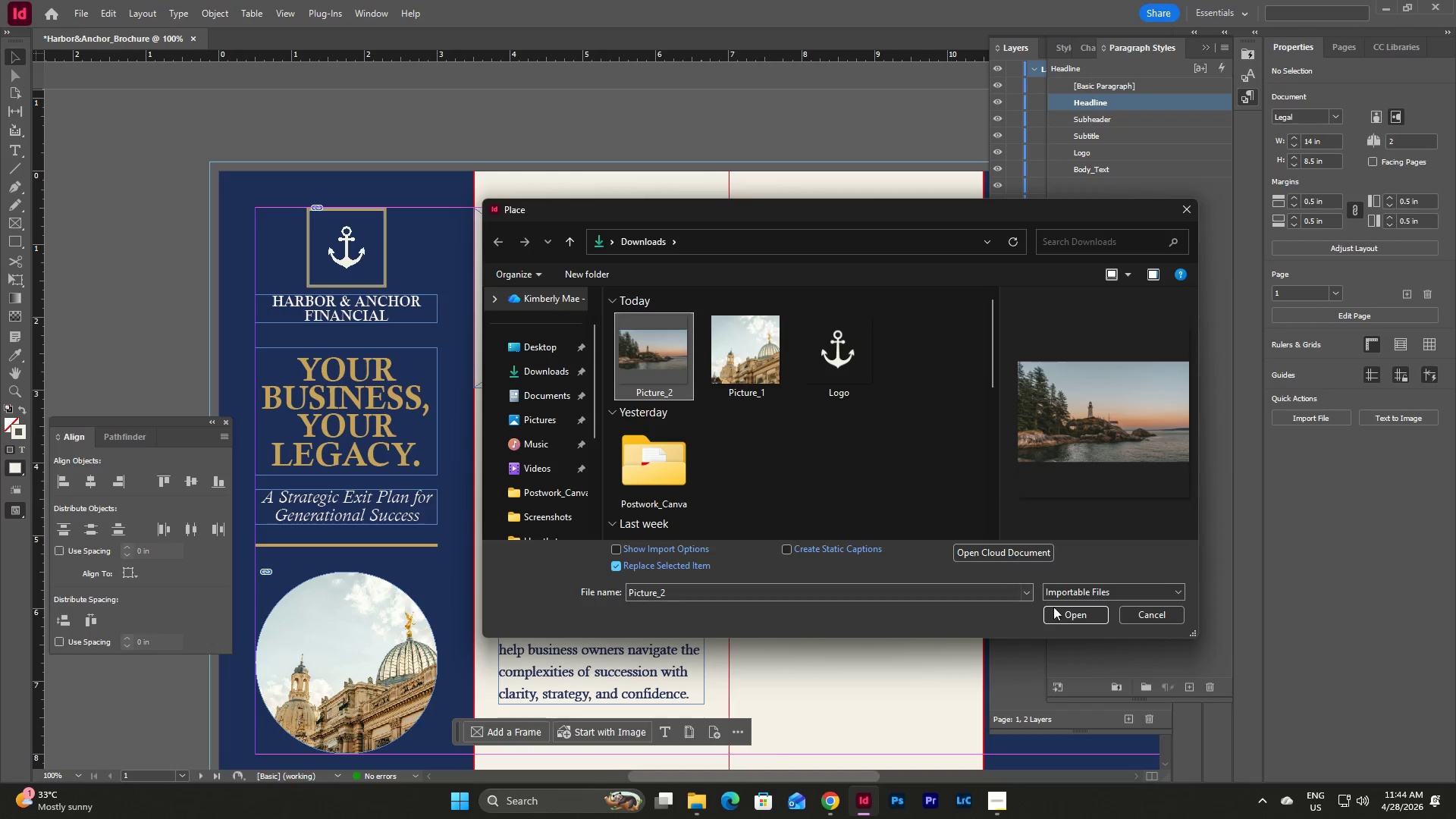 
left_click([1069, 617])
 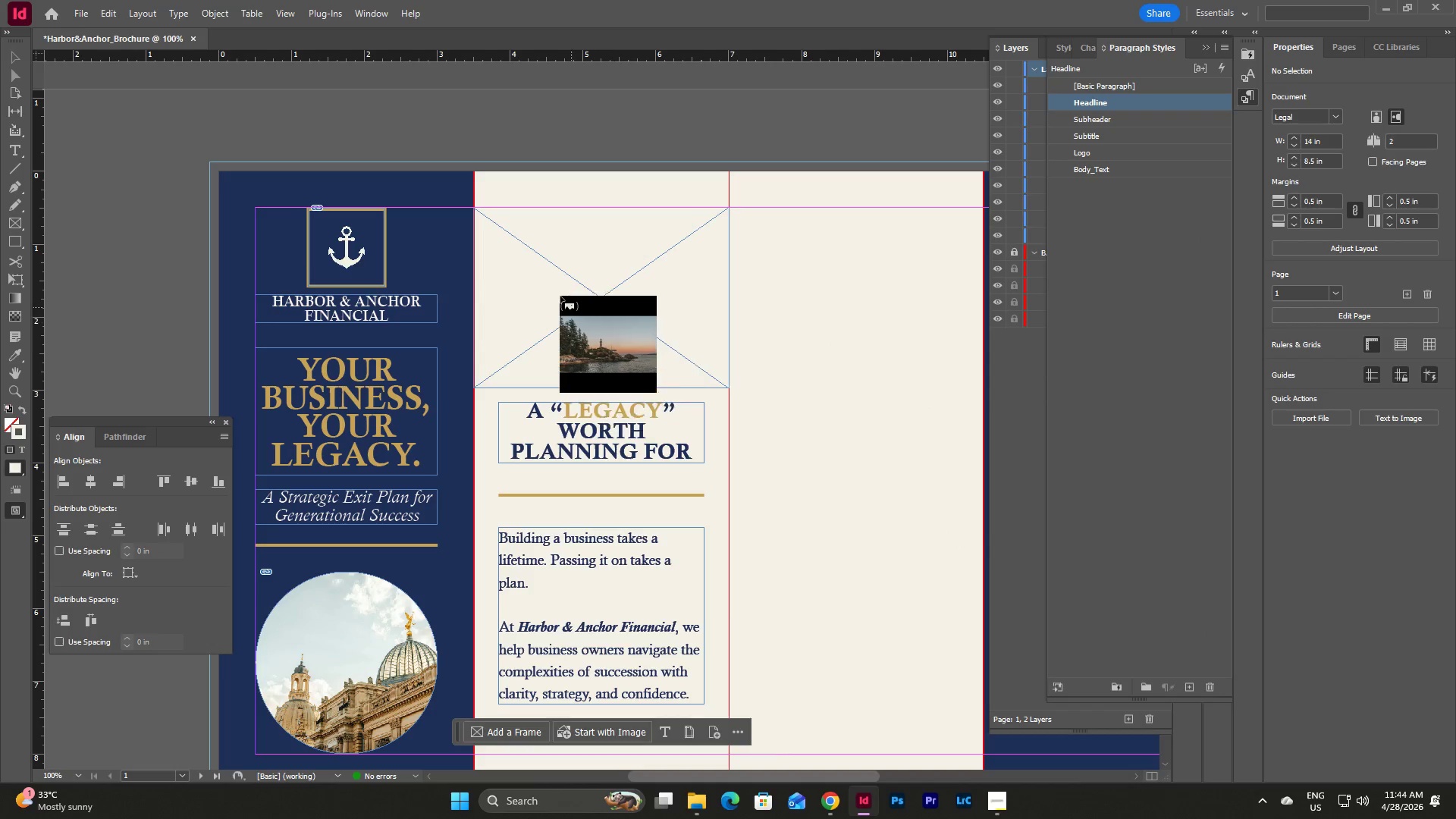 
left_click([549, 281])
 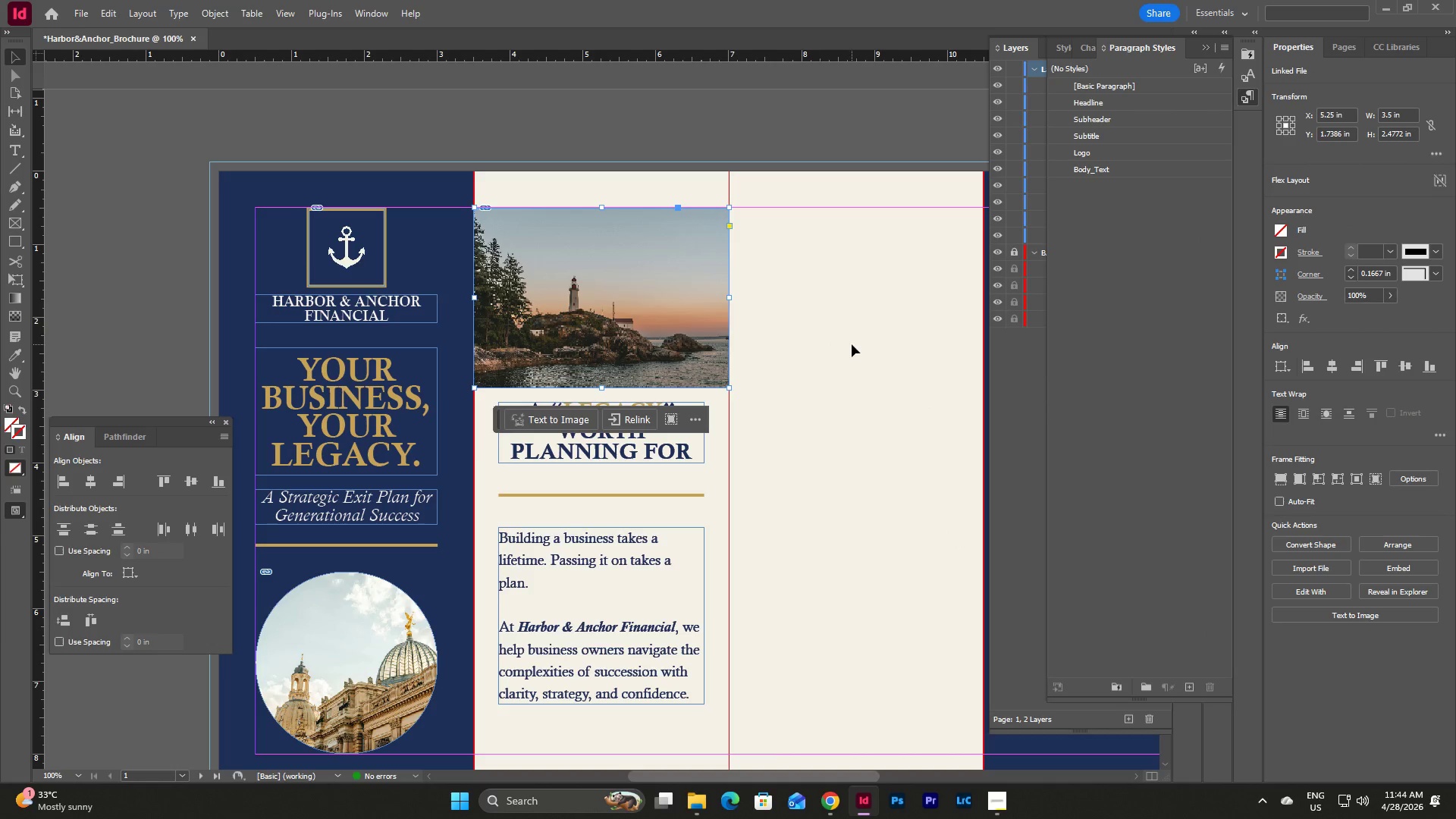 
left_click([852, 344])
 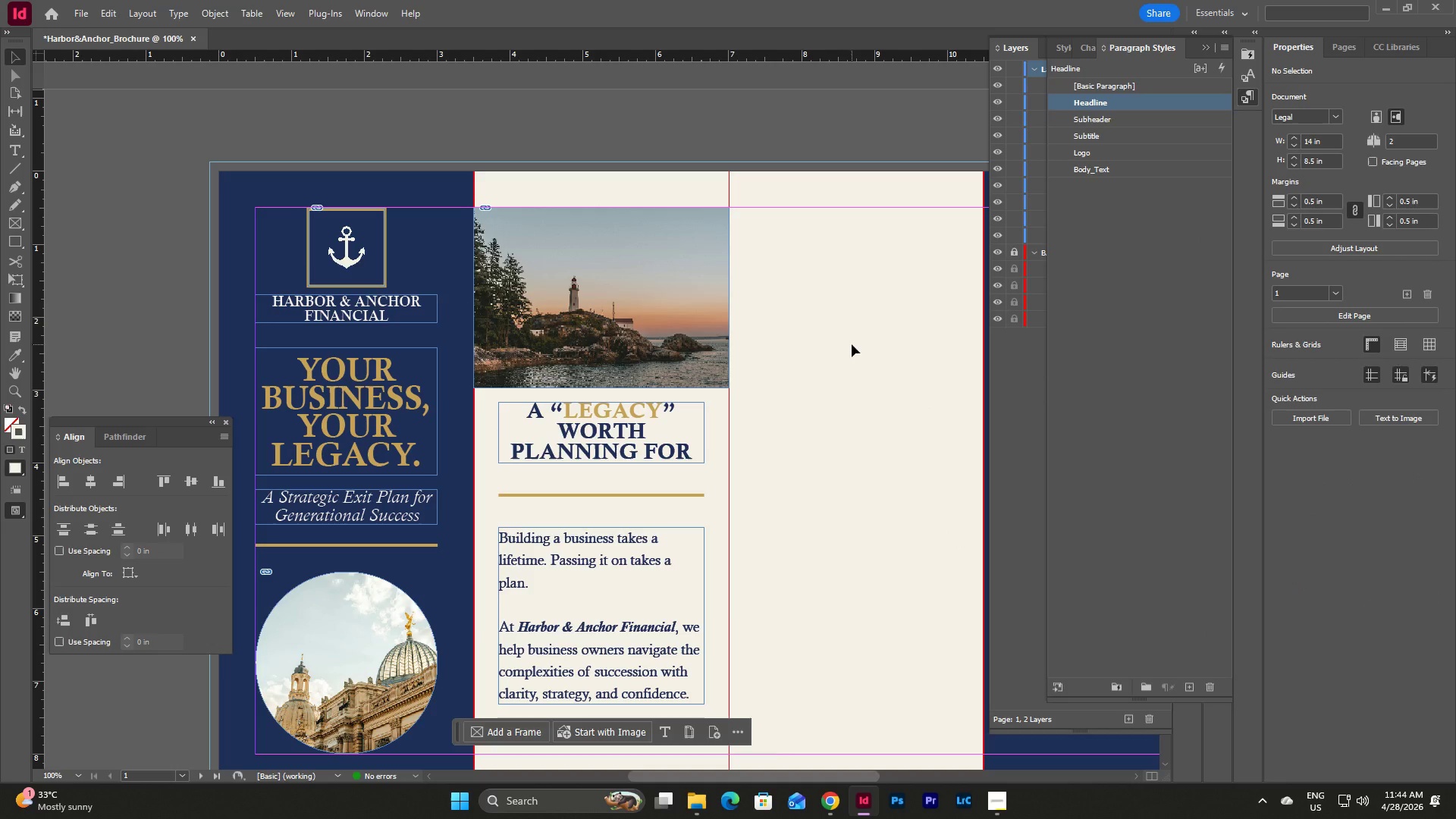 
key(W)
 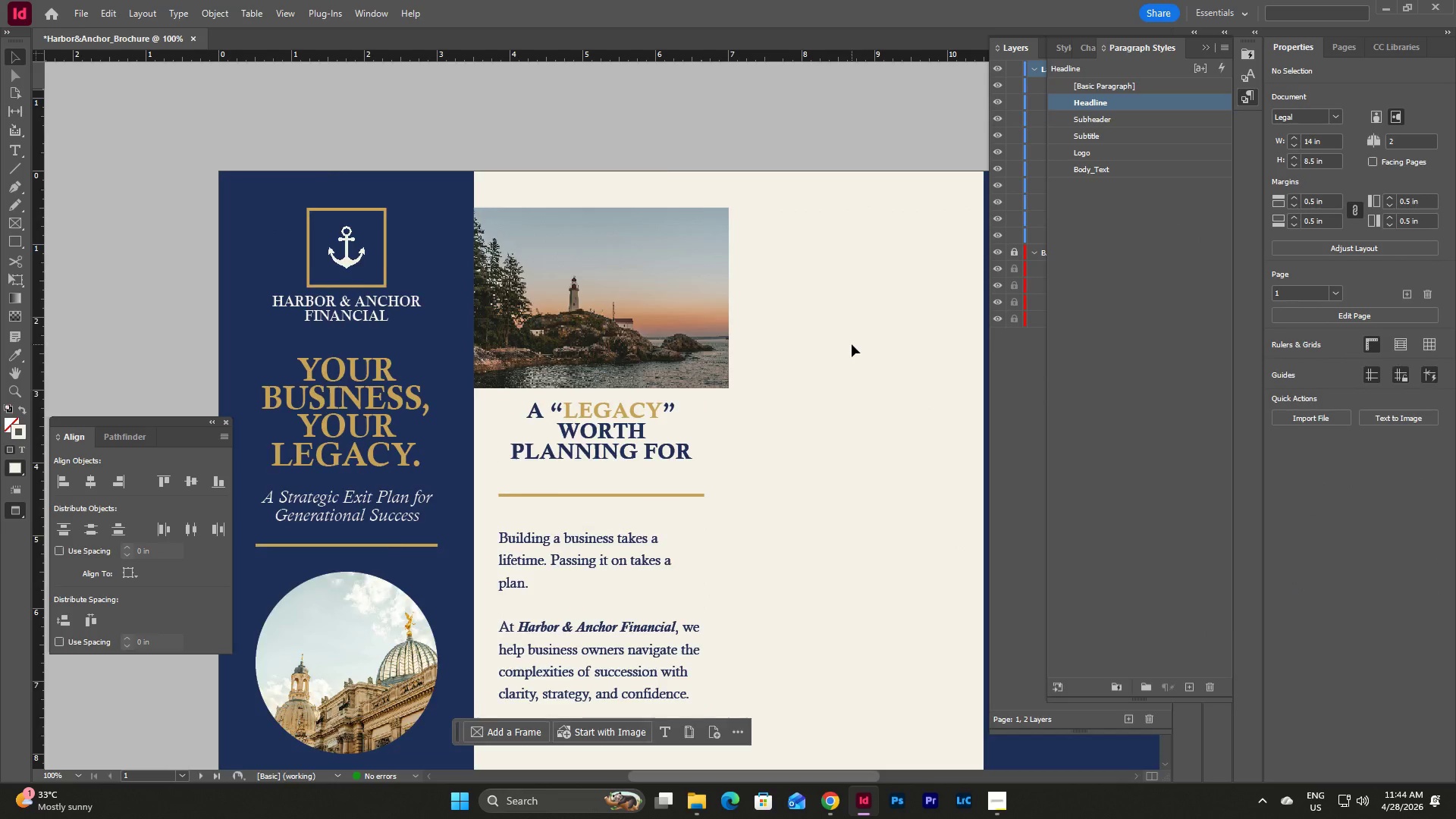 
scroll: coordinate [852, 344], scroll_direction: up, amount: 3.0
 